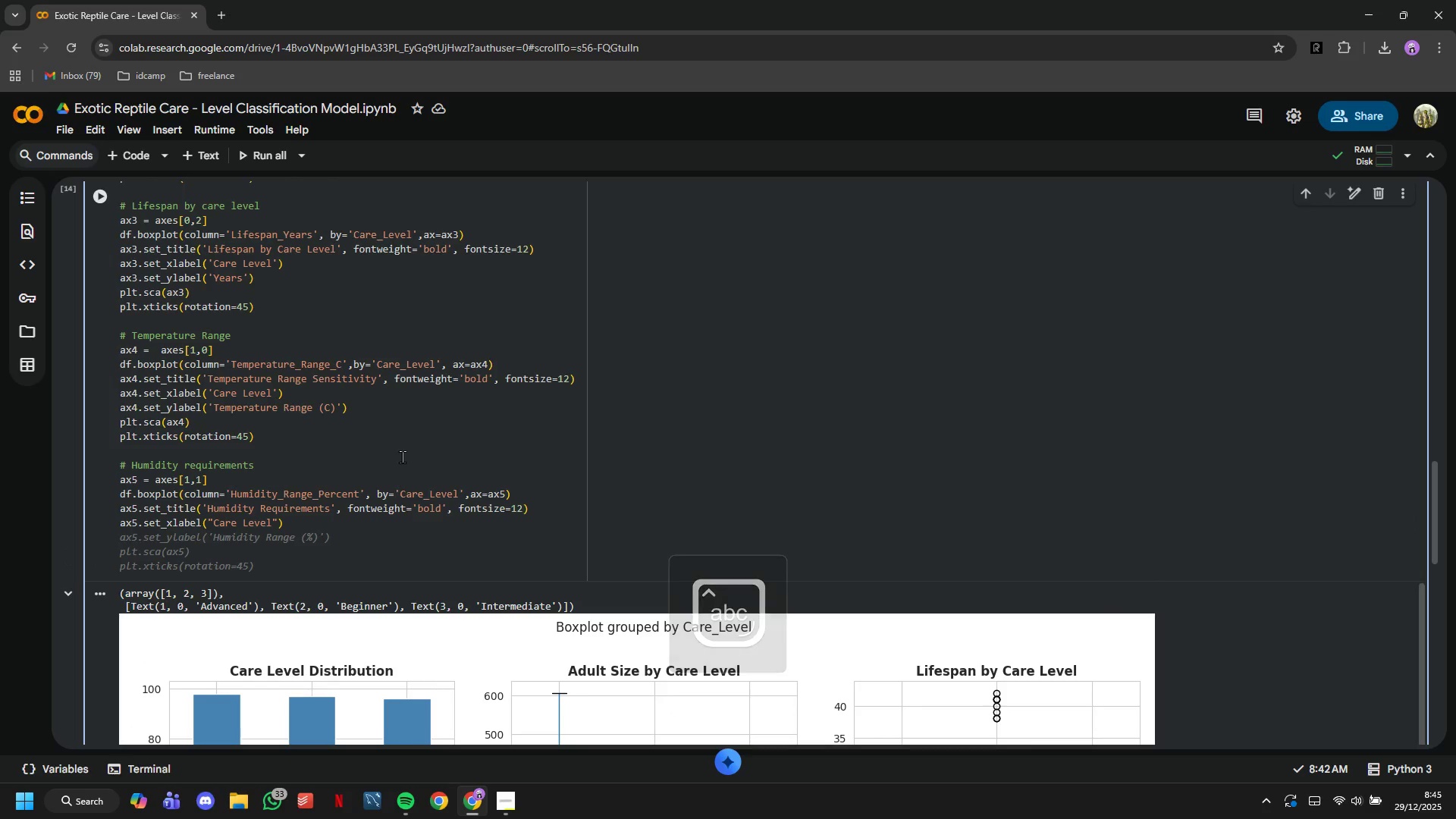 
key(Tab)
 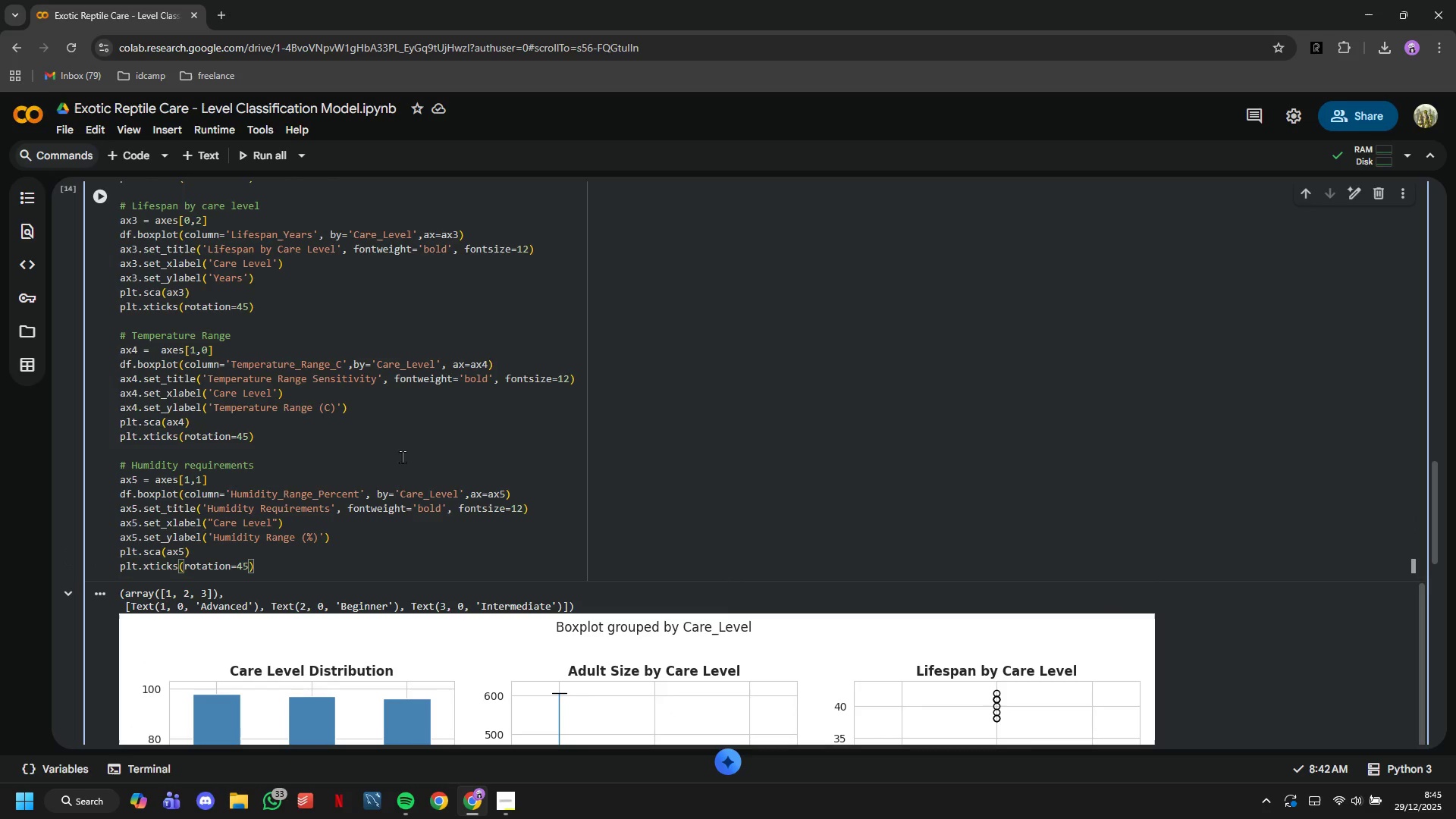 
key(ArrowUp)
 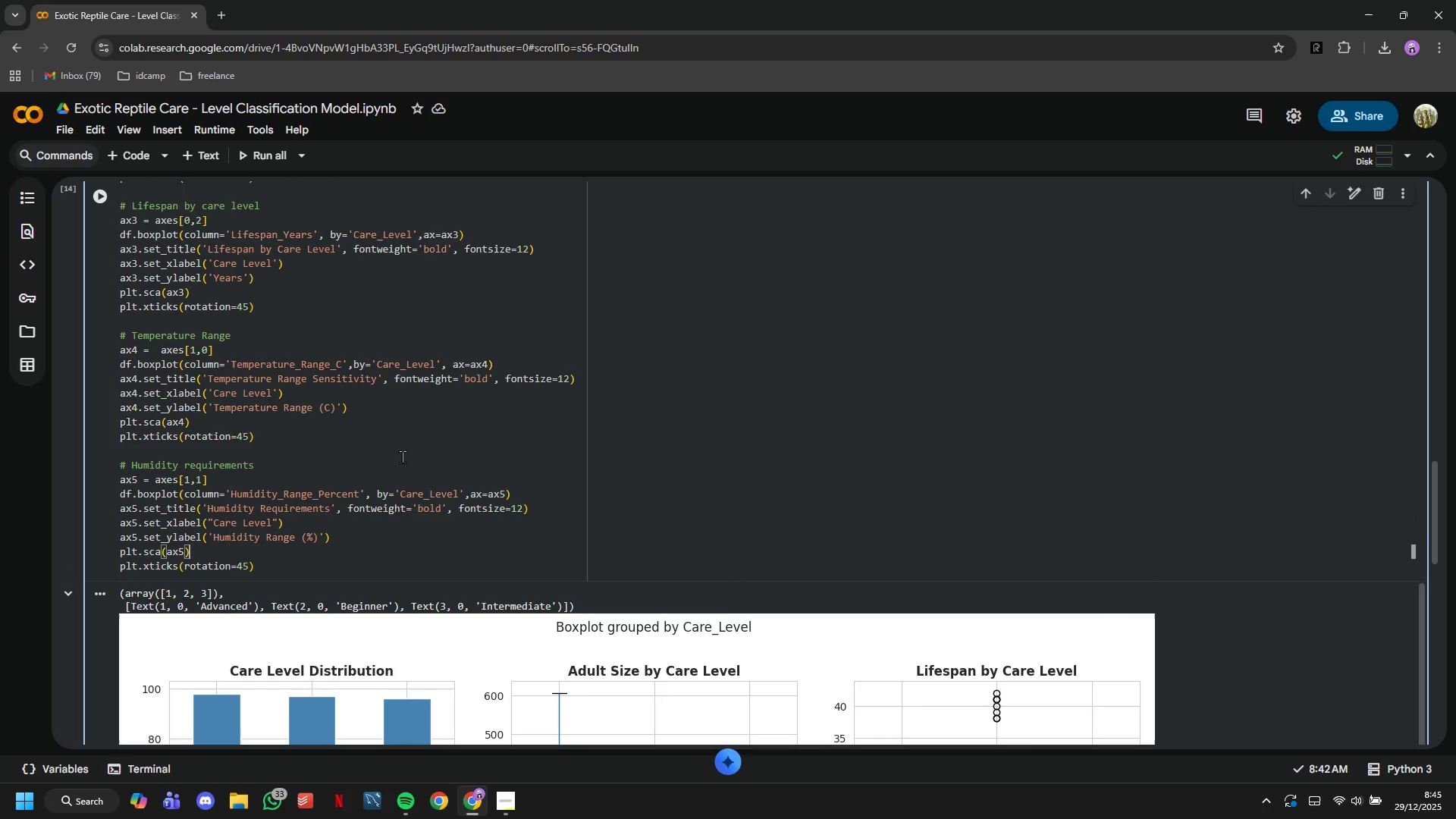 
key(ArrowUp)
 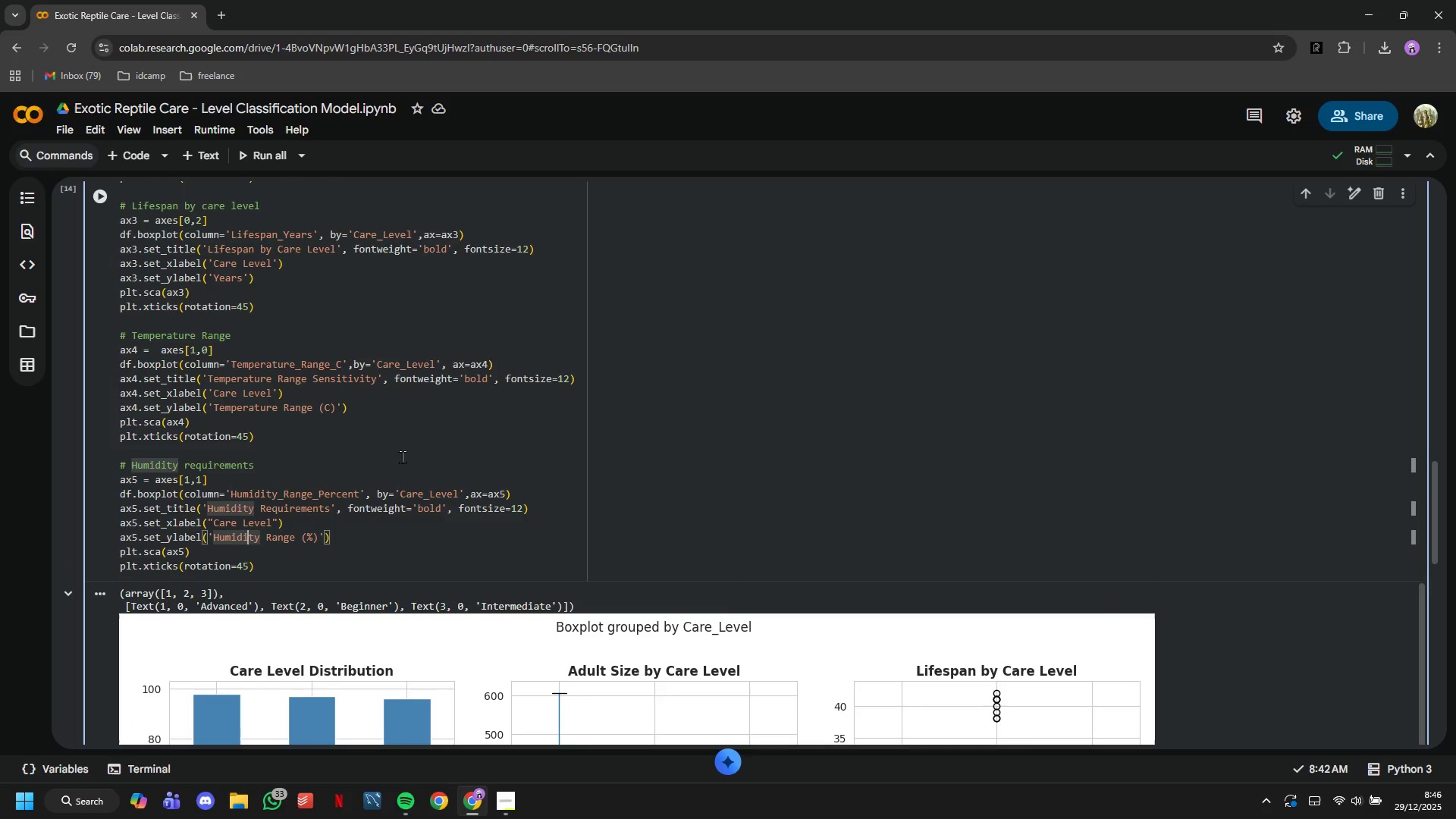 
key(ArrowLeft)
 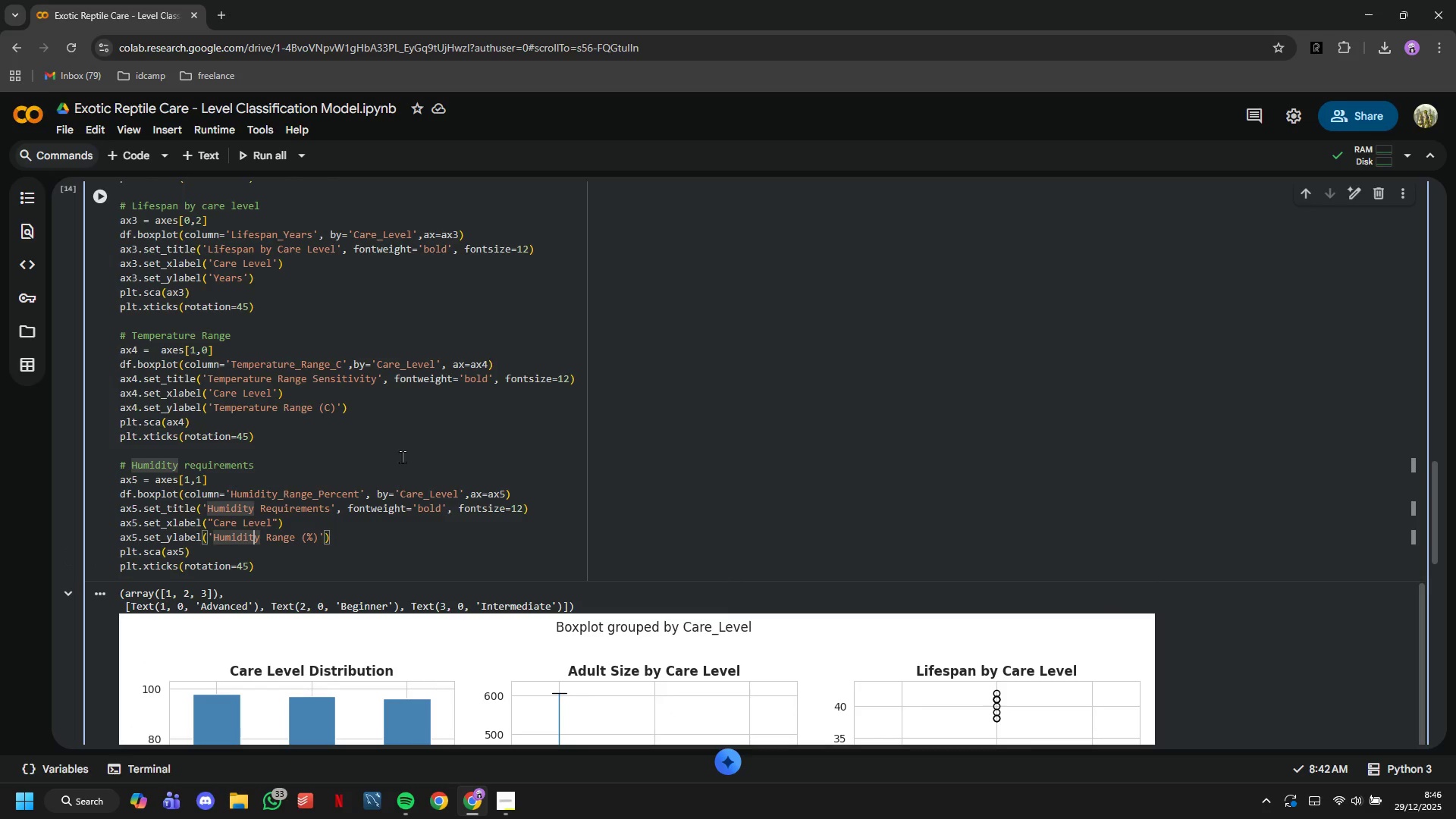 
hold_key(key=ArrowRight, duration=0.77)
 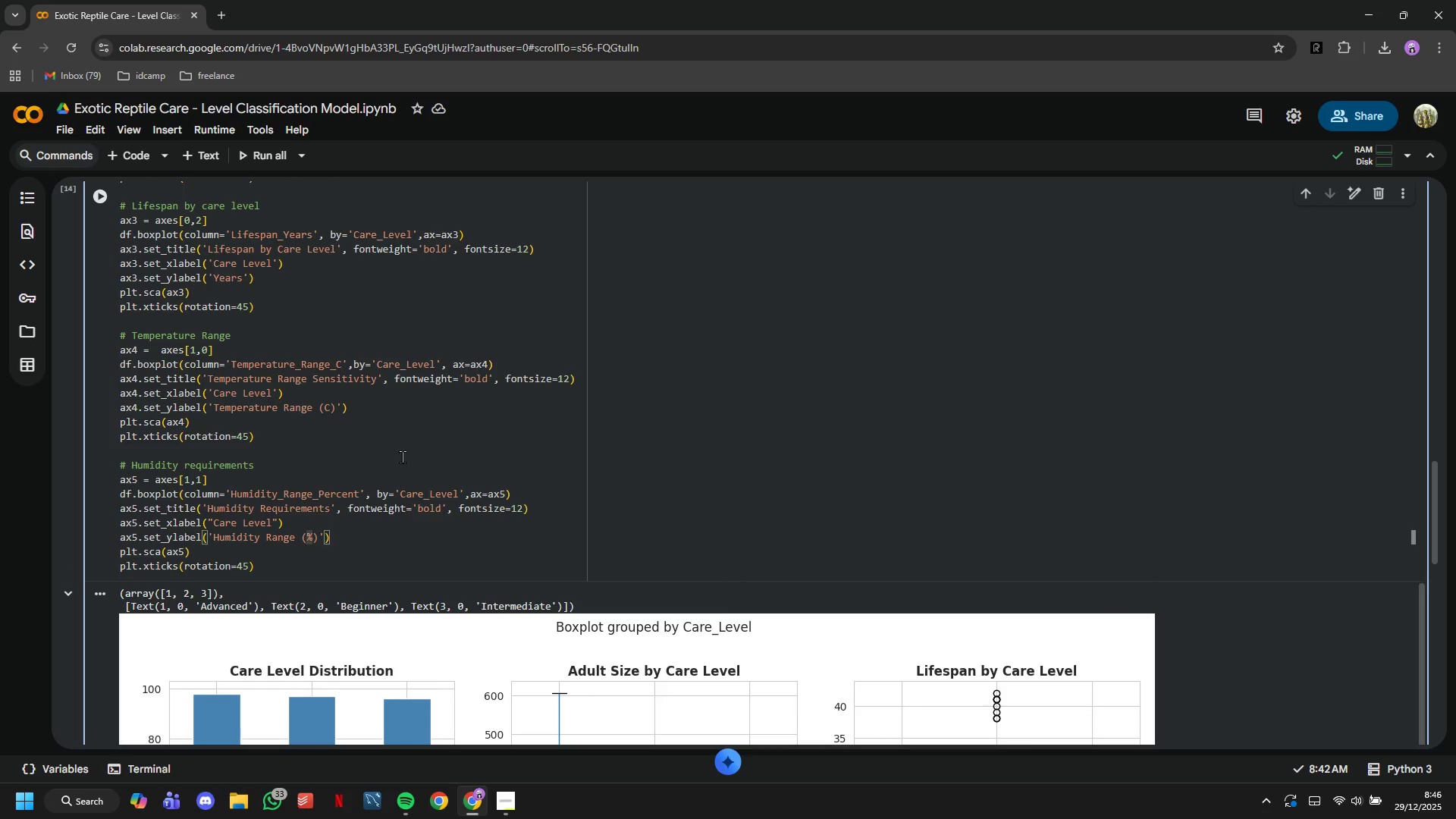 
key(ArrowRight)
 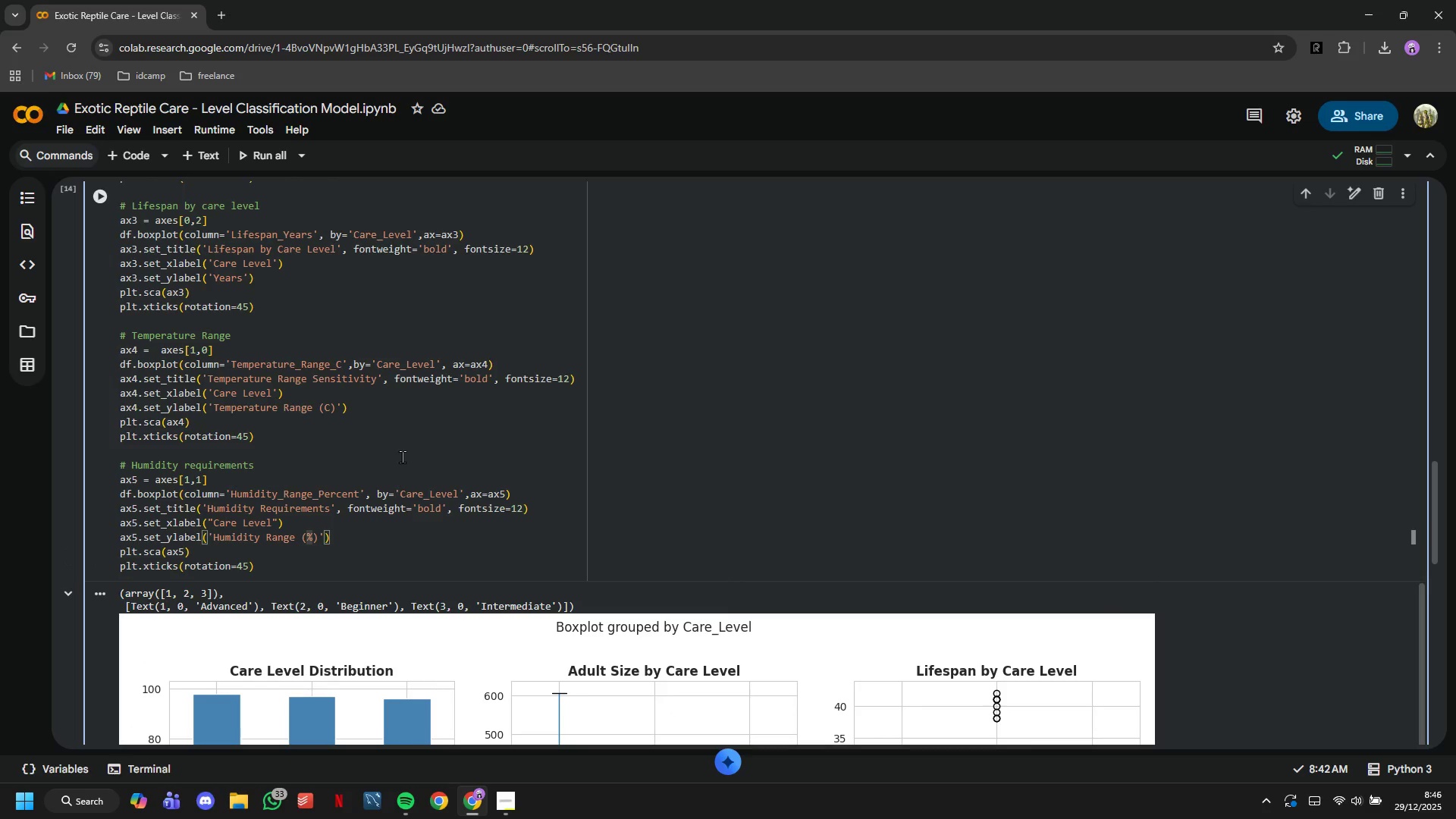 
key(ArrowLeft)
 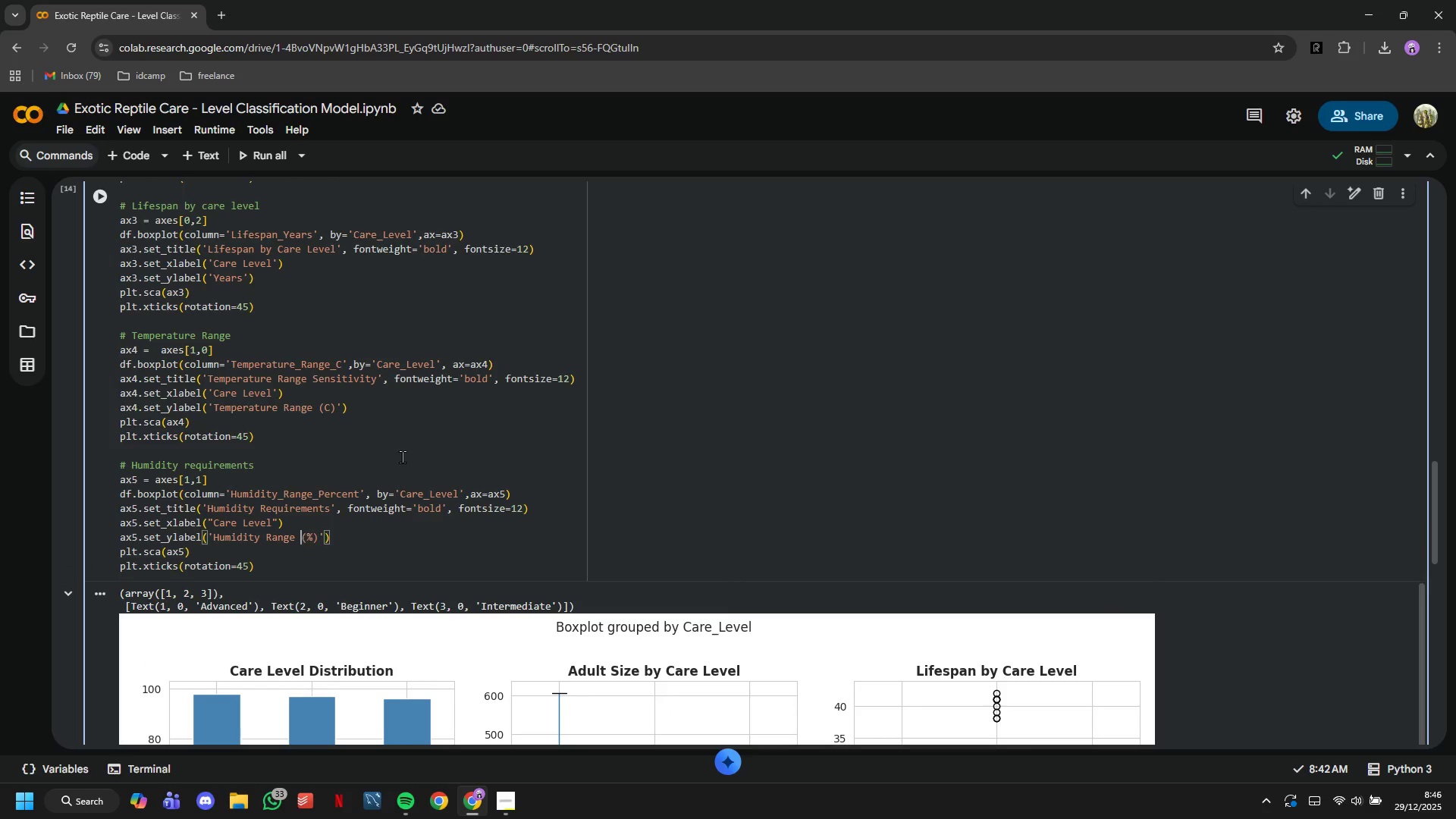 
key(ArrowLeft)
 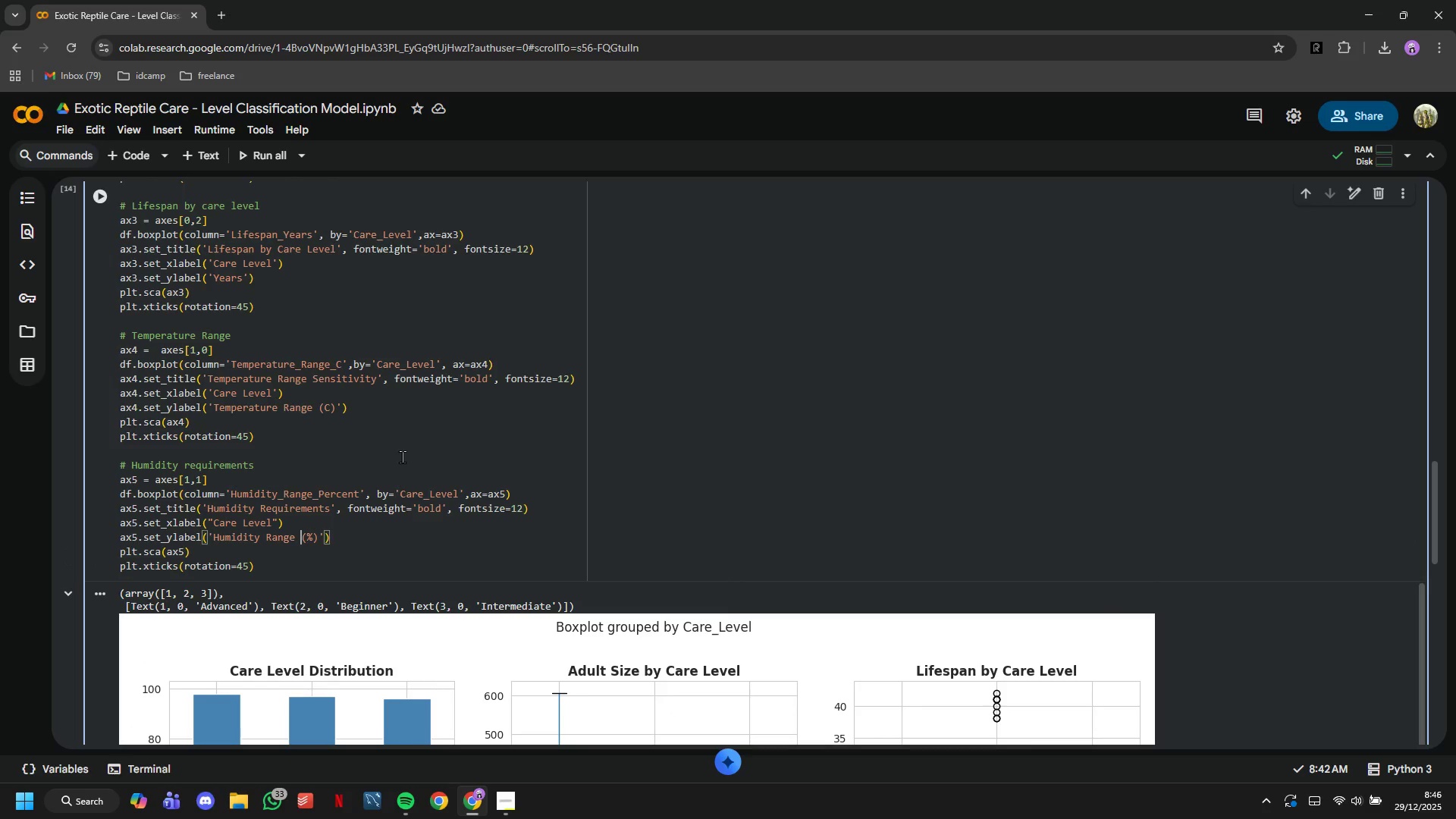 
key(Backspace)
 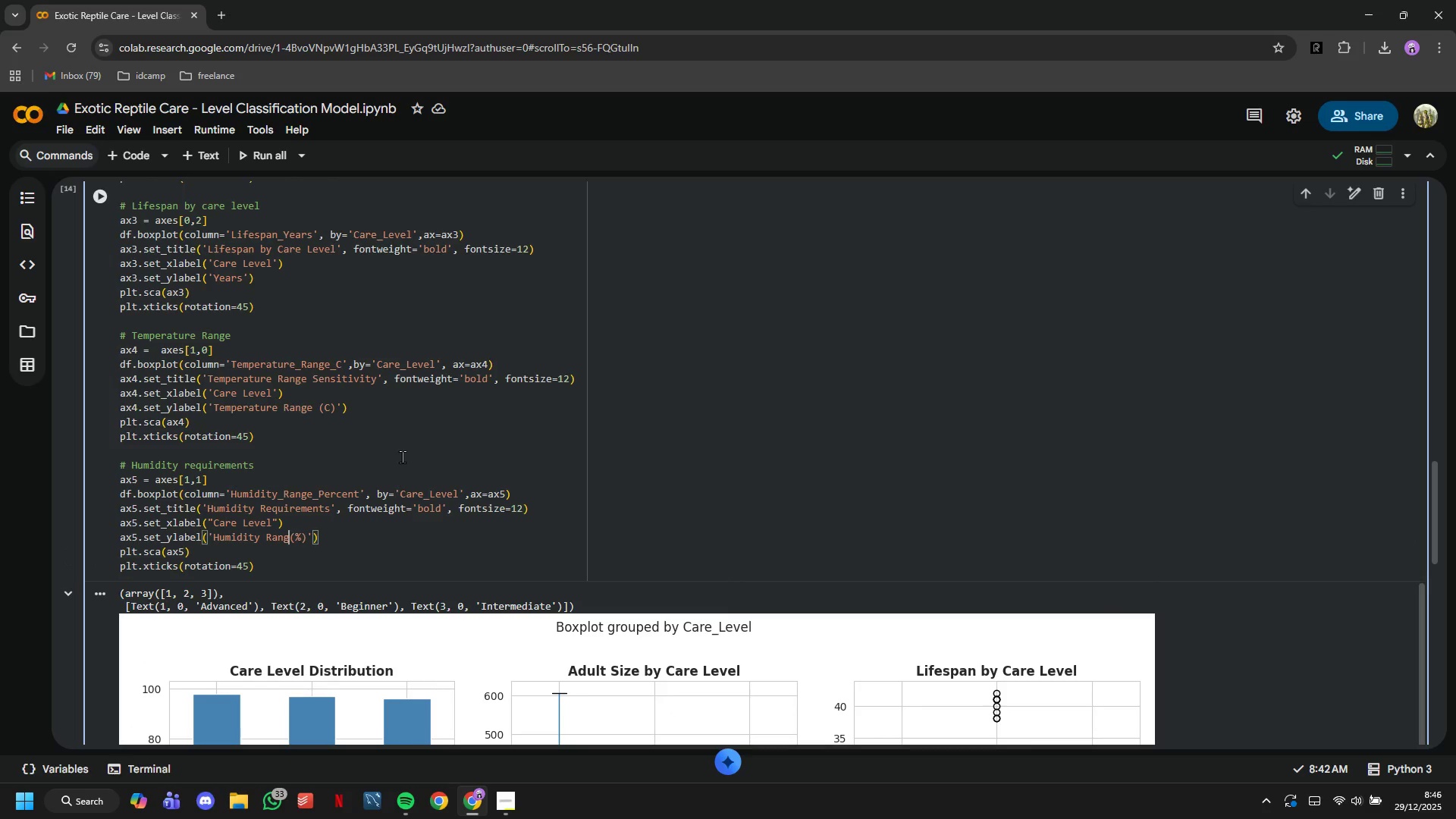 
key(Backspace)
 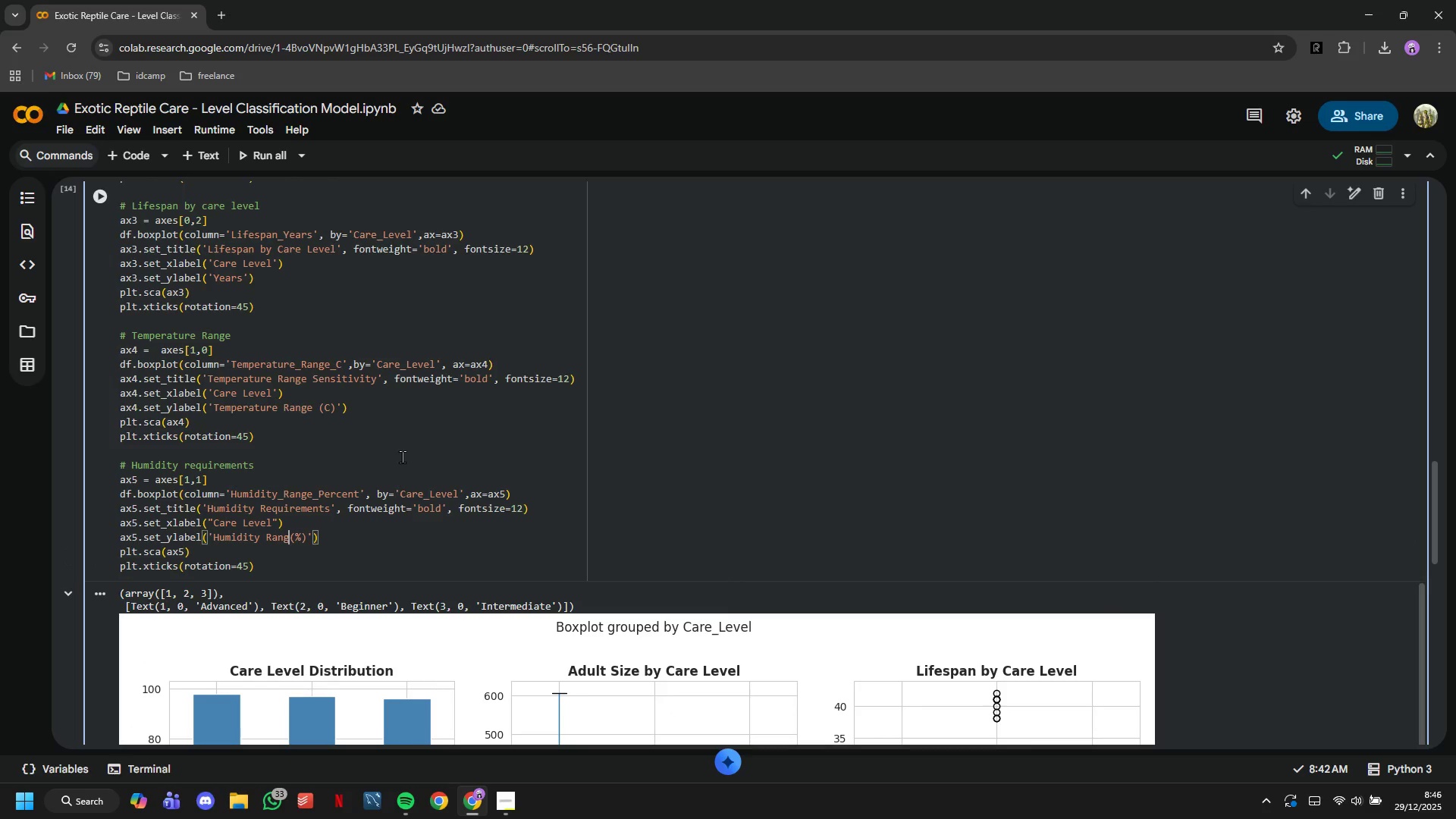 
key(Backspace)
 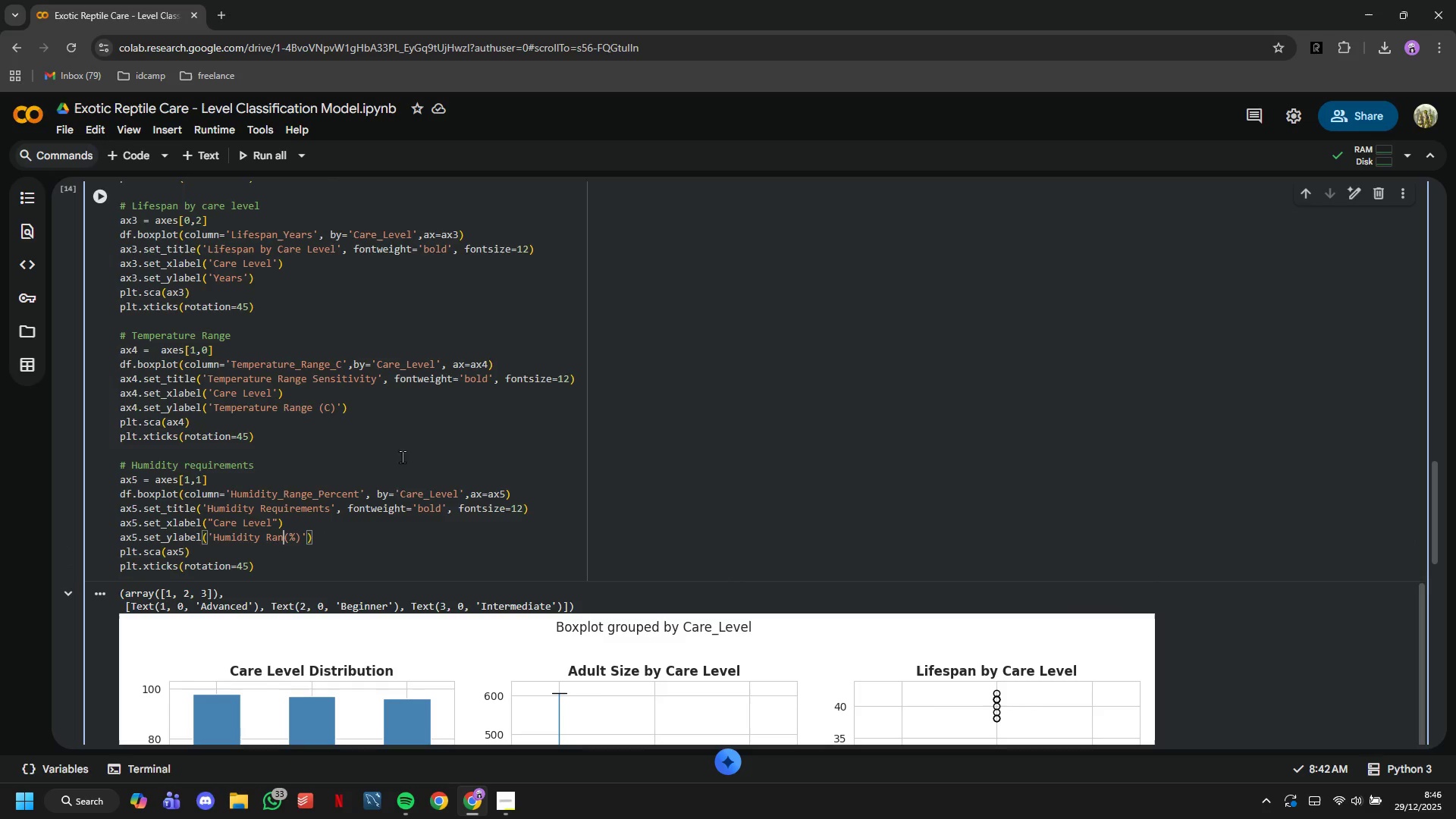 
key(Backspace)
 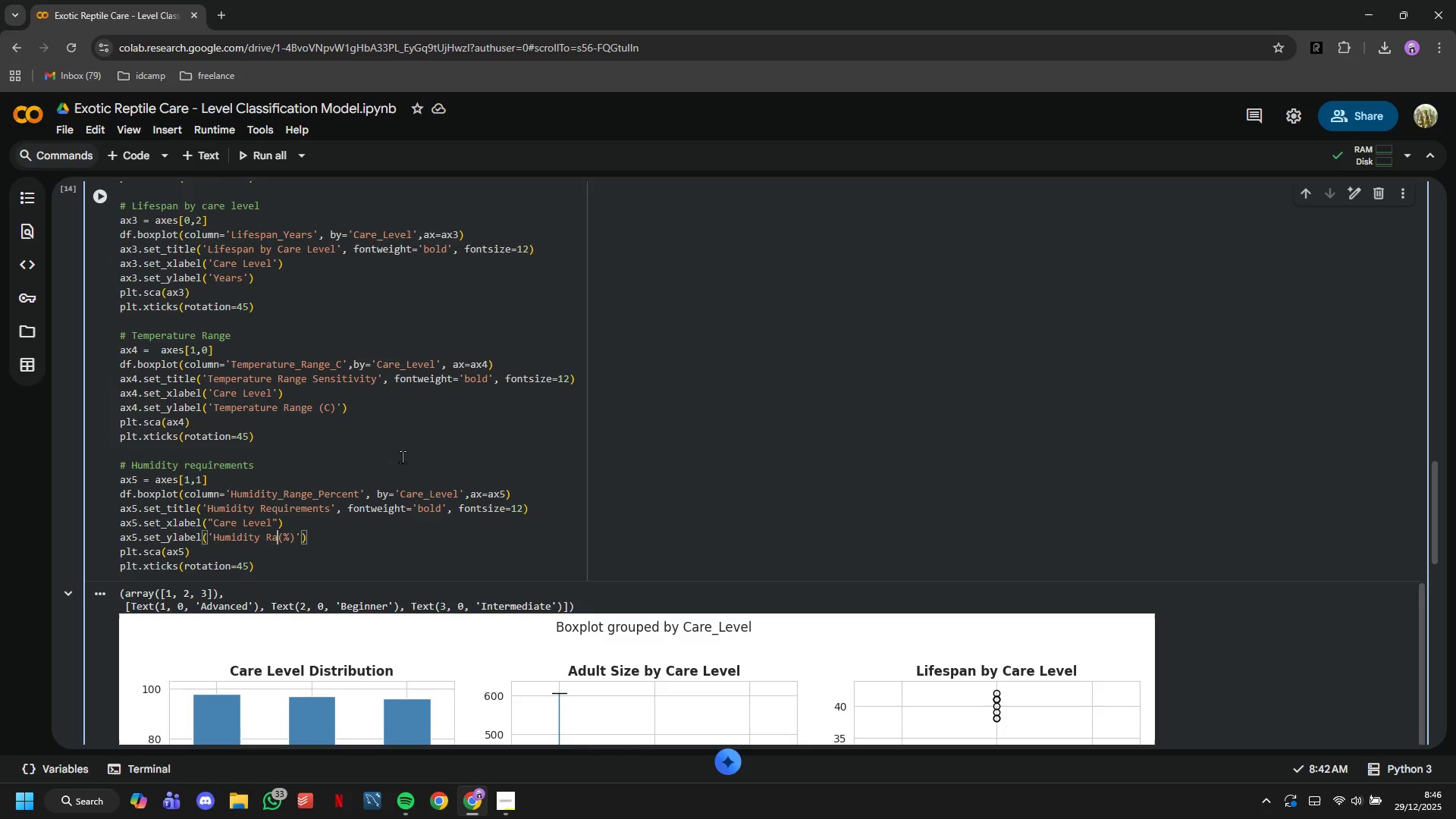 
key(Backspace)
 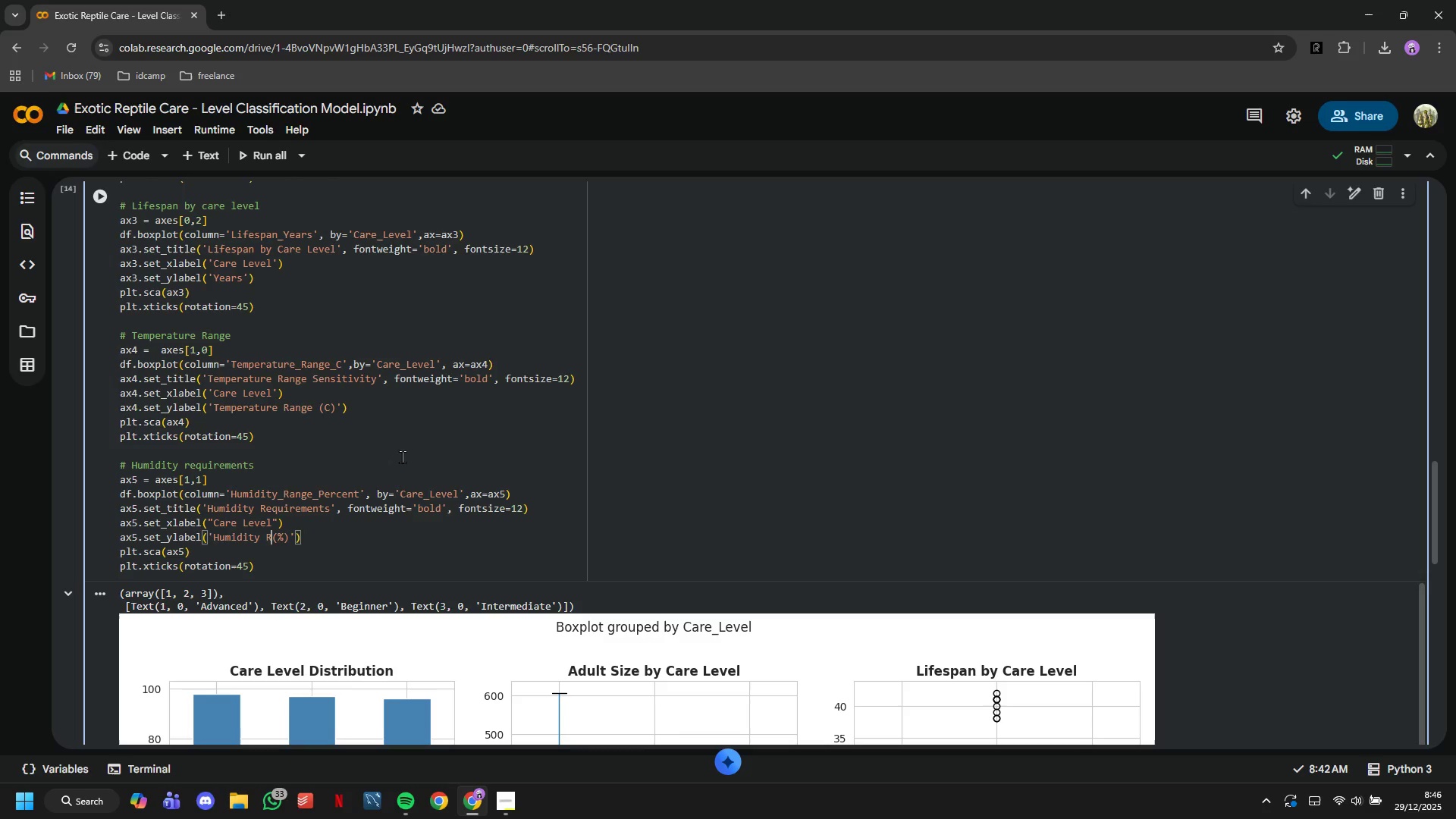 
key(Backspace)
 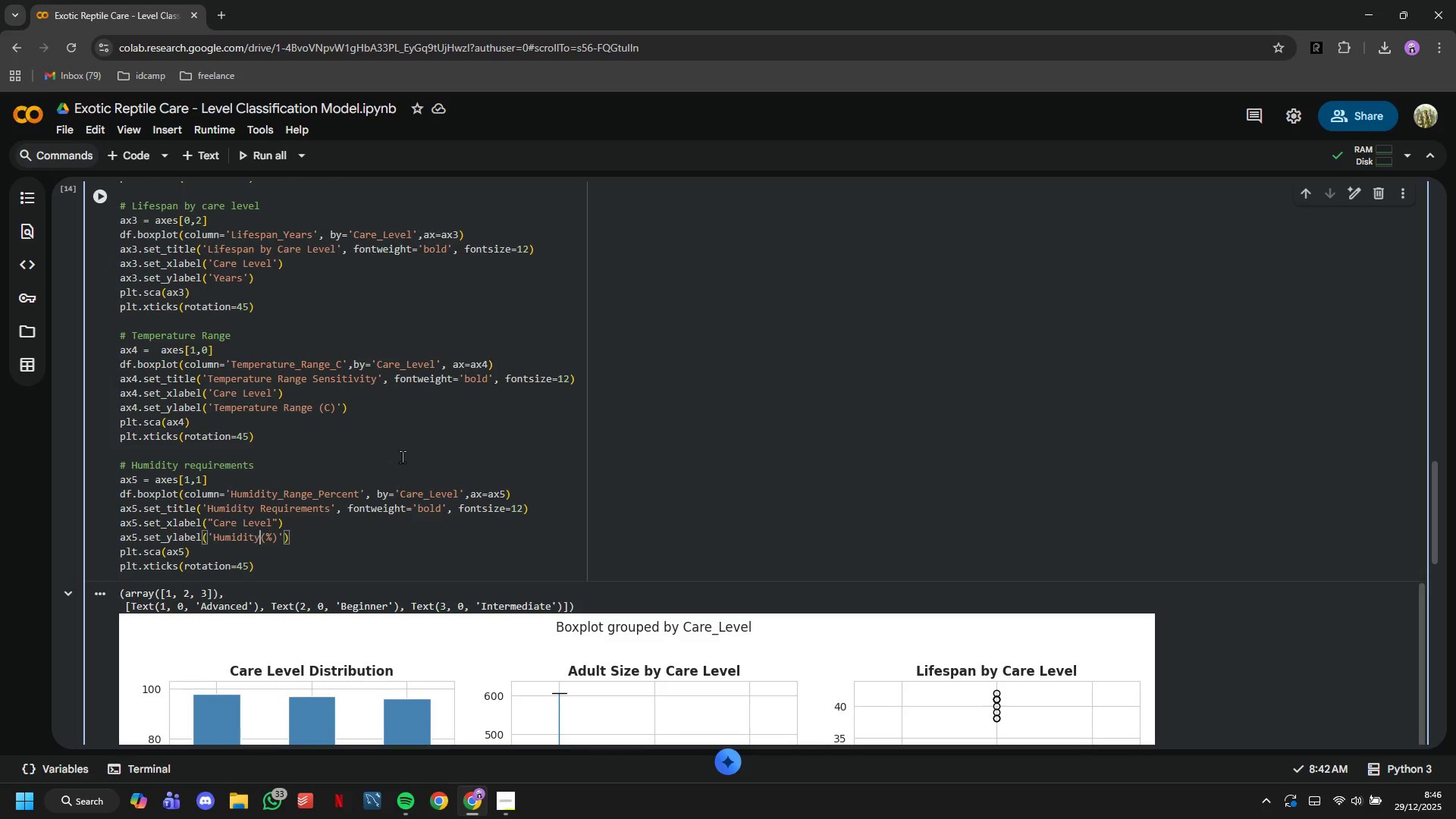 
key(Backspace)
 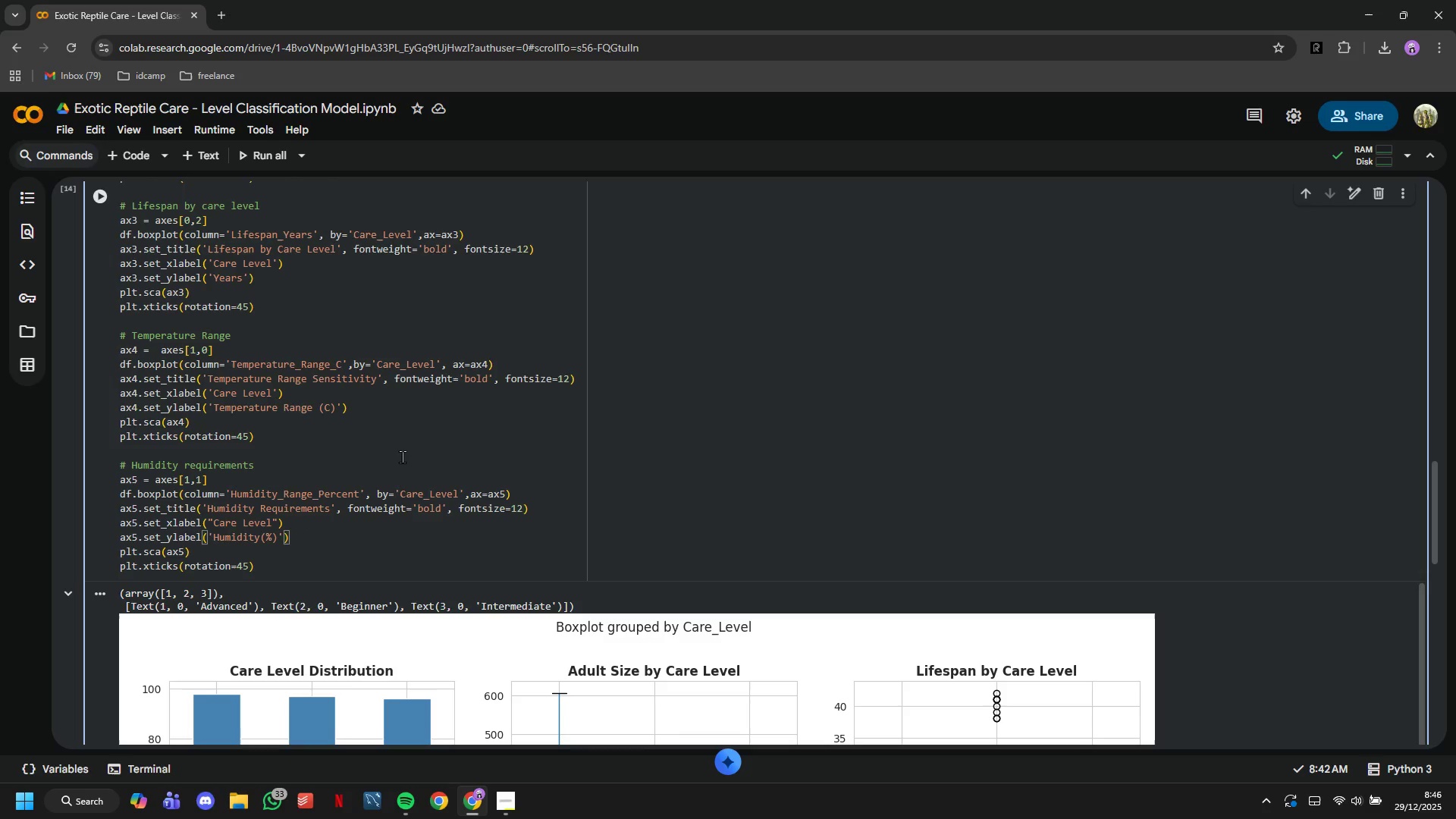 
key(Space)
 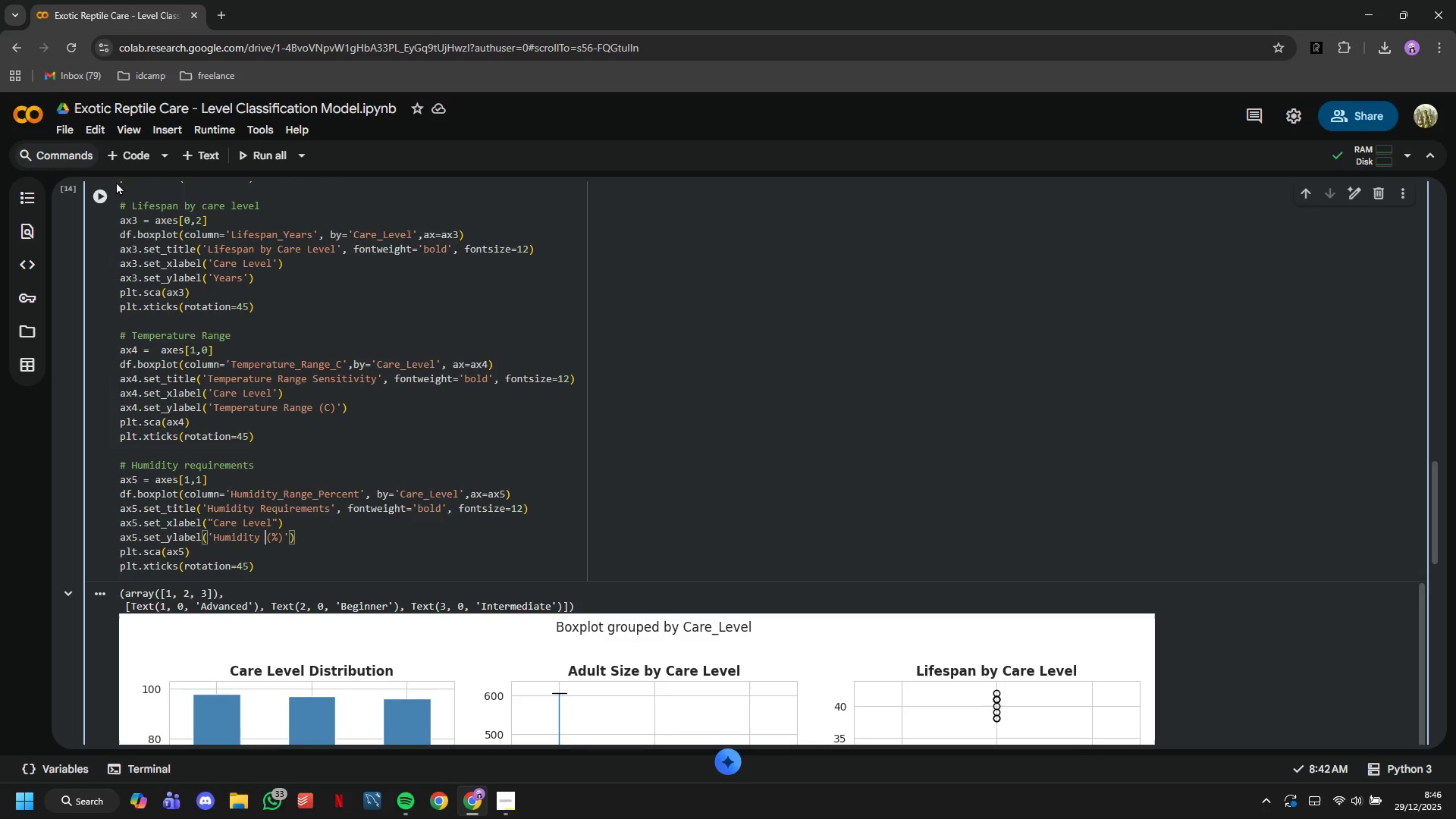 
left_click([98, 206])
 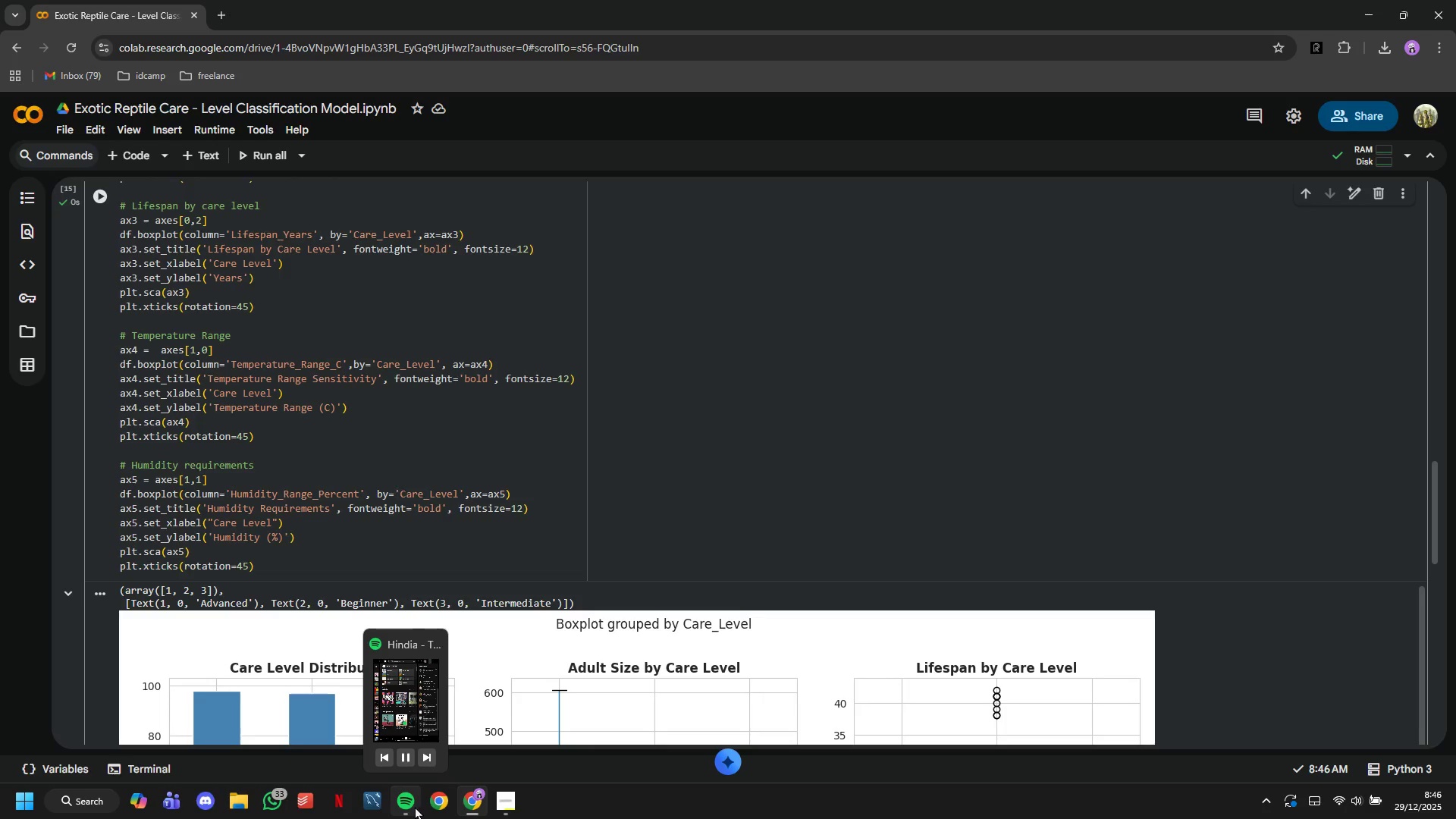 
left_click([428, 761])
 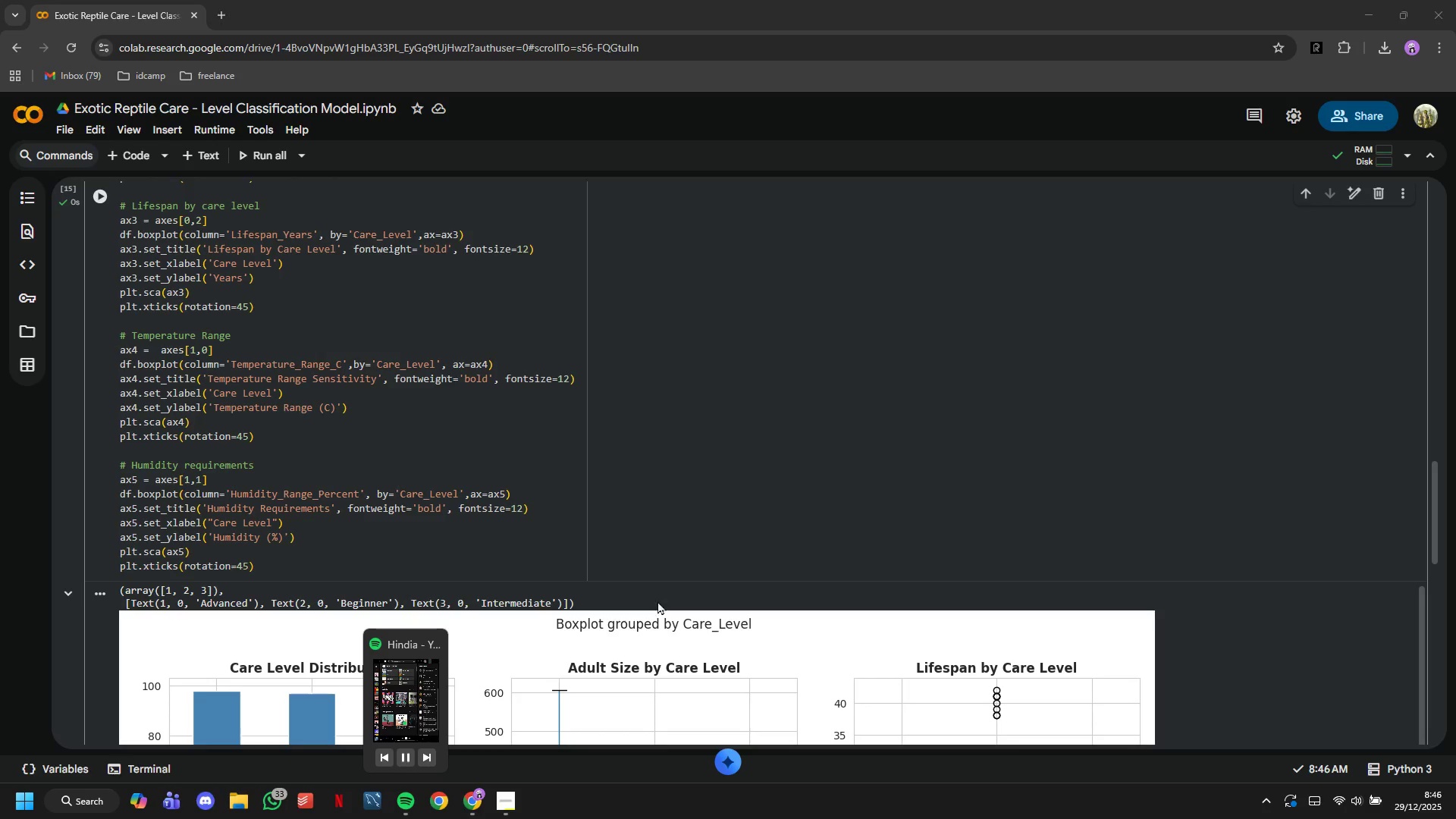 
left_click([655, 566])
 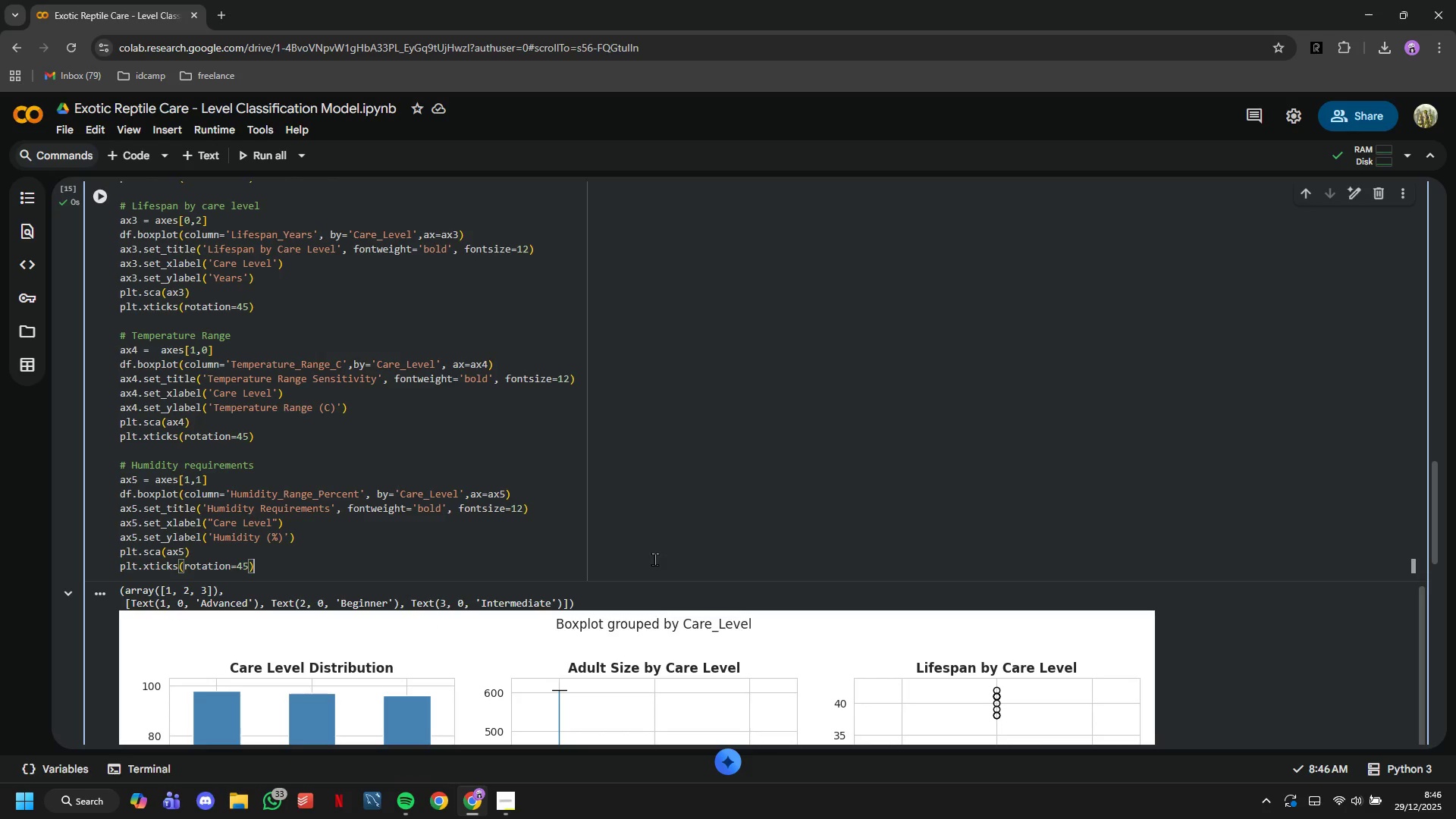 
scroll: coordinate [654, 540], scroll_direction: down, amount: 8.0
 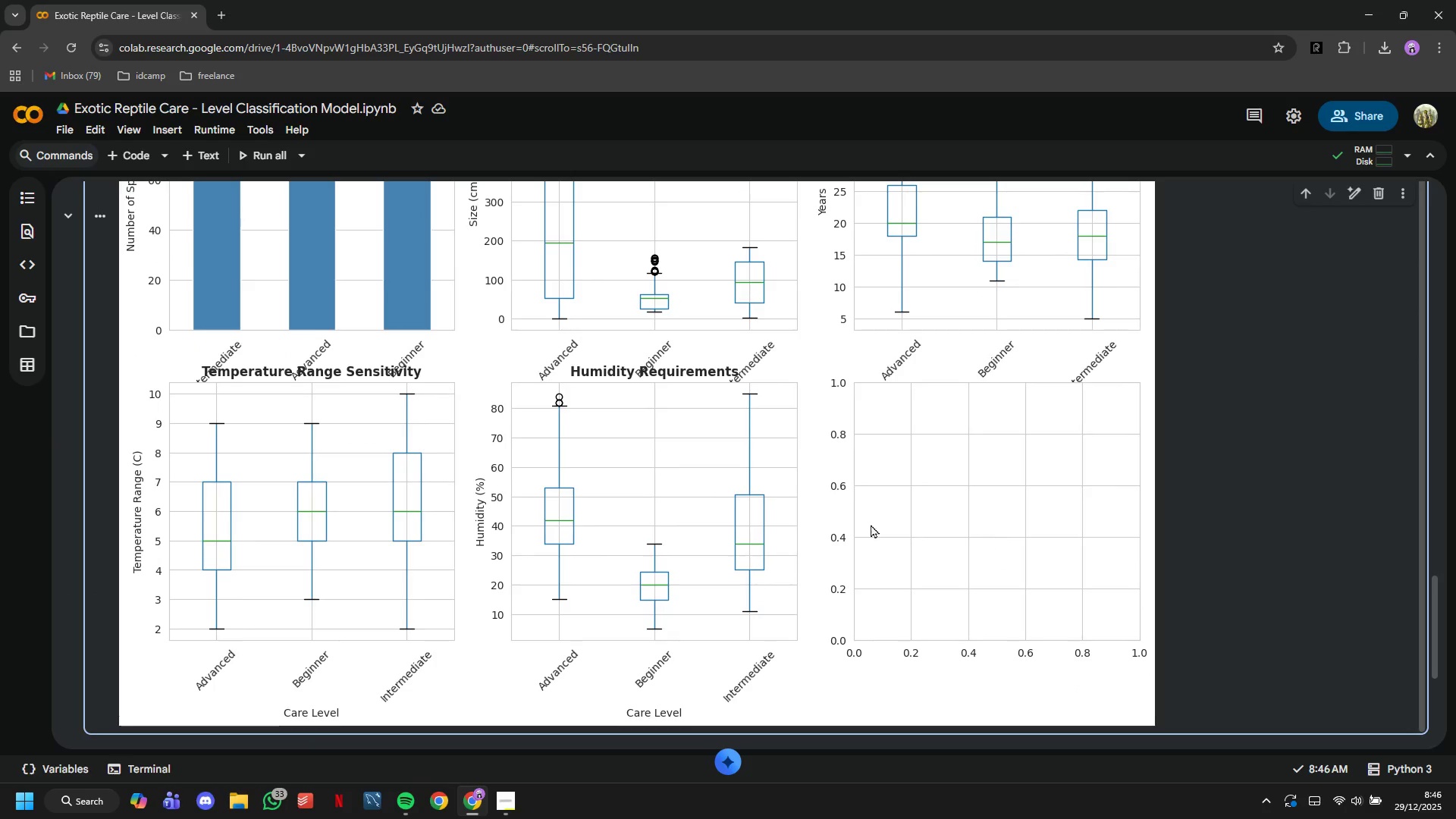 
scroll: coordinate [441, 527], scroll_direction: up, amount: 4.0
 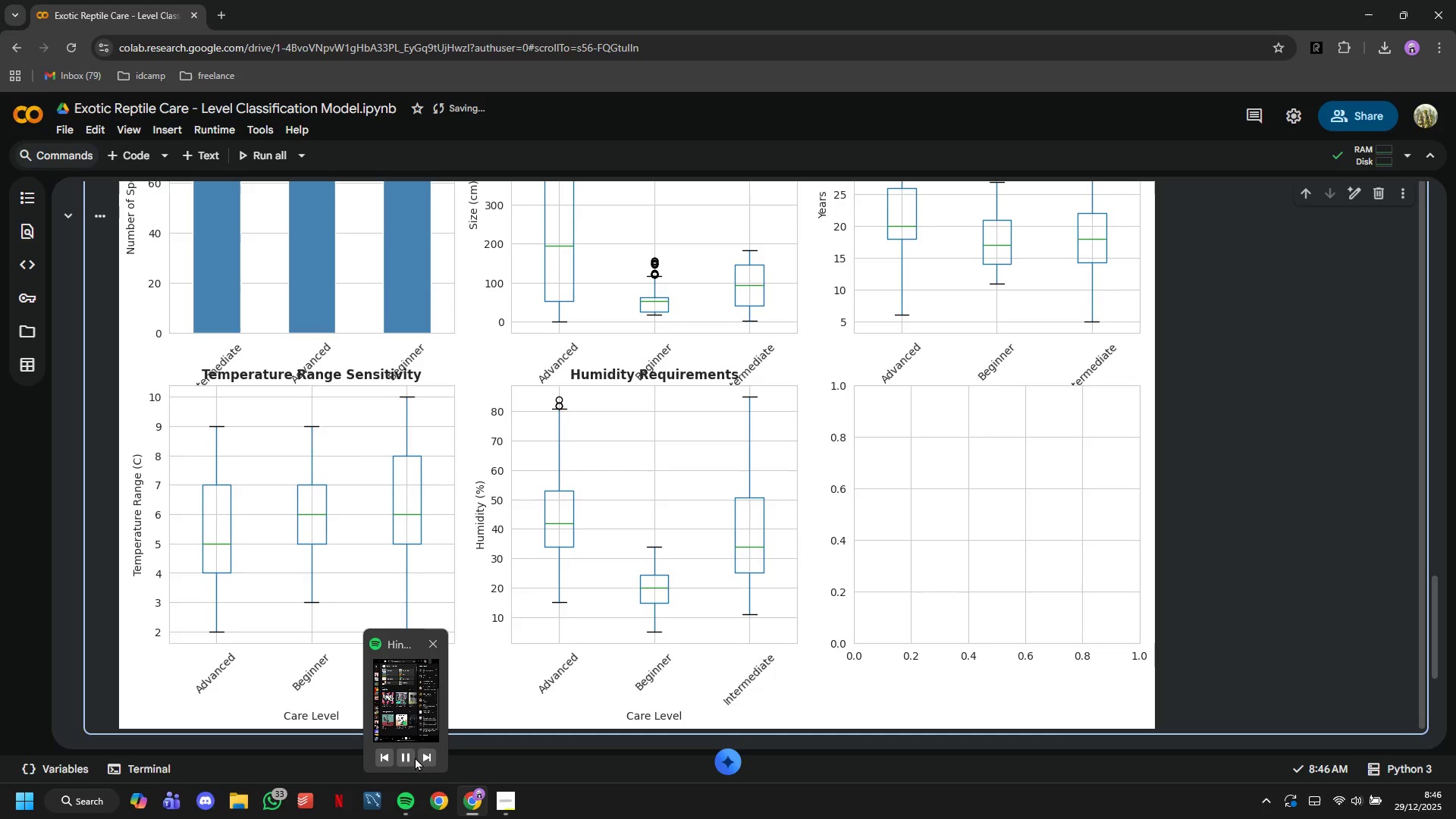 
left_click([421, 757])
 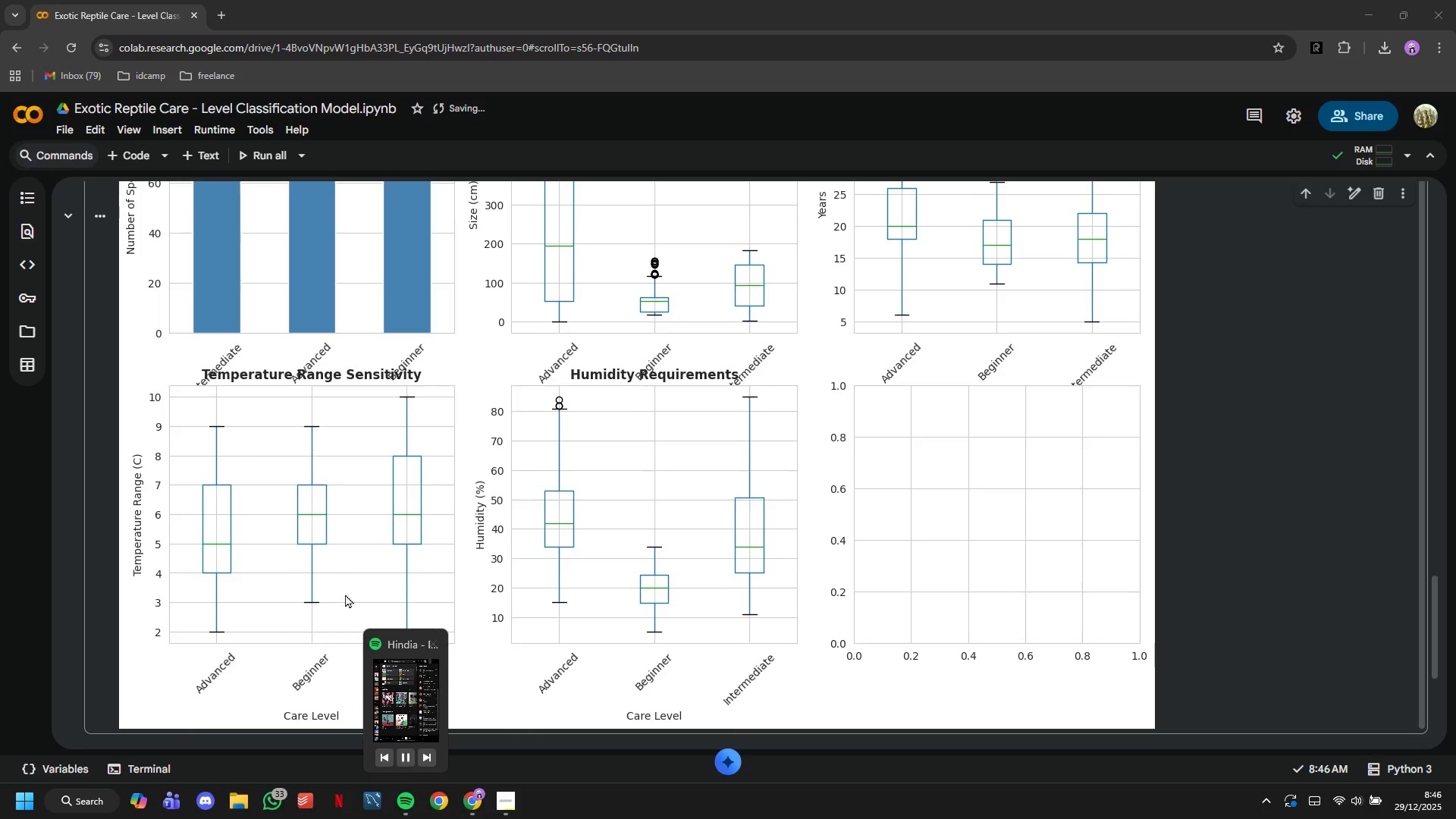 
scroll: coordinate [337, 575], scroll_direction: up, amount: 6.0
 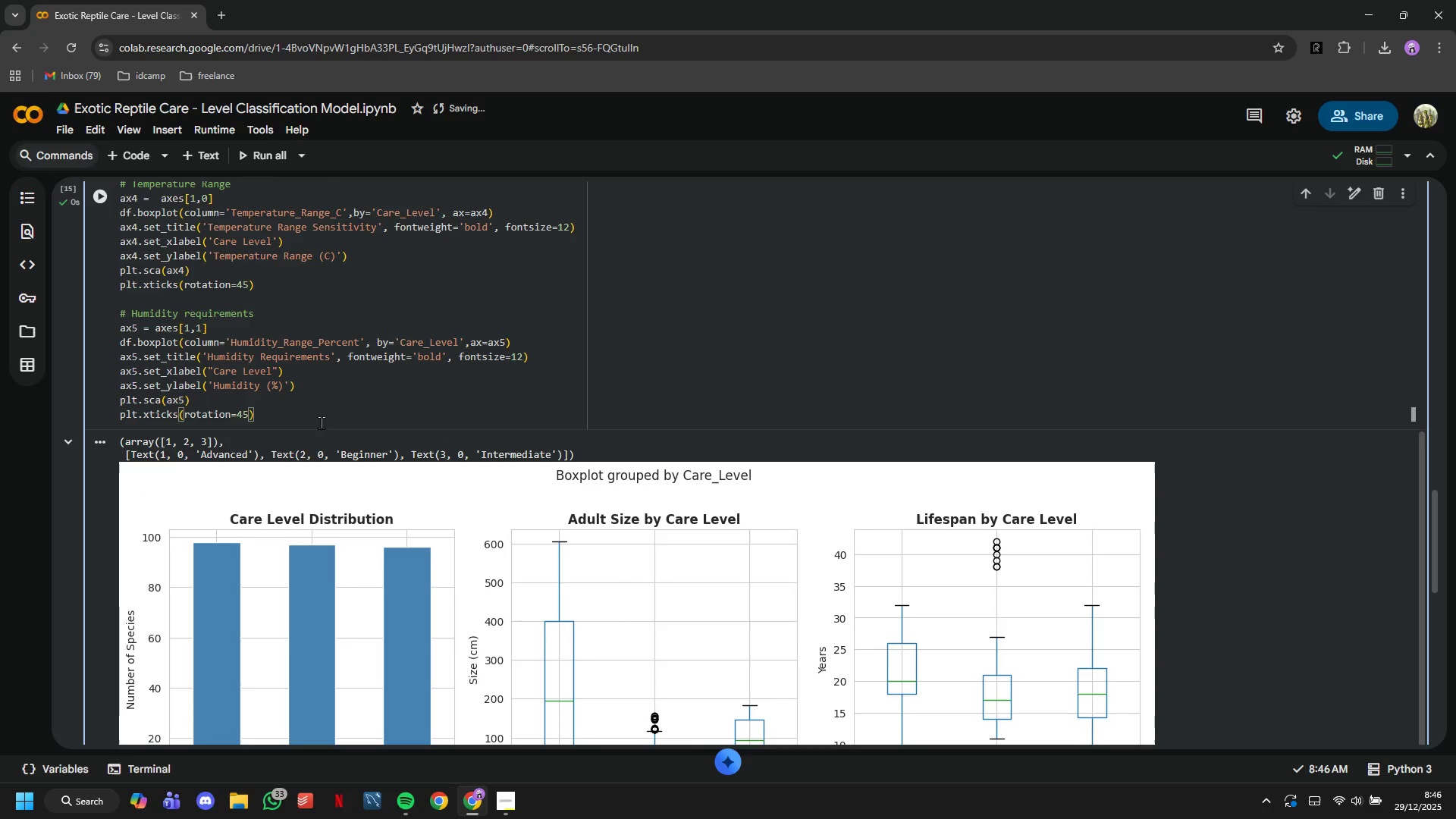 
left_click([322, 411])
 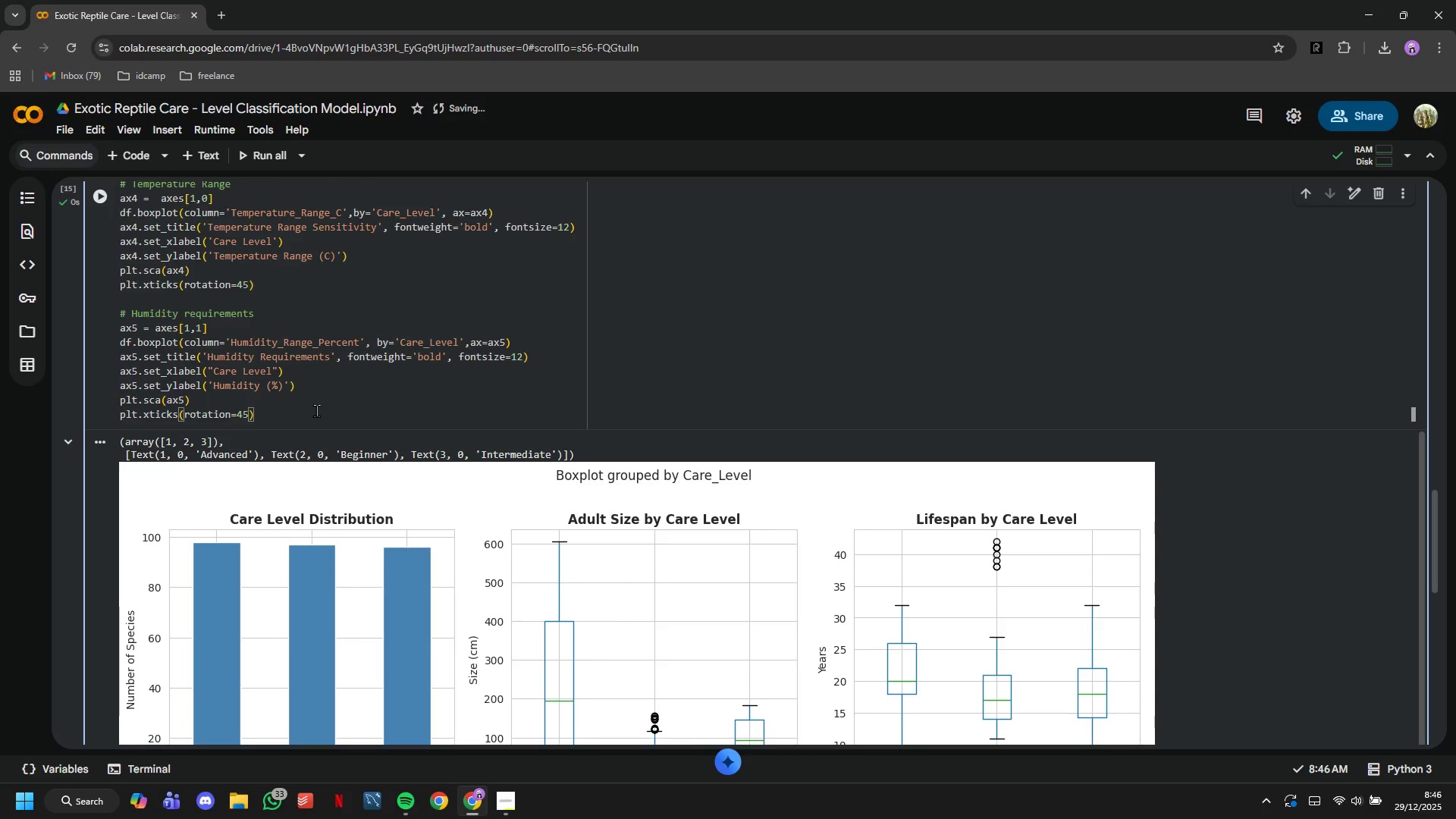 
key(Enter)
 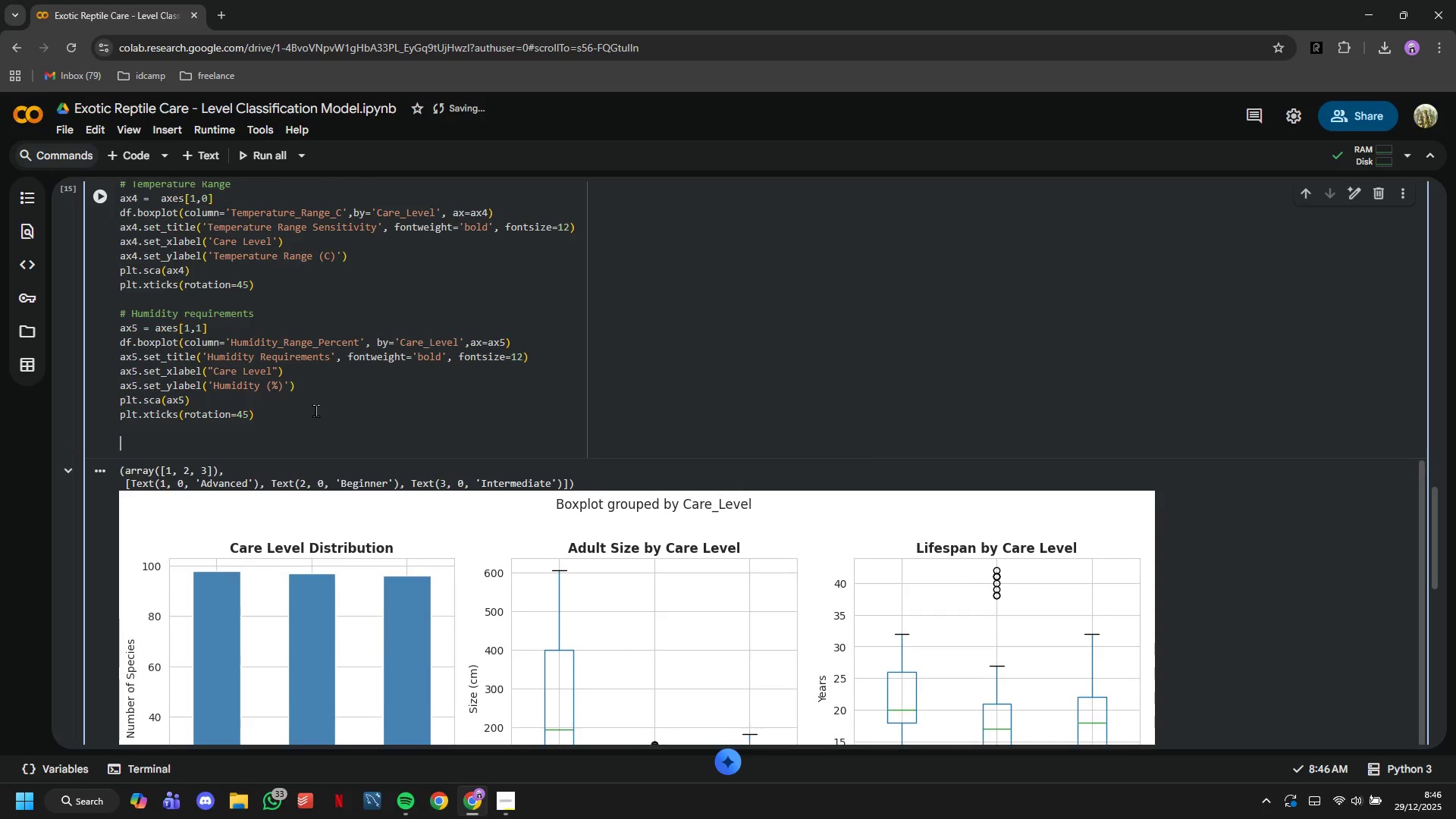 
key(Enter)
 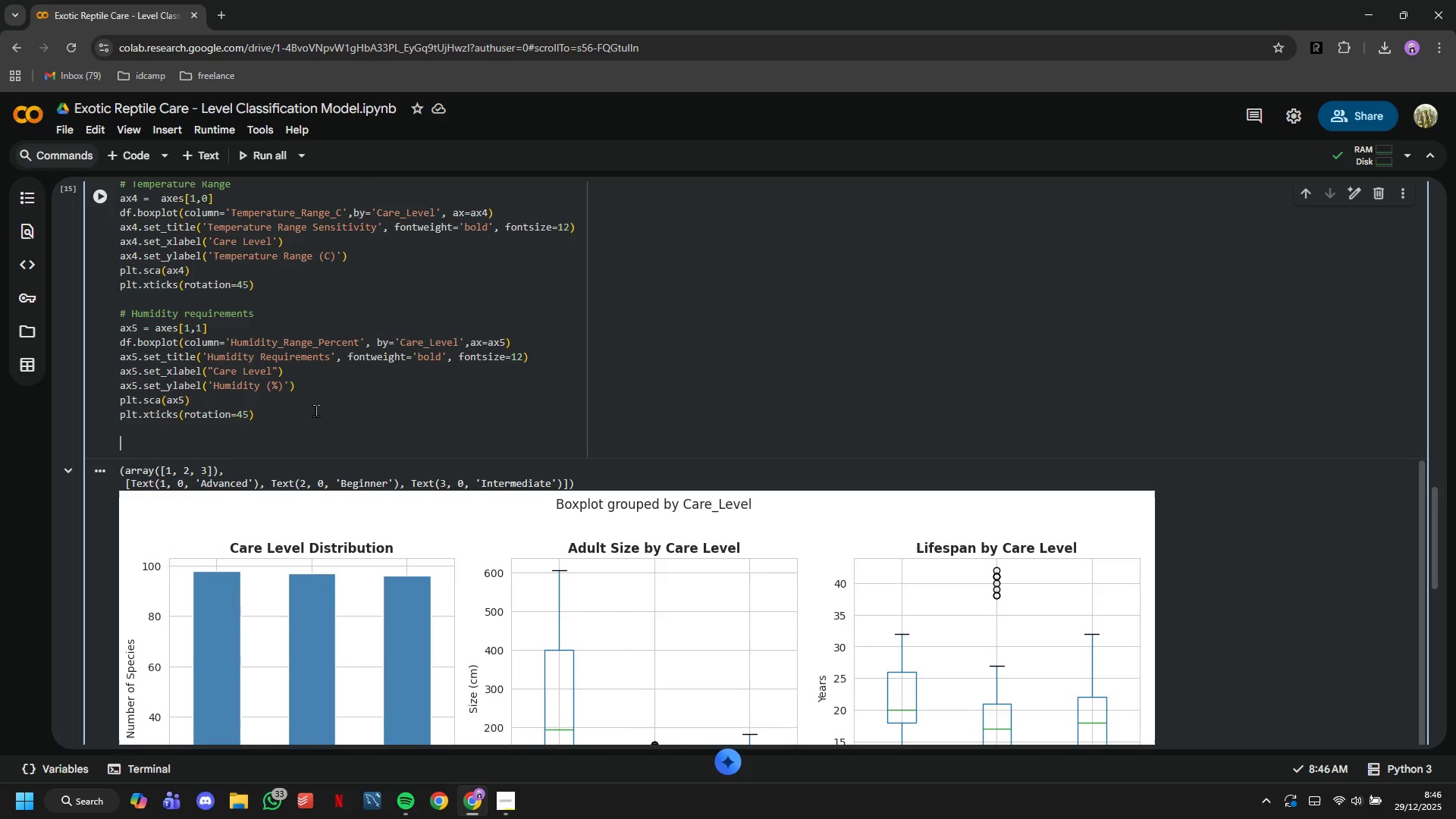 
type(plt.tight_la)
 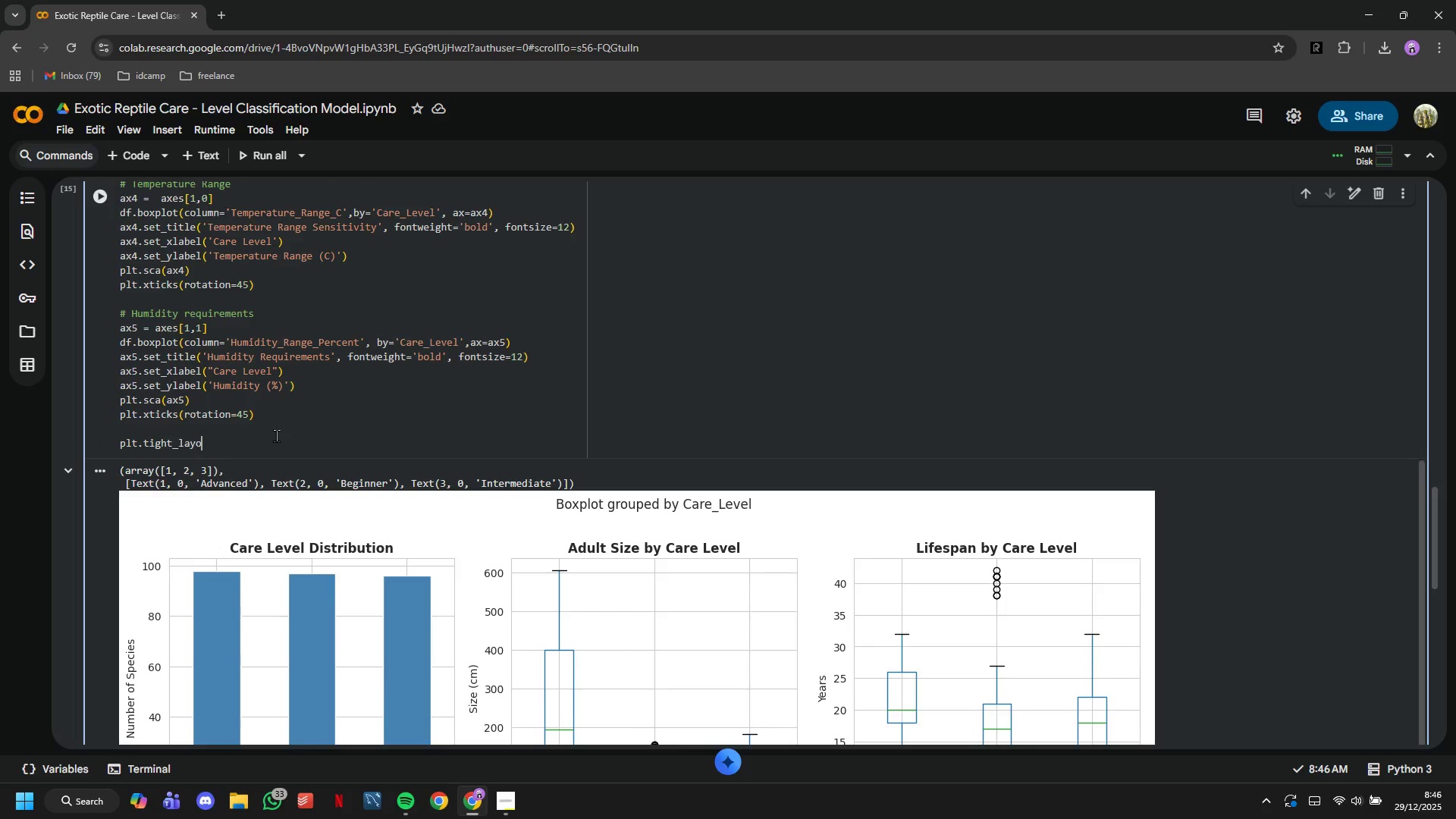 
 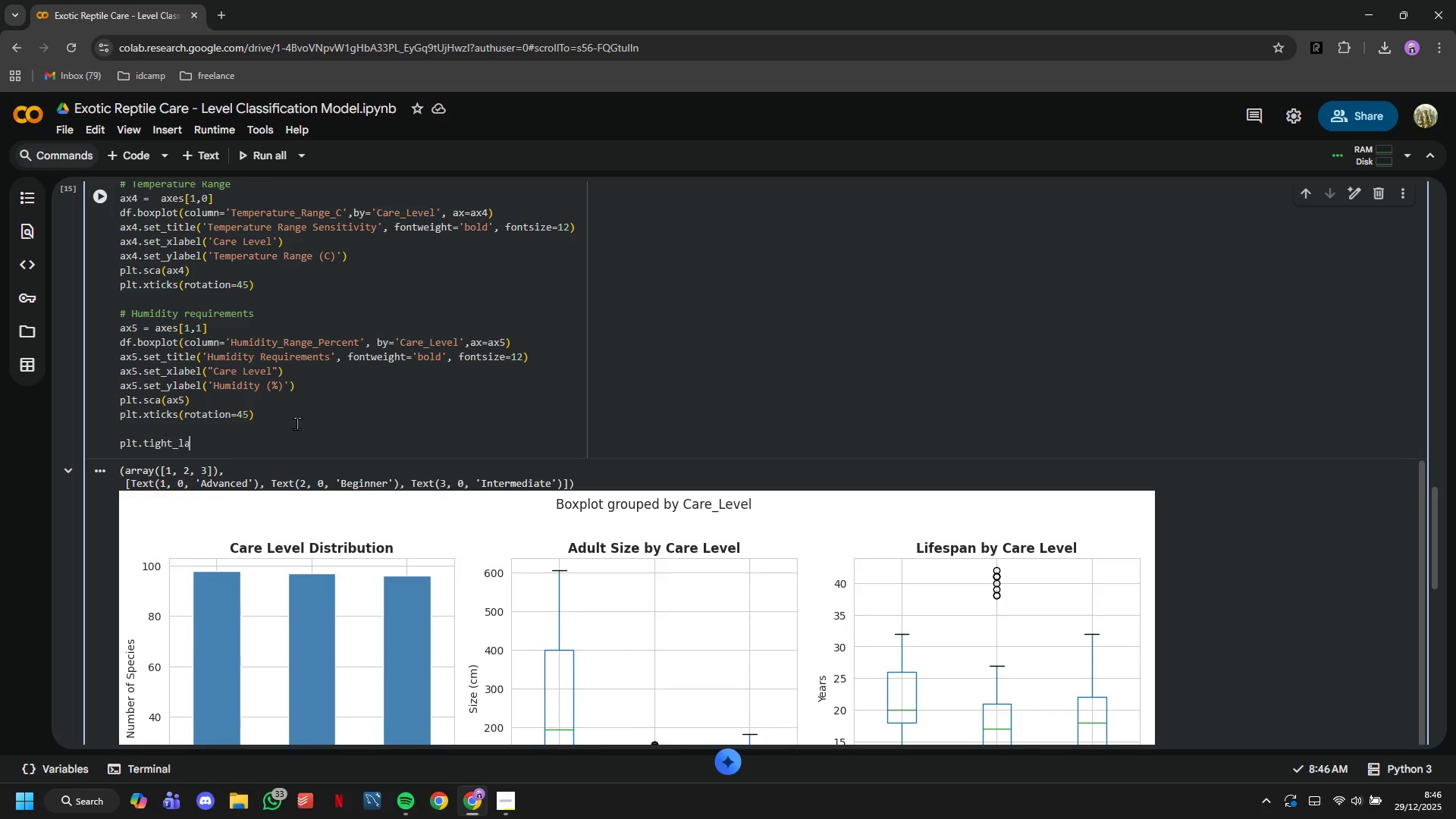 
type(yout()
 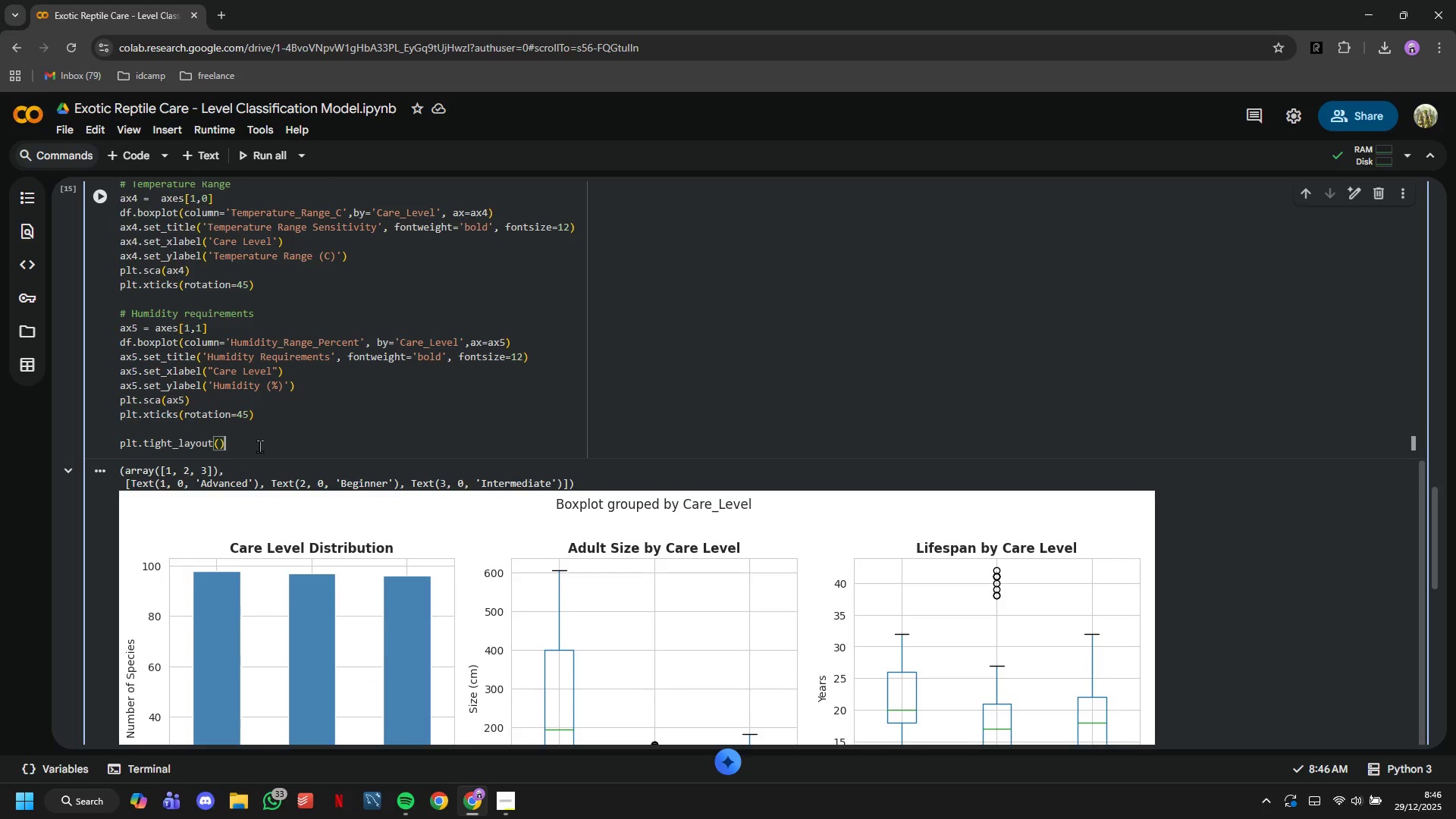 
 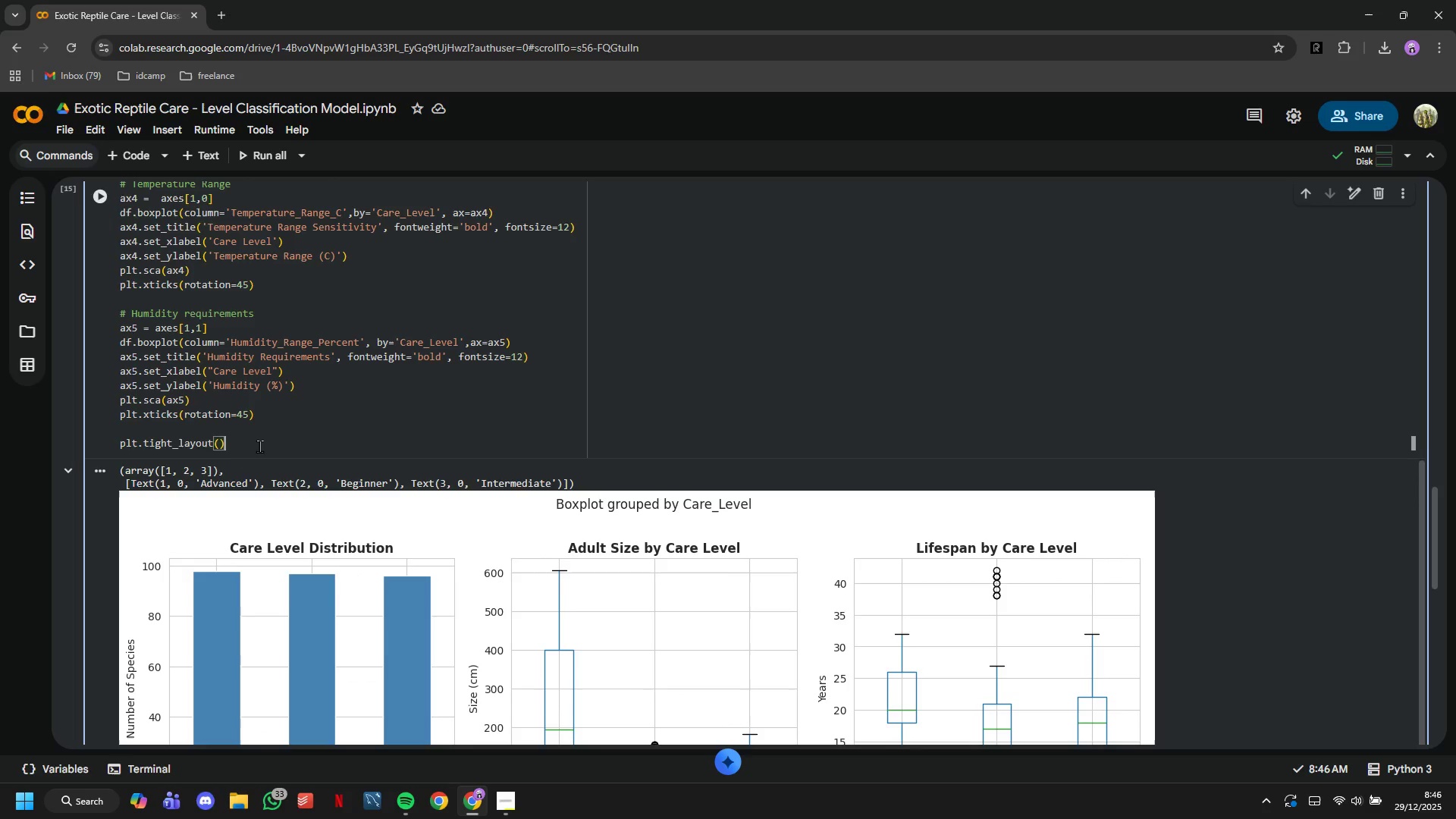 
key(ArrowRight)
 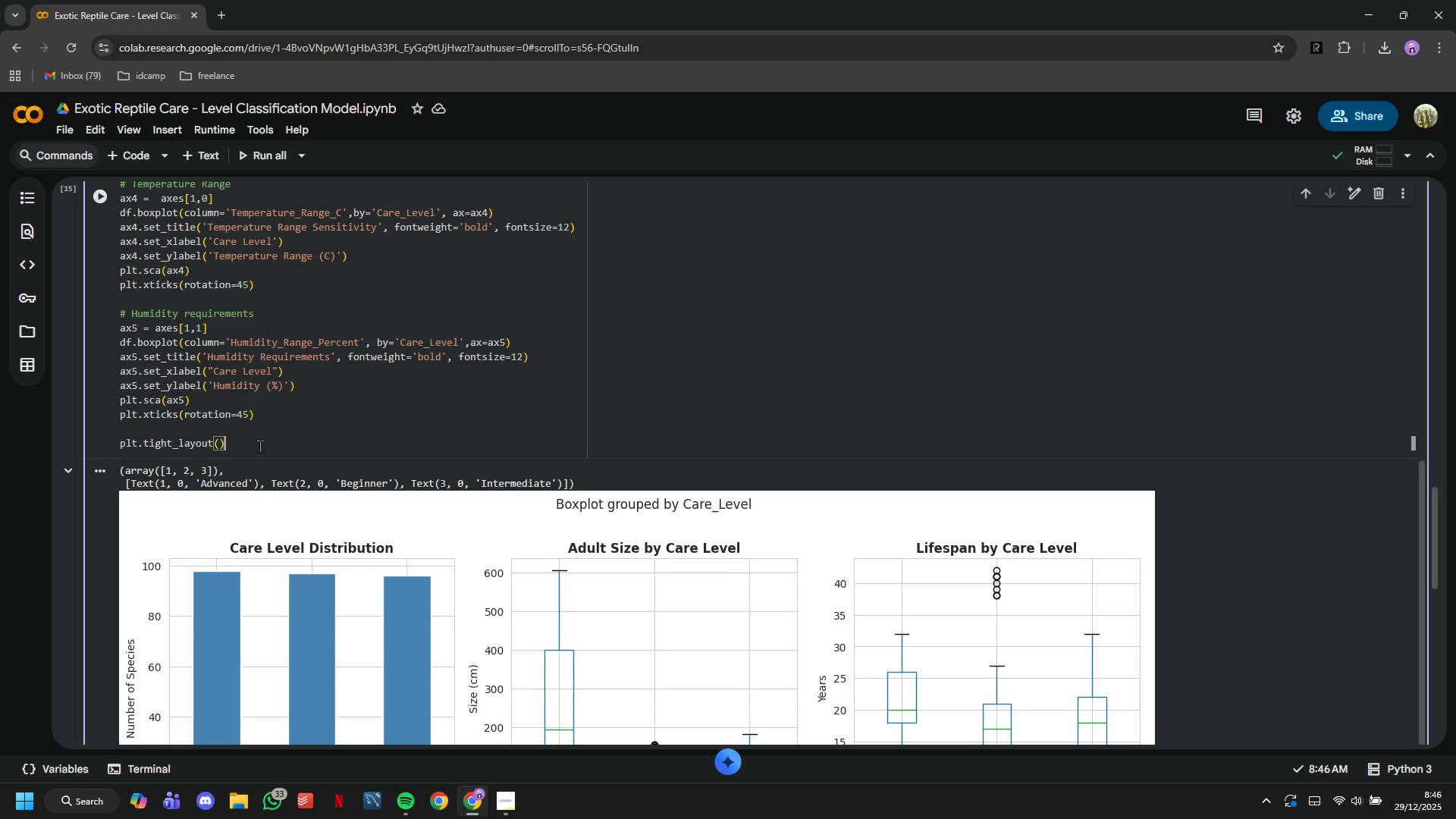 
key(Enter)
 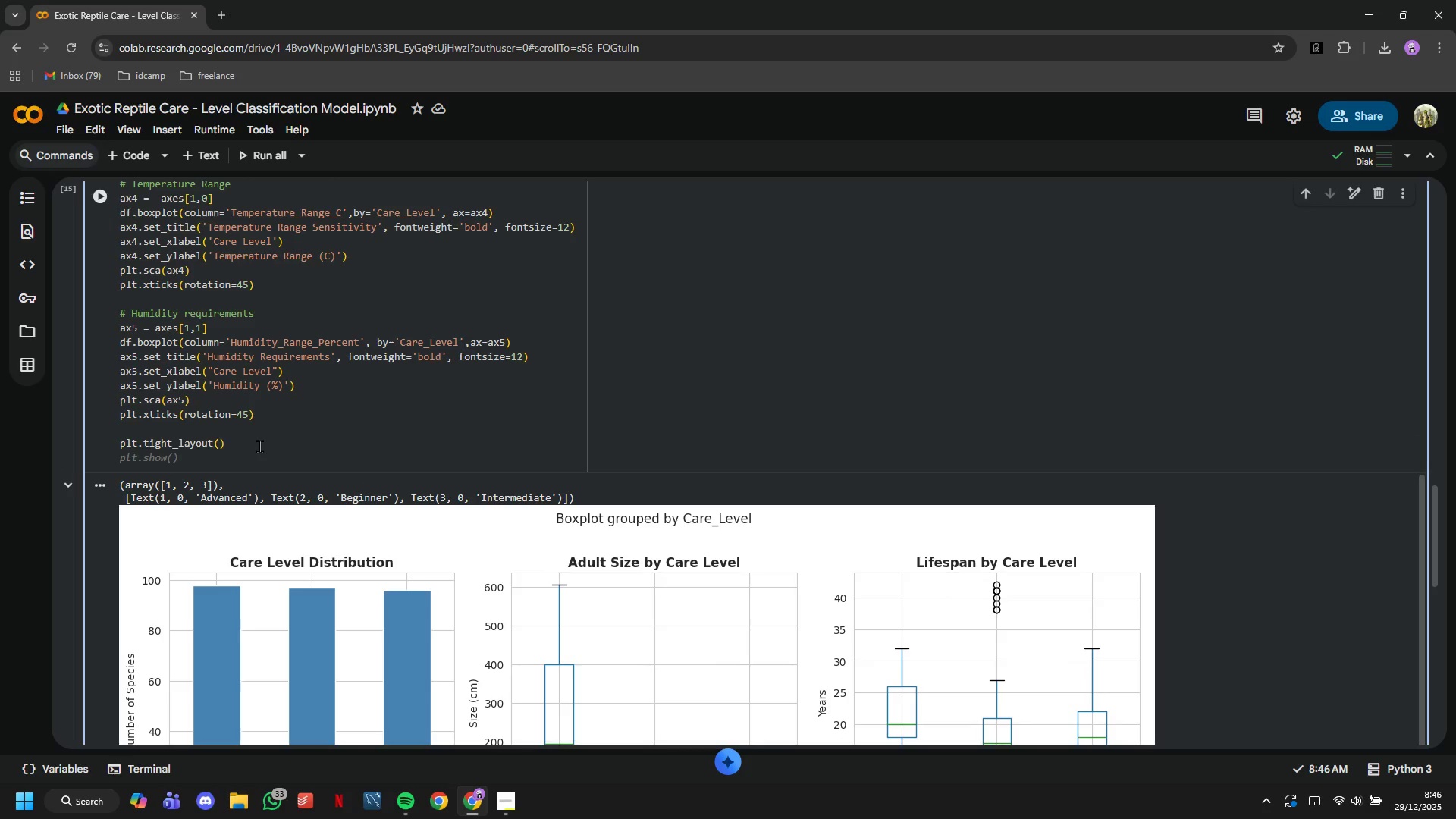 
type(plt.show()
 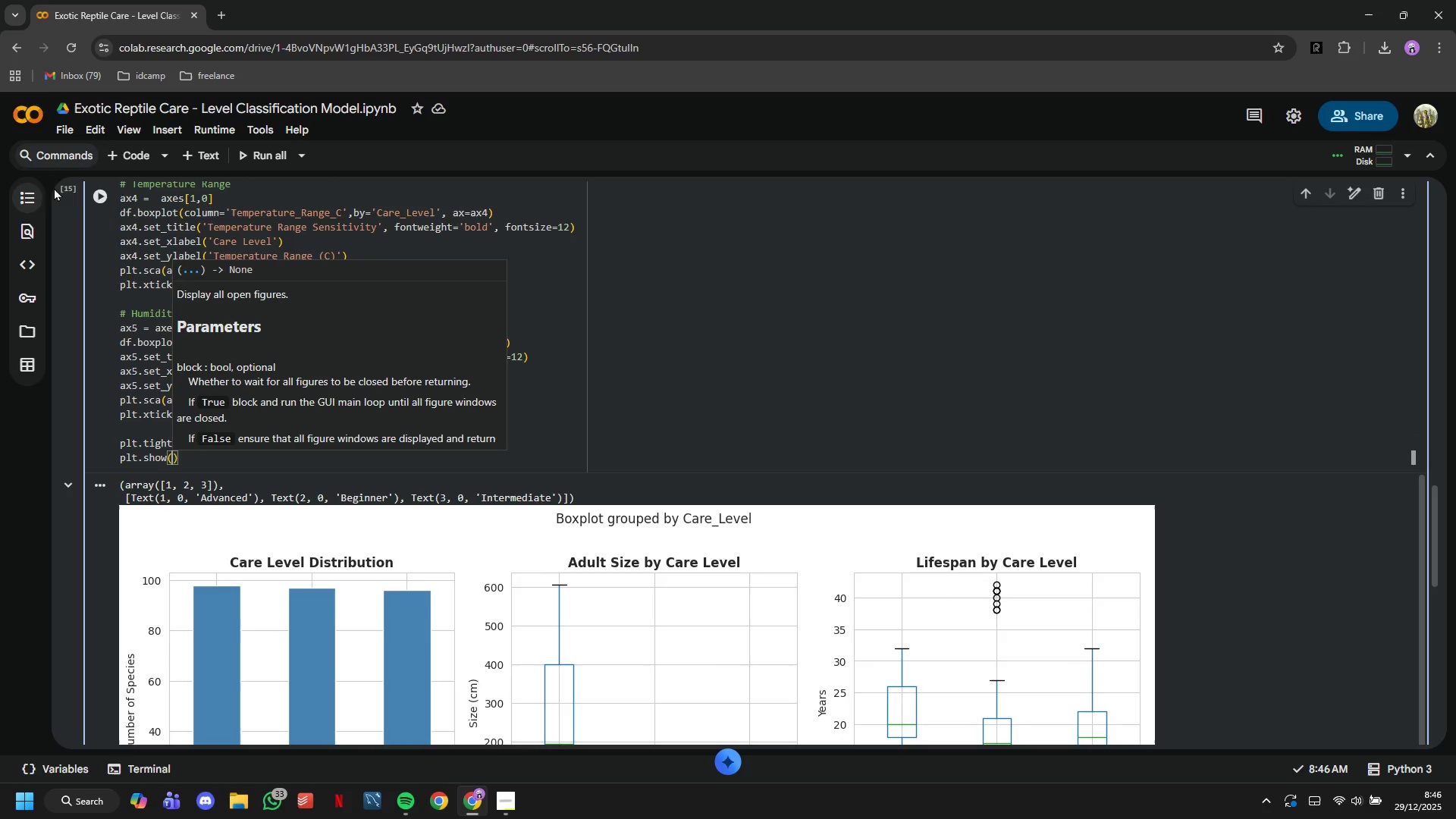 
left_click([93, 196])
 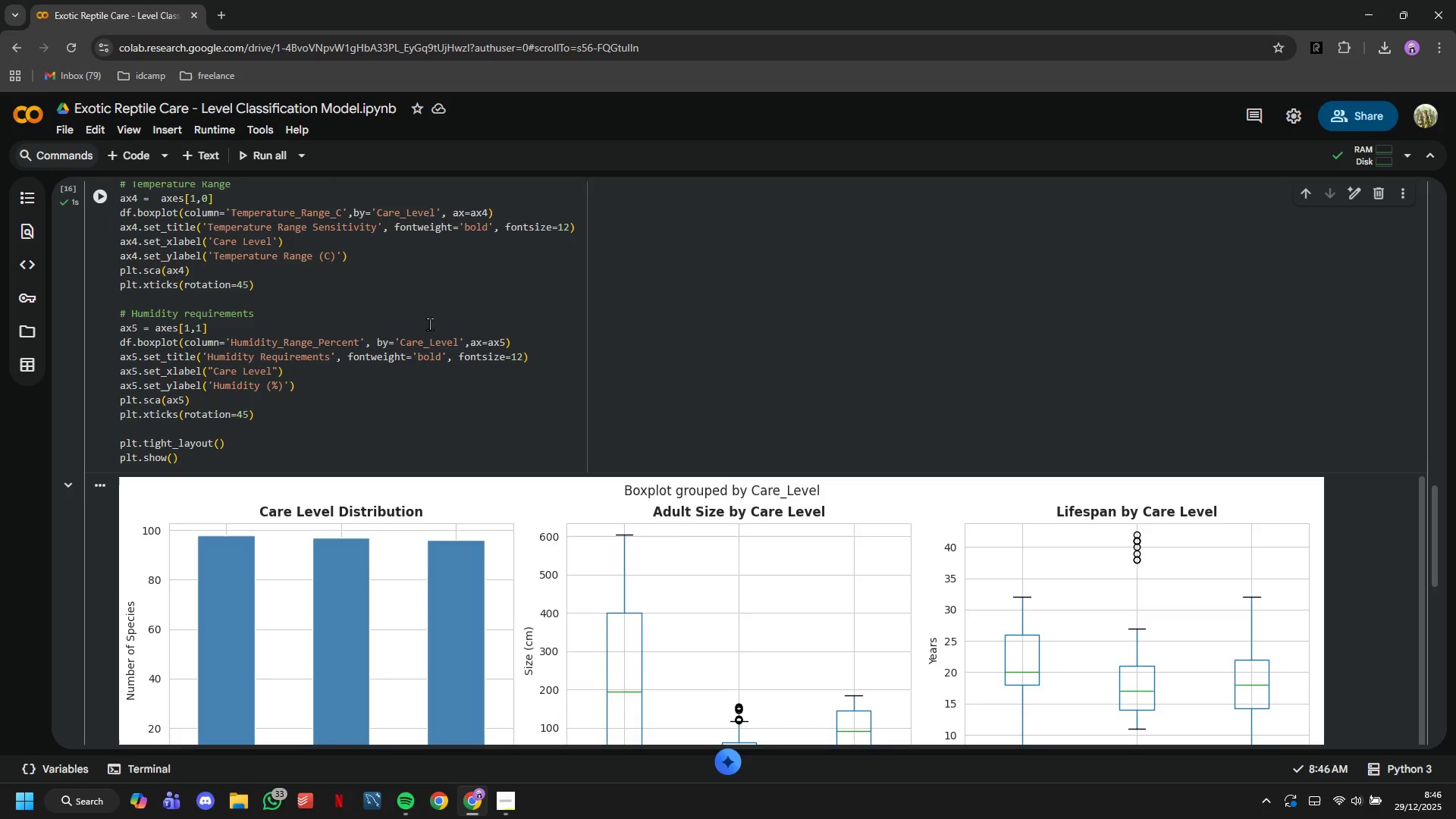 
wait(11.59)
 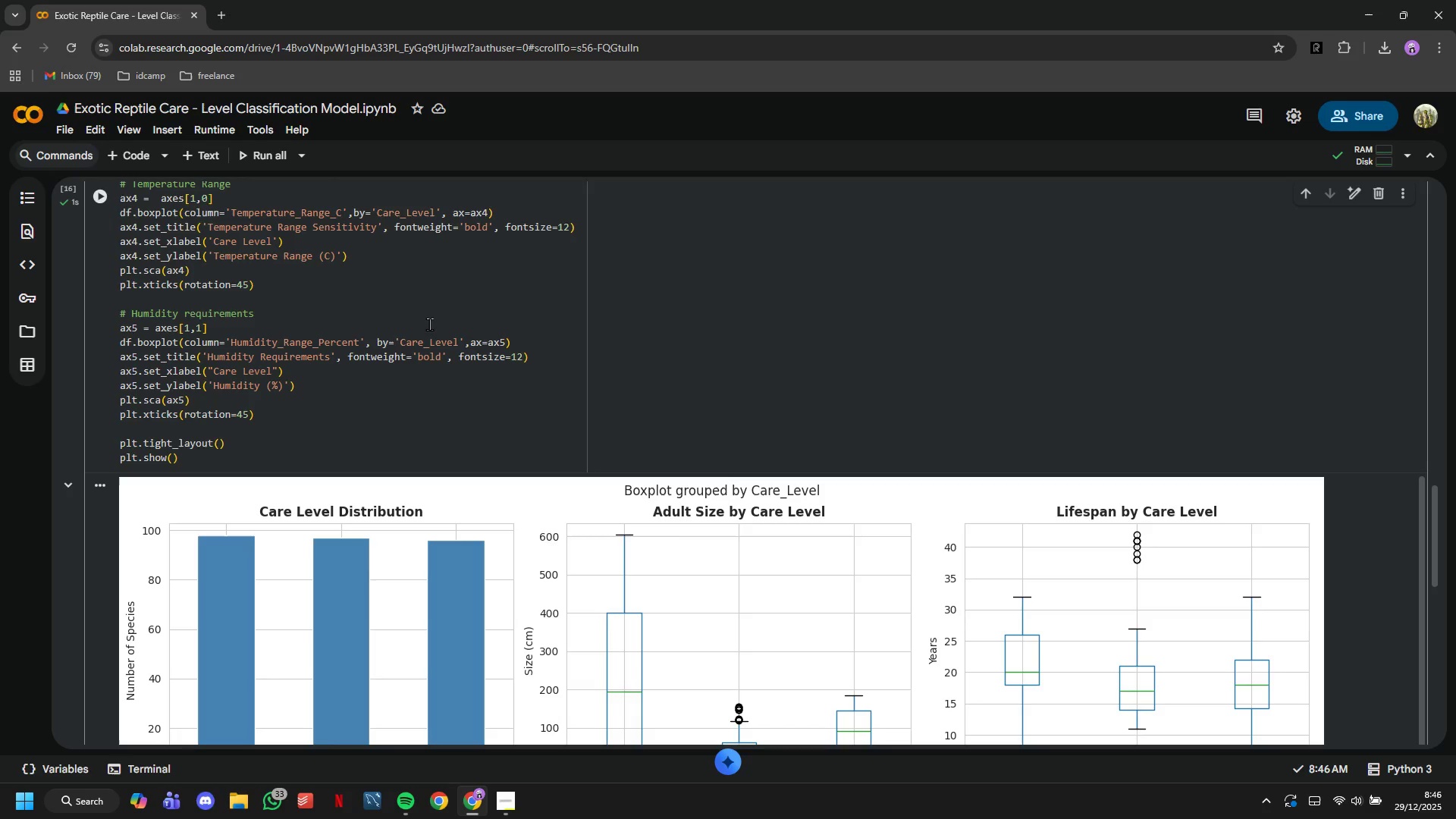 
scroll: coordinate [272, 468], scroll_direction: down, amount: 7.0
 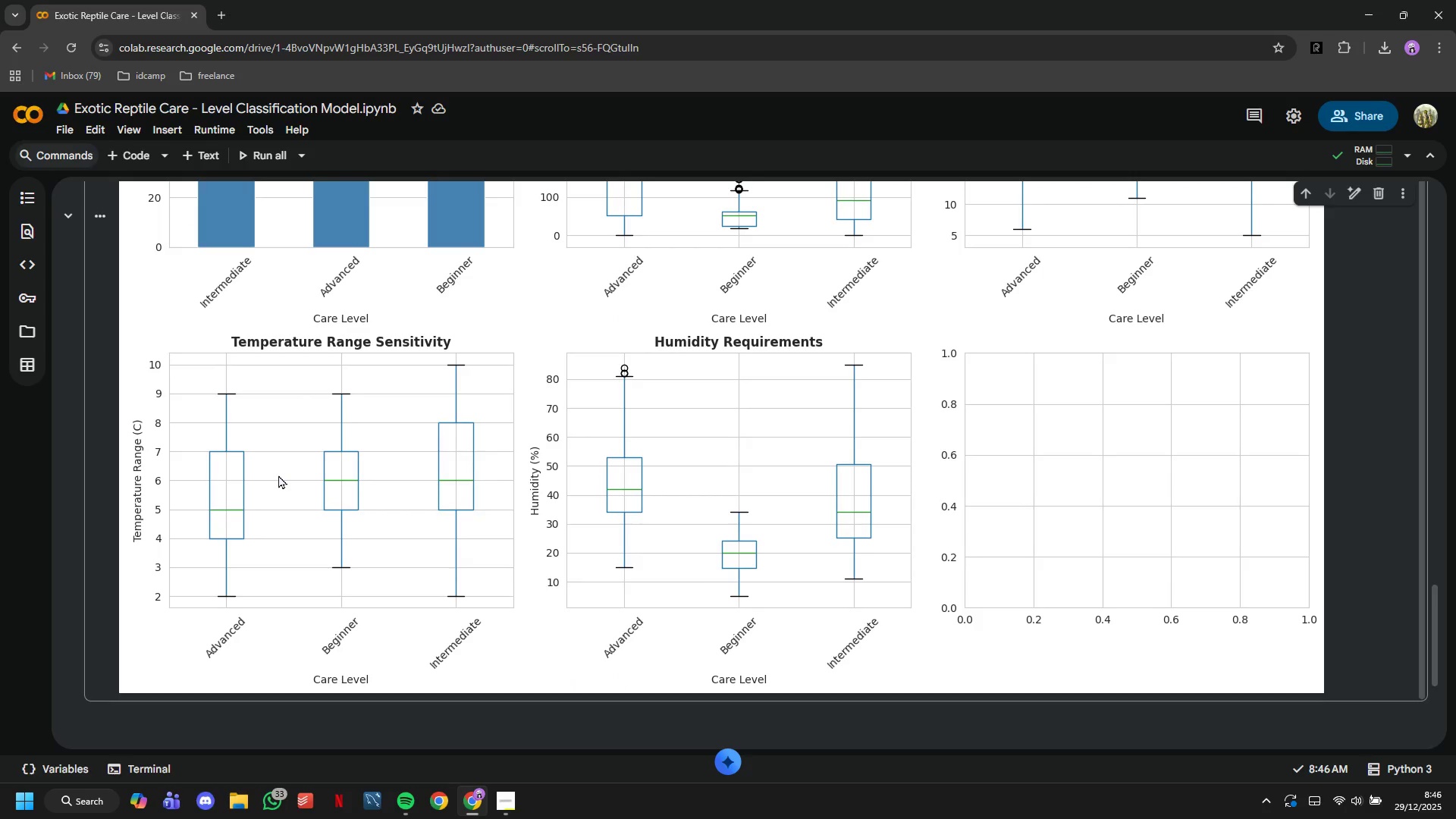 
scroll: coordinate [278, 472], scroll_direction: up, amount: 12.0
 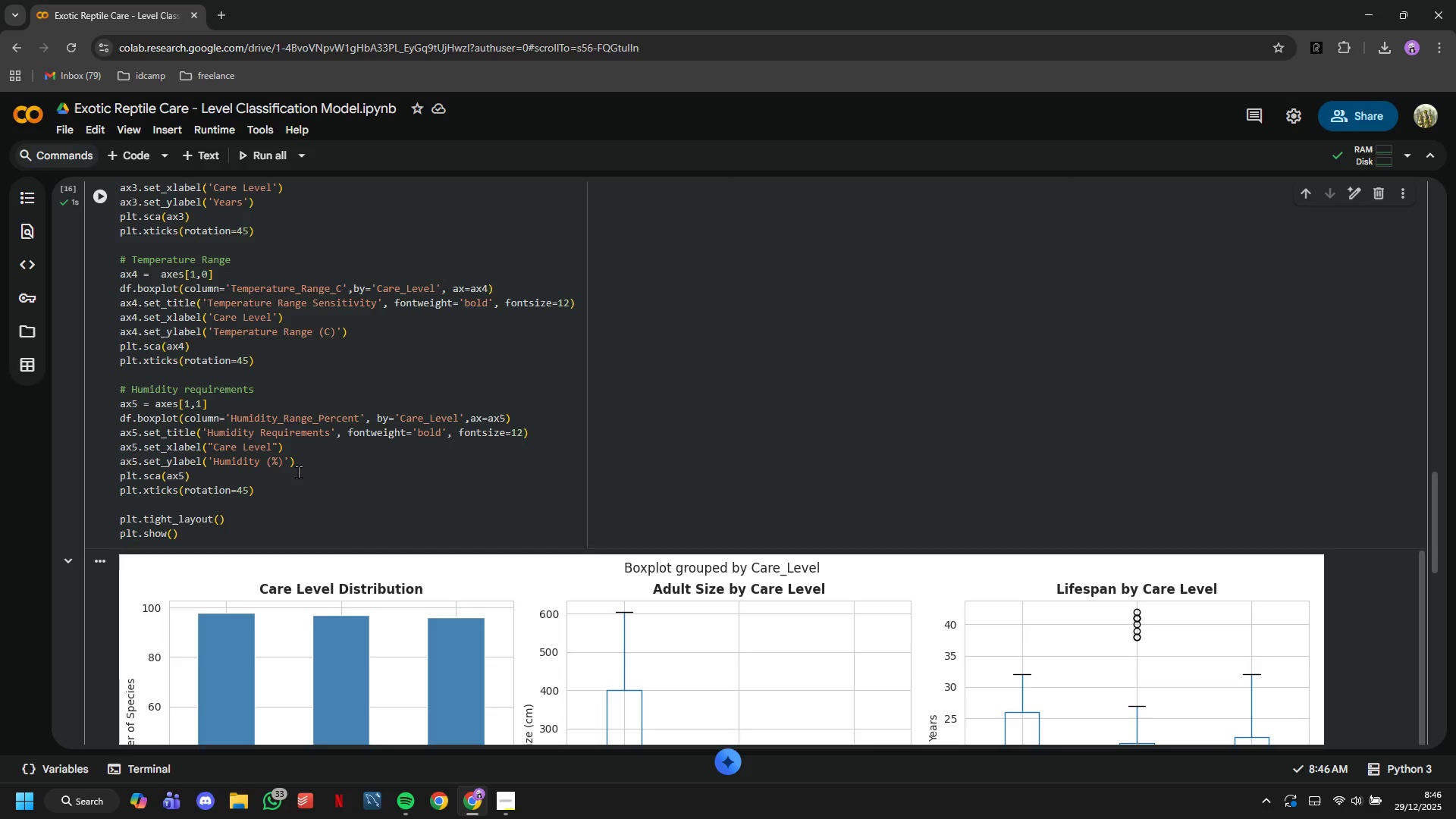 
left_click([298, 472])
 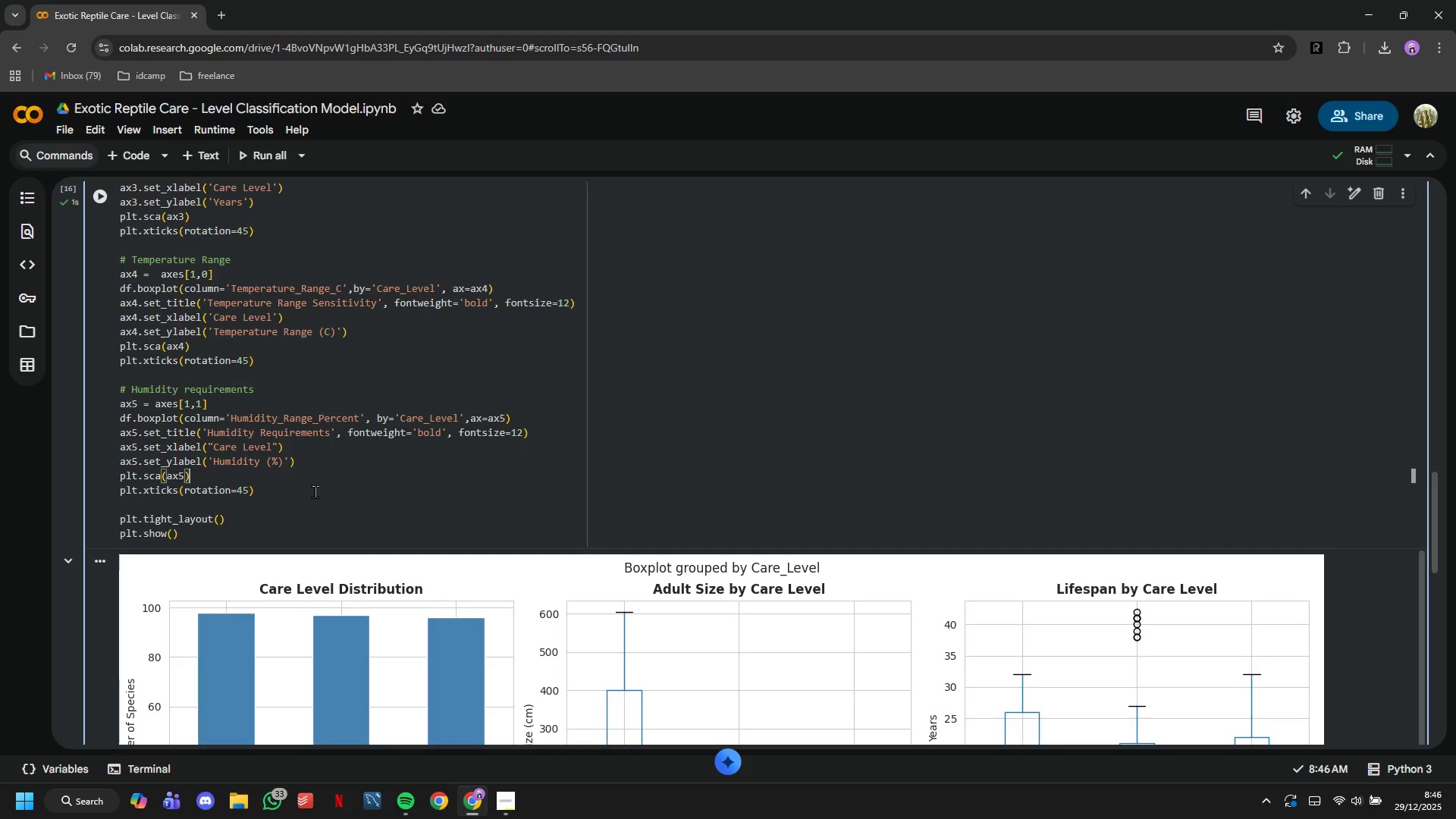 
left_click([315, 491])
 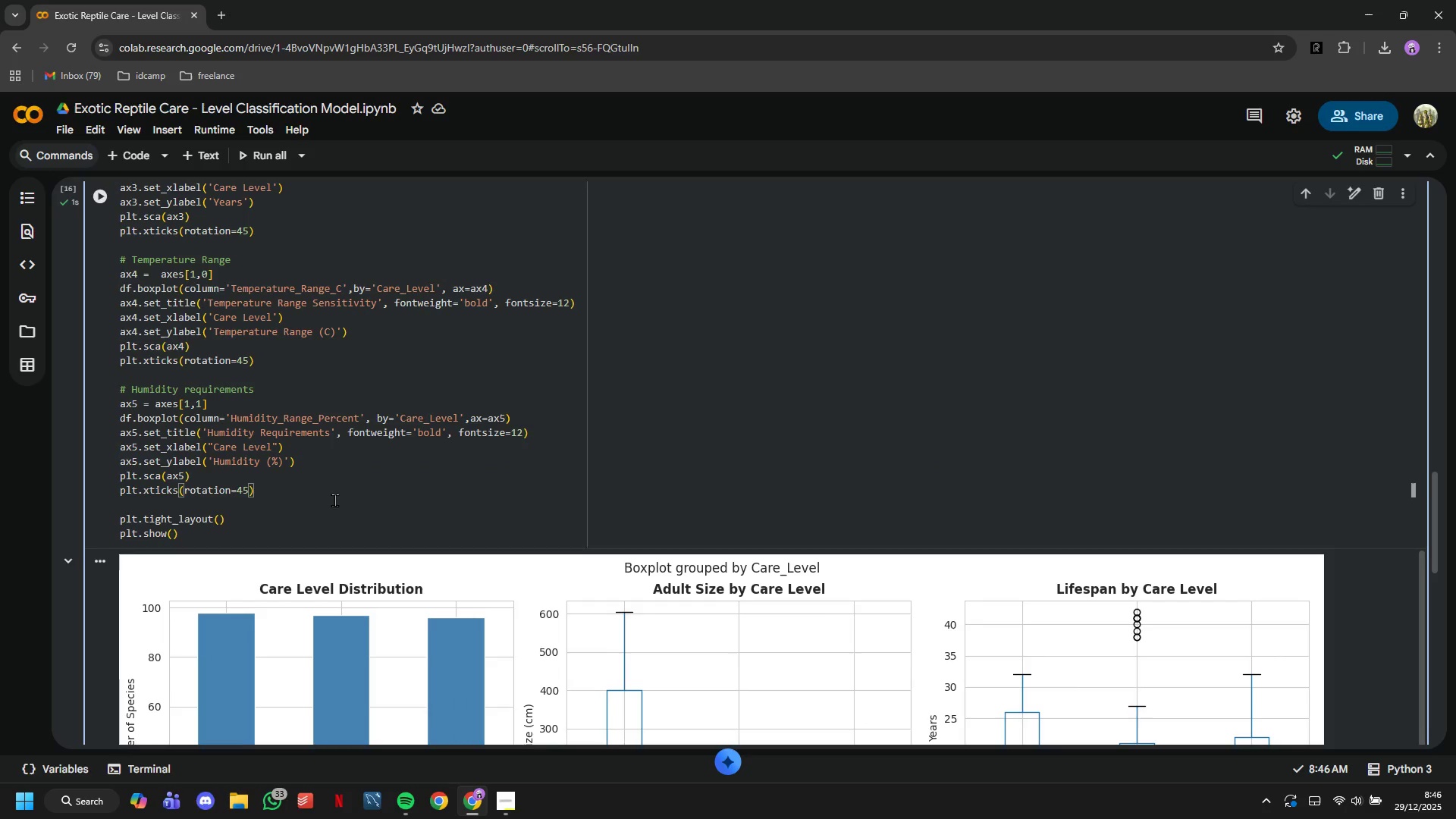 
key(Enter)
 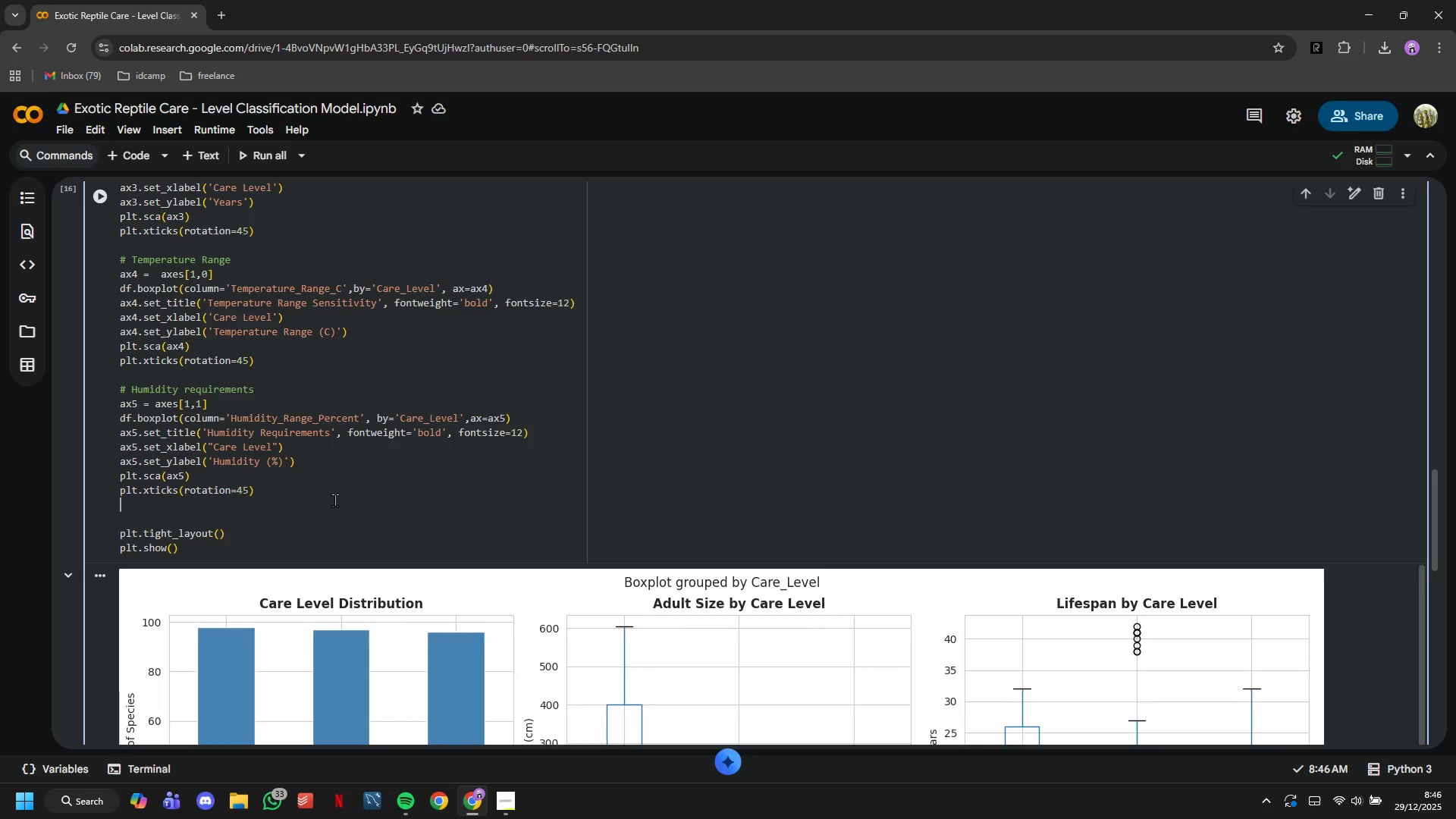 
key(Enter)
 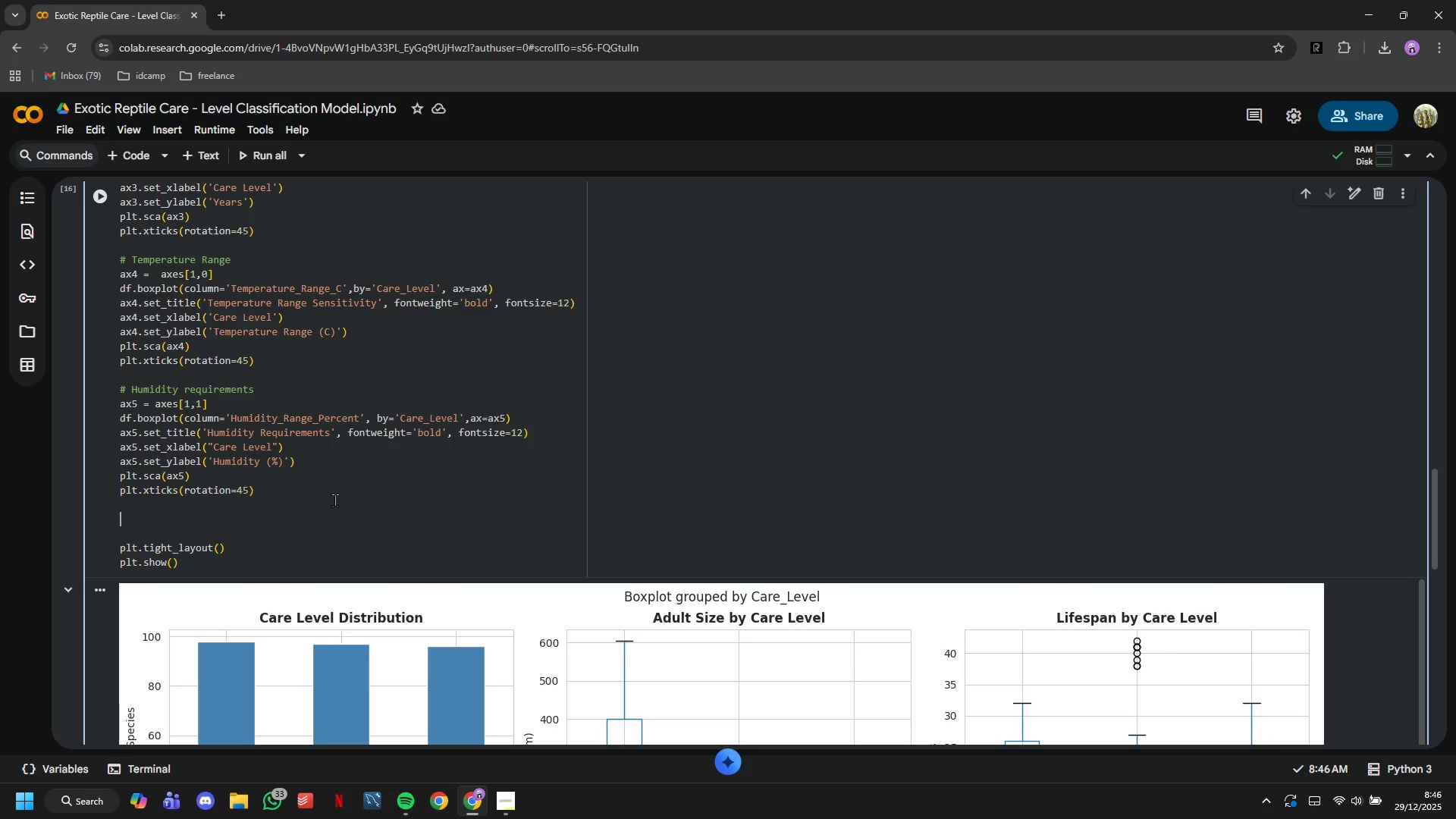 
type(# Diet Complexity)
 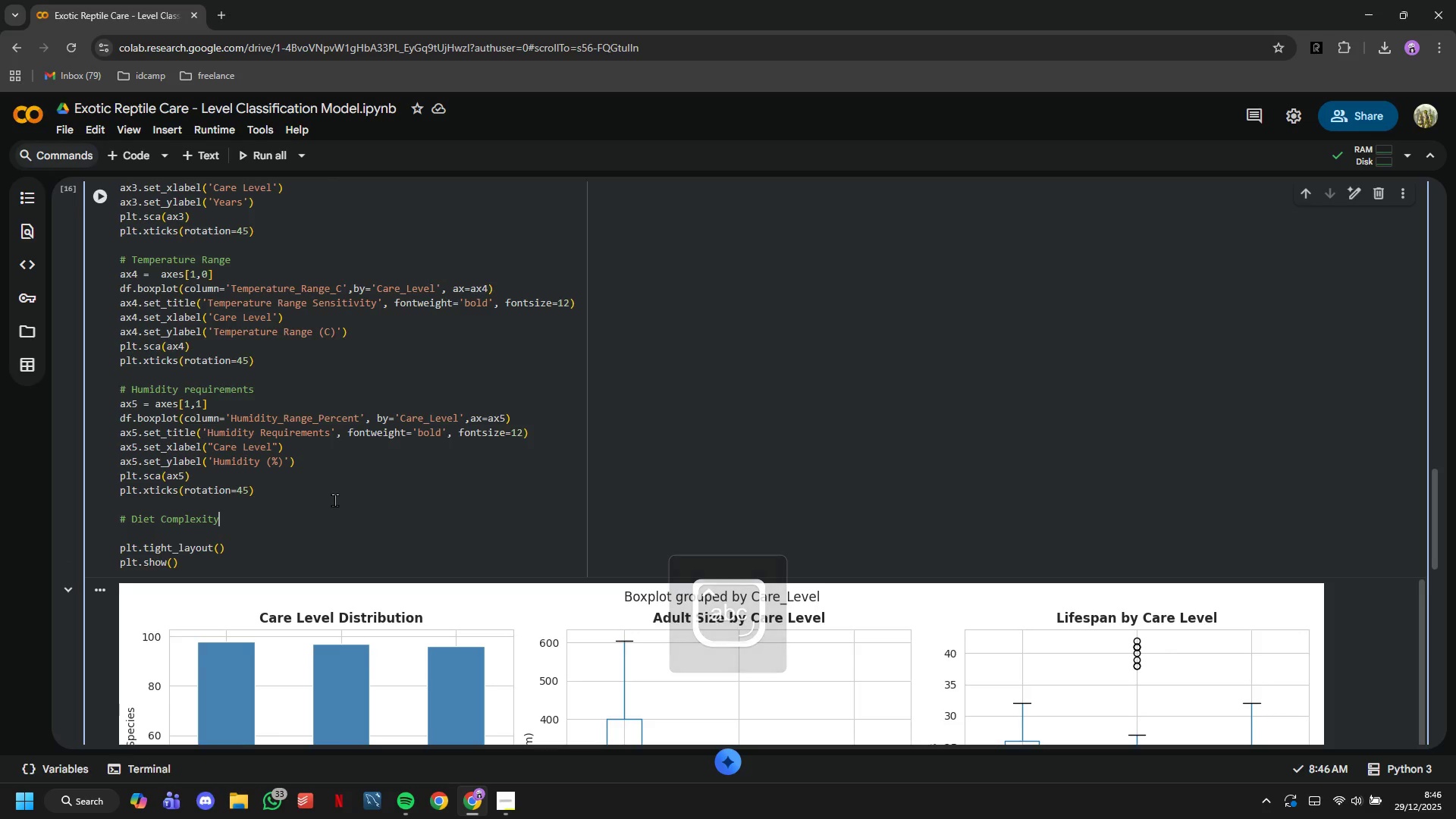 
key(Enter)
 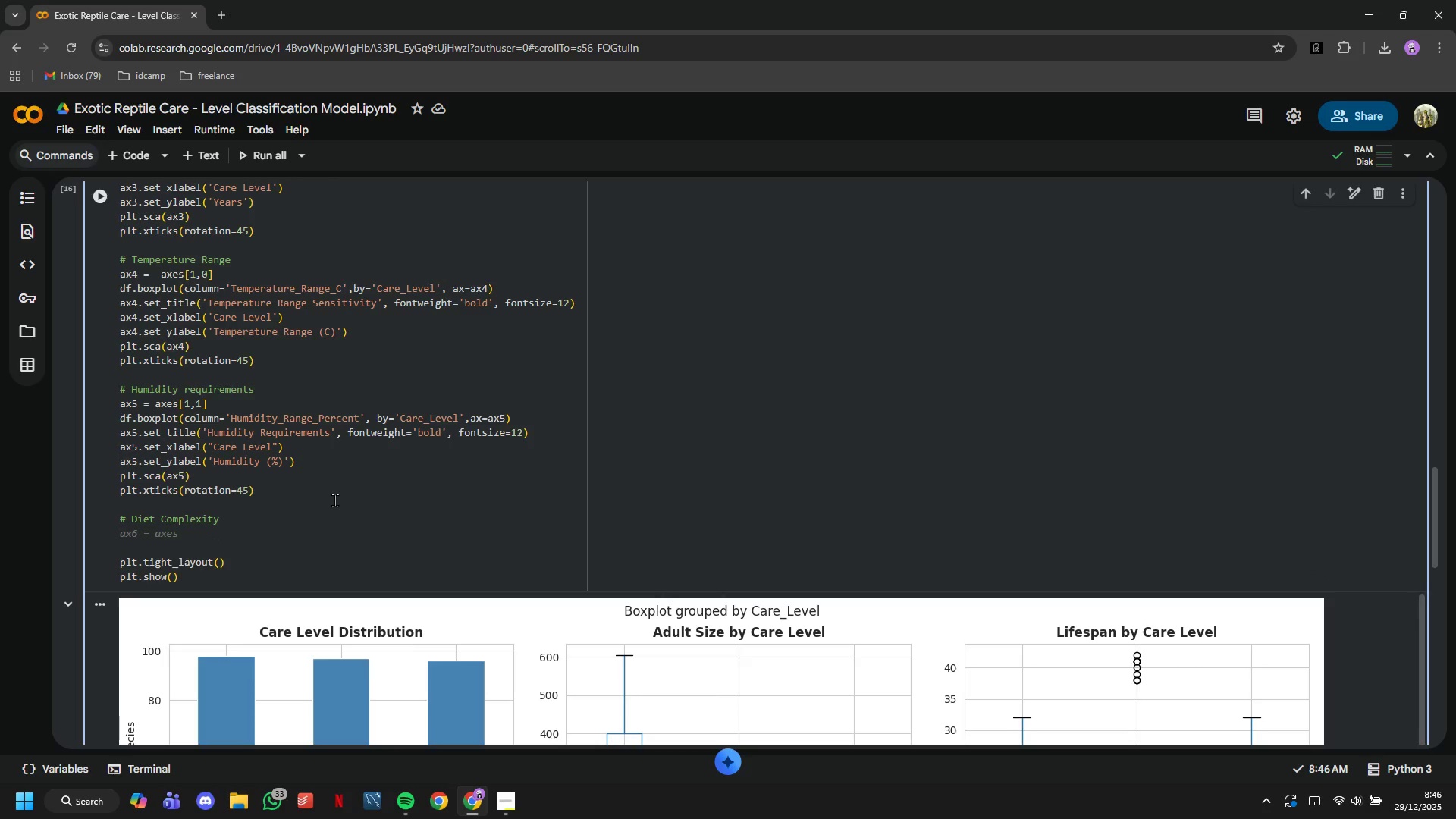 
type(ax6 = axes[1,2)
 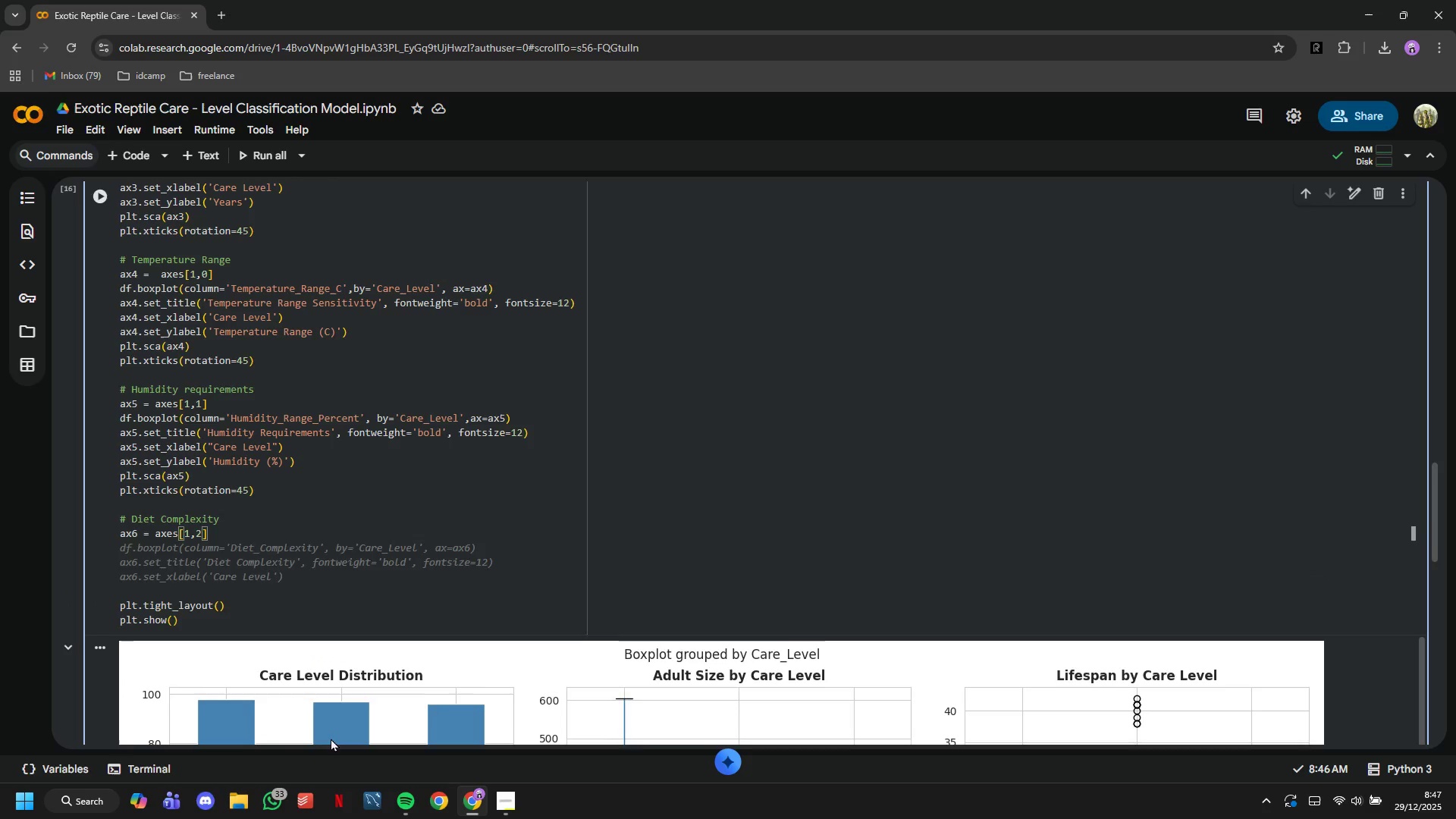 
key(ArrowRight)
 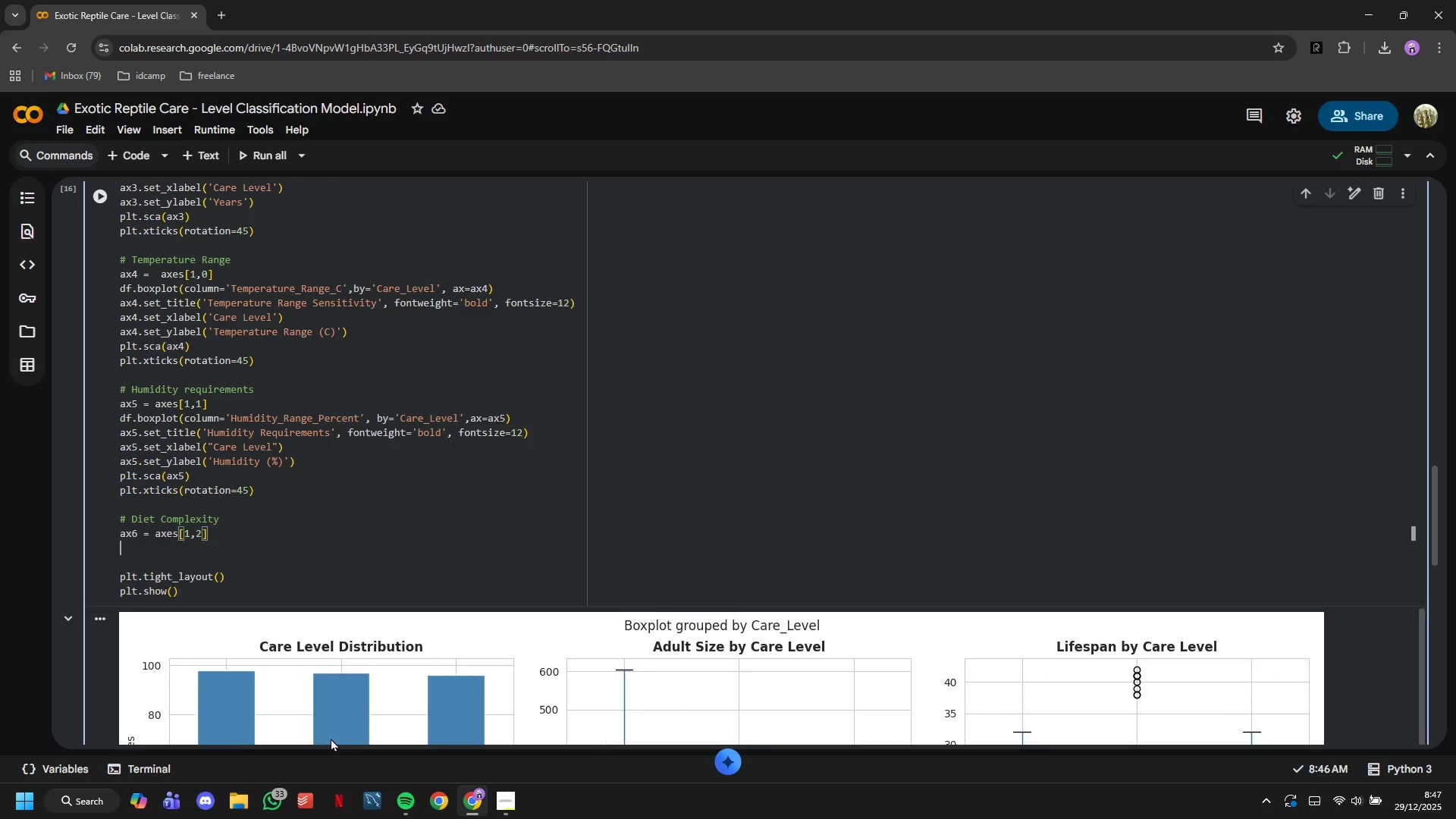 
key(Enter)
 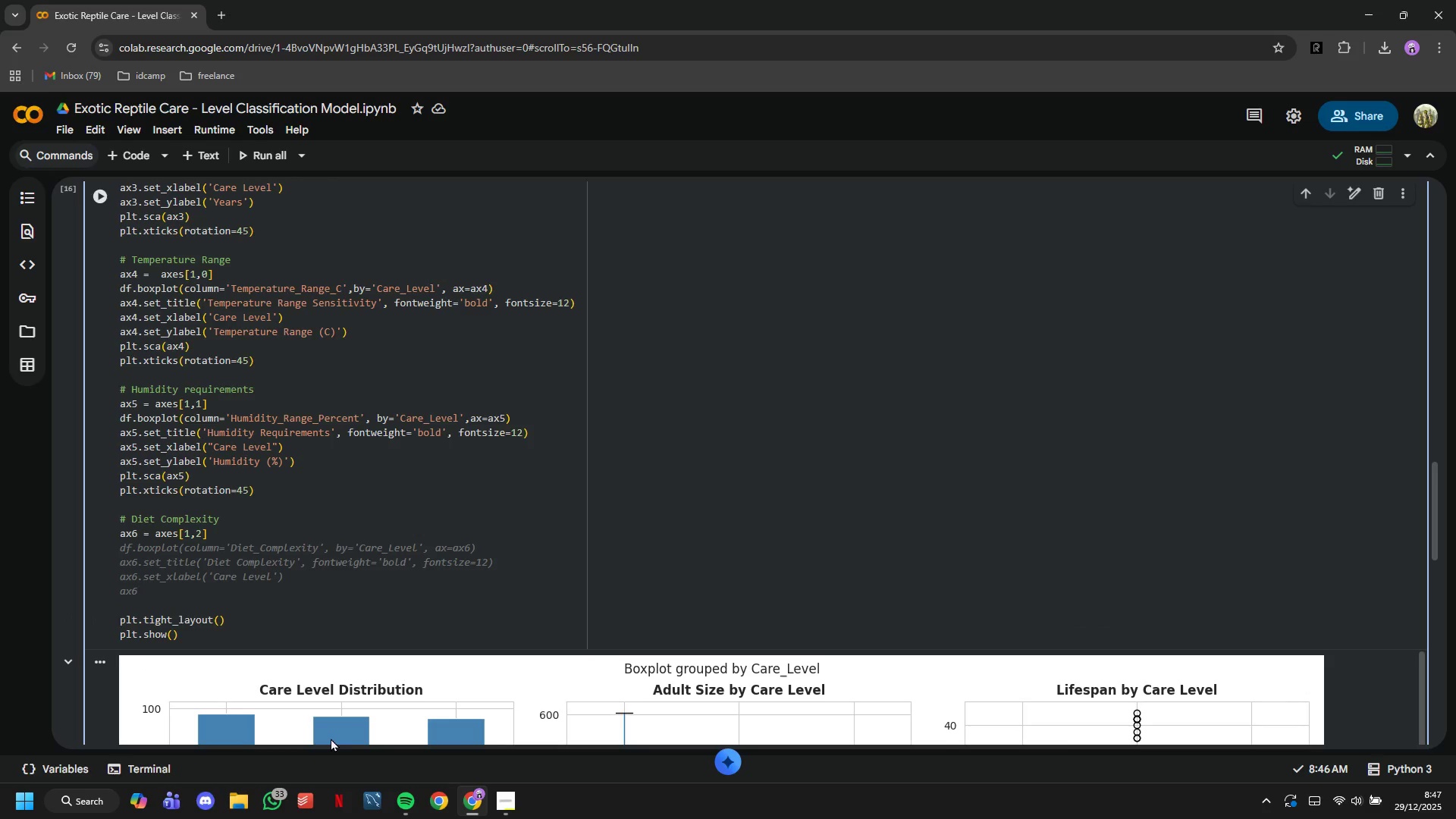 
type(diet_Care = df/)
key(Backspace)
type(.groupby)
 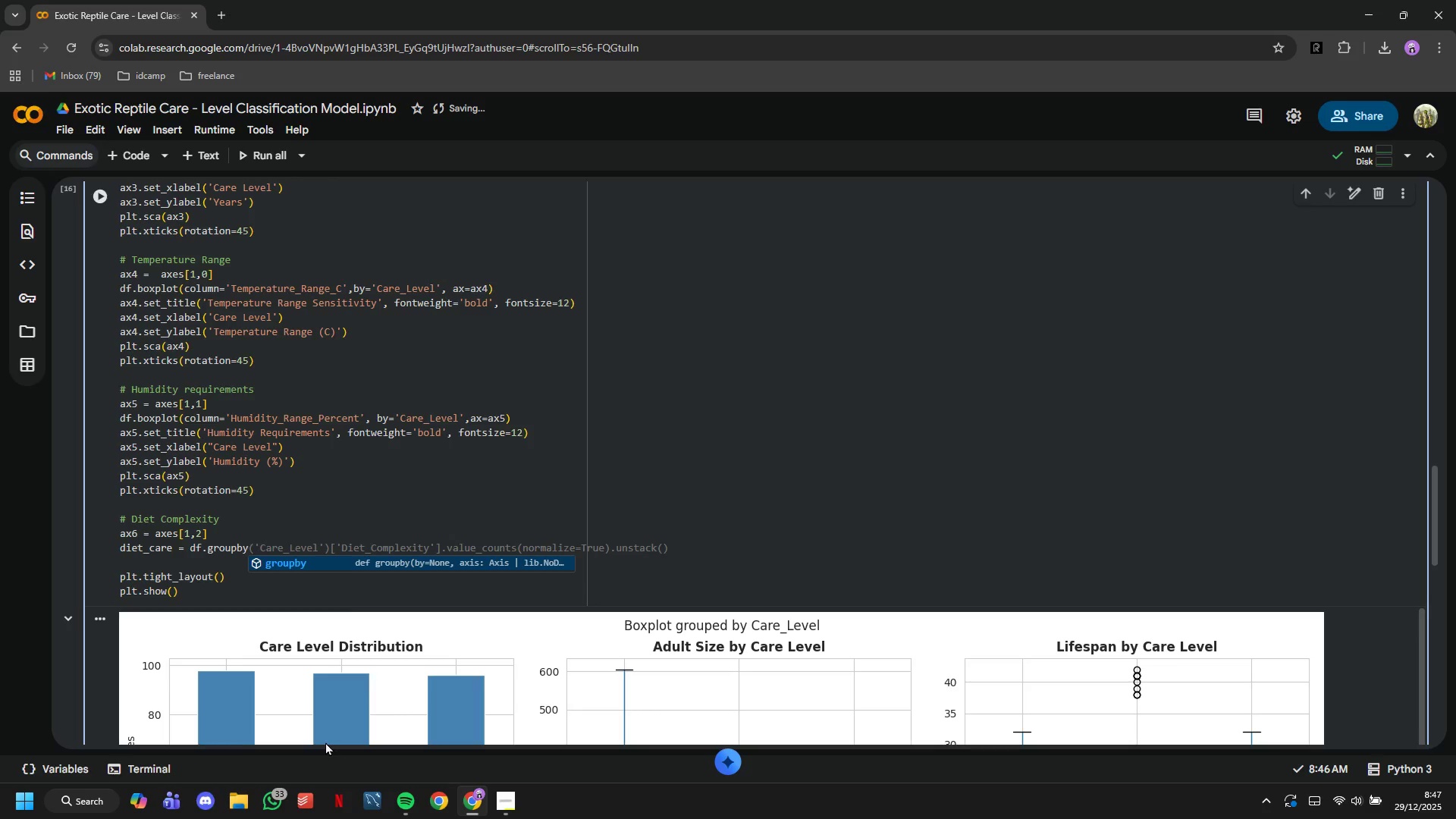 
wait(13.7)
 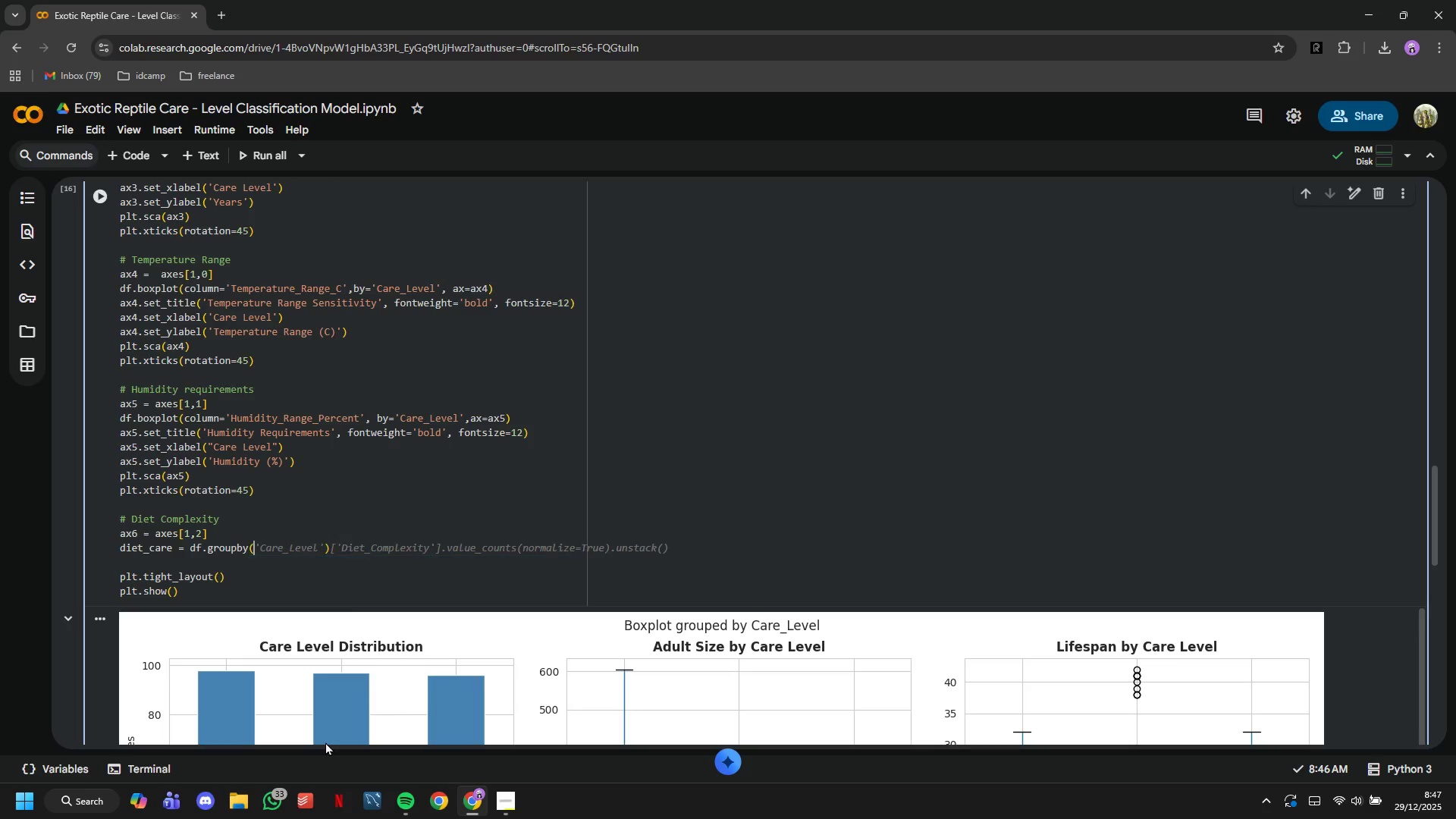 
type(('Care_Level)
 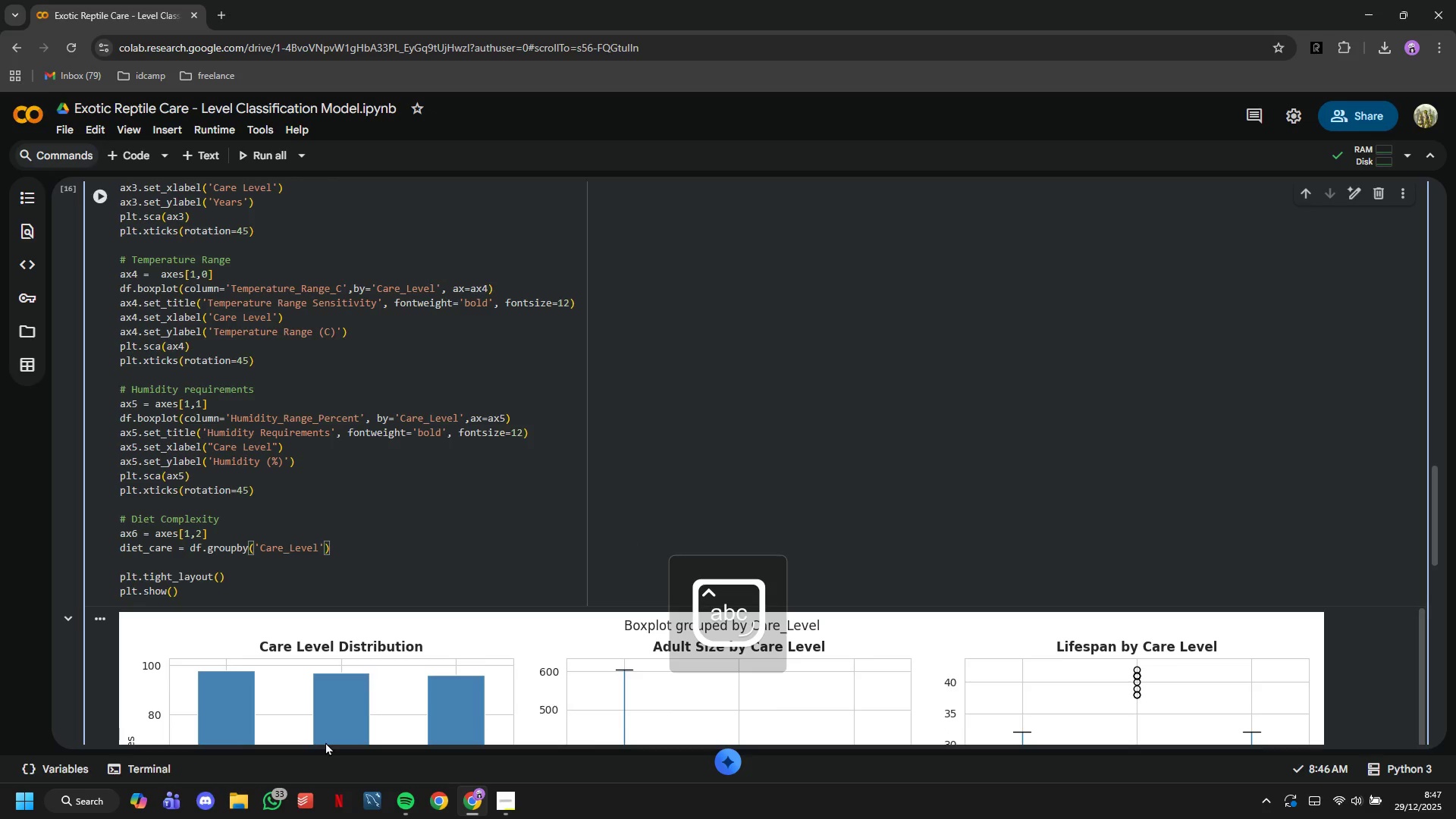 
wait(5.01)
 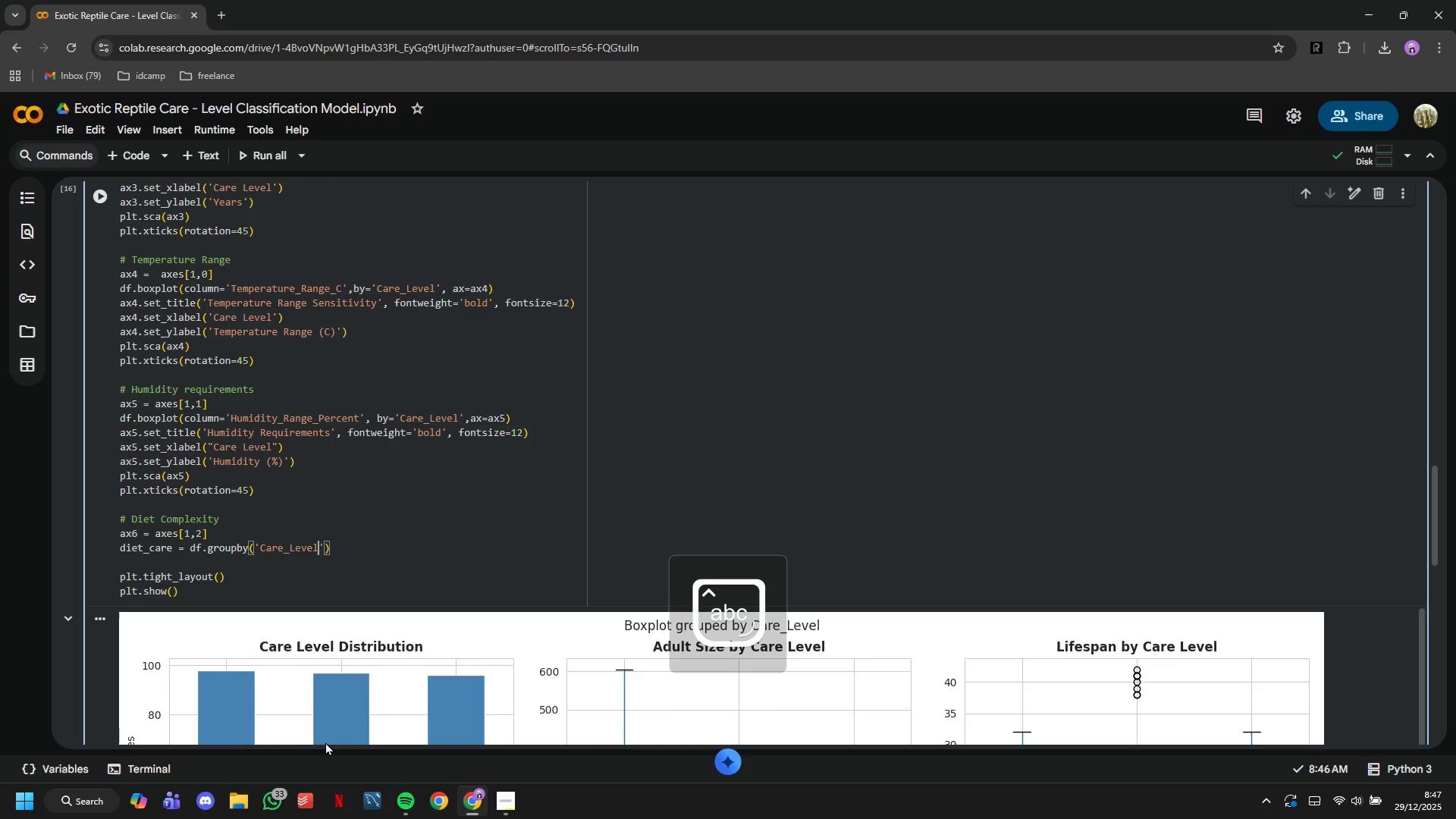 
key(ArrowRight)
 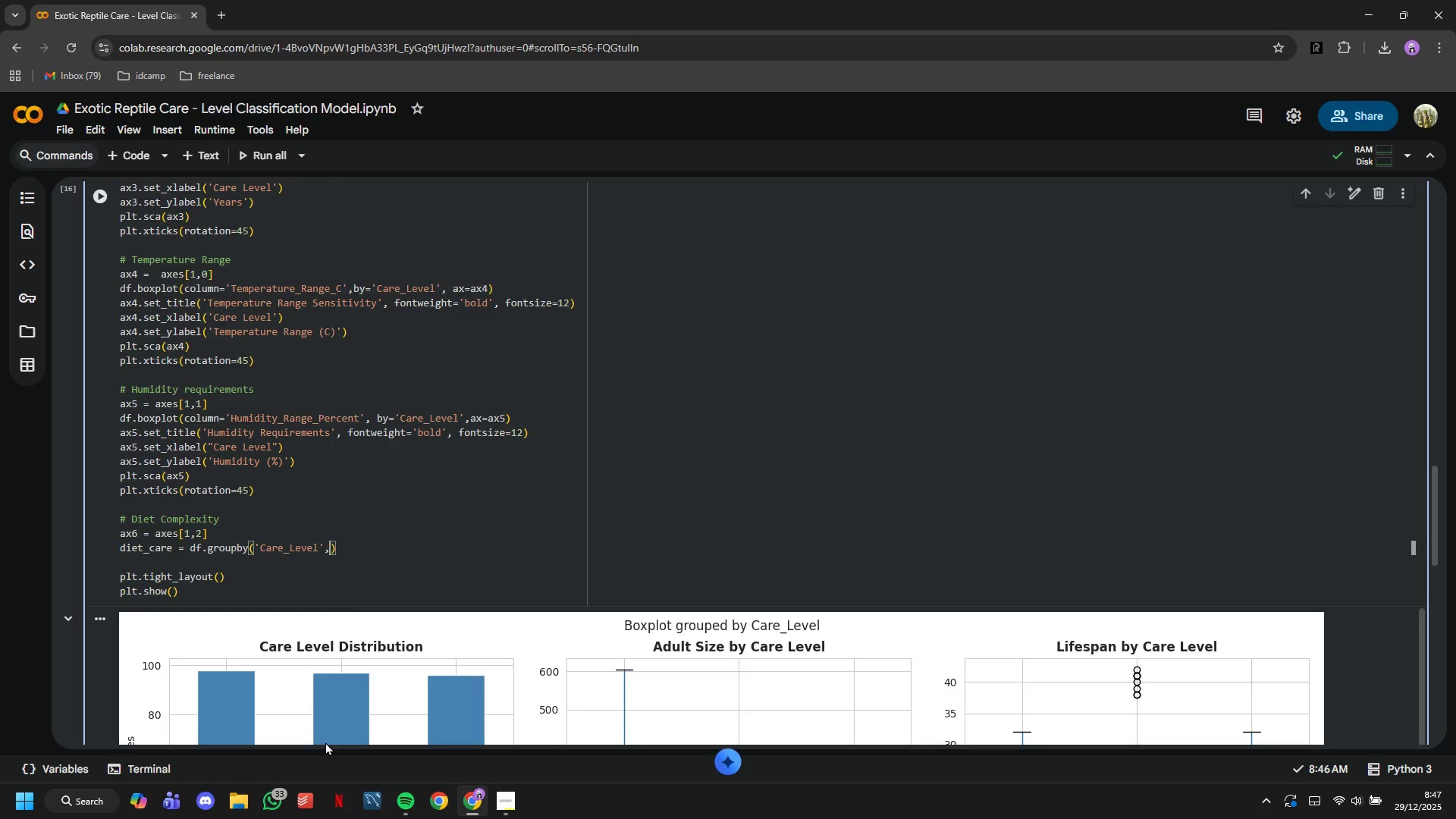 
type(,'De)
key(Backspace)
type(iet_Complexity)
 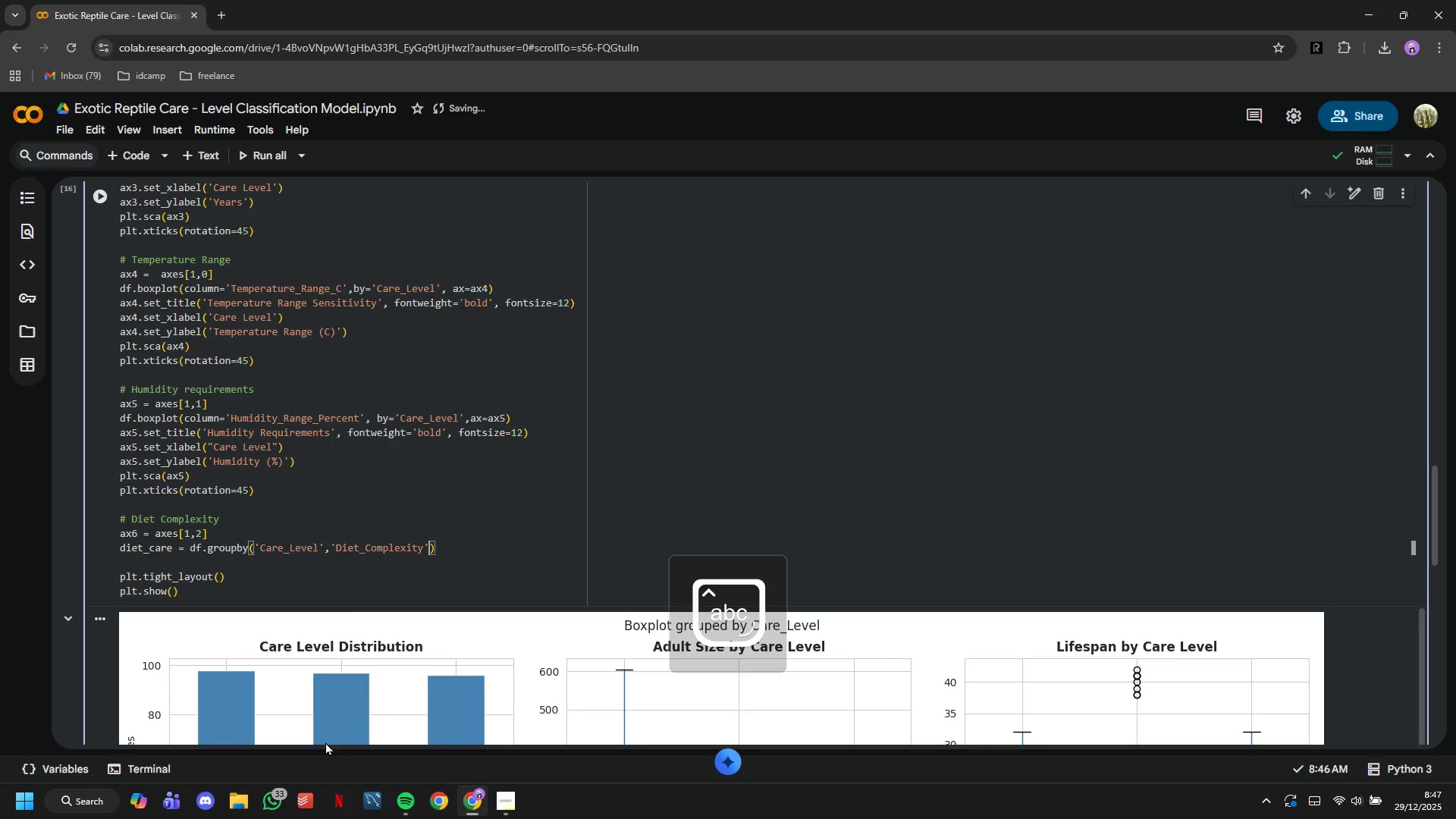 
 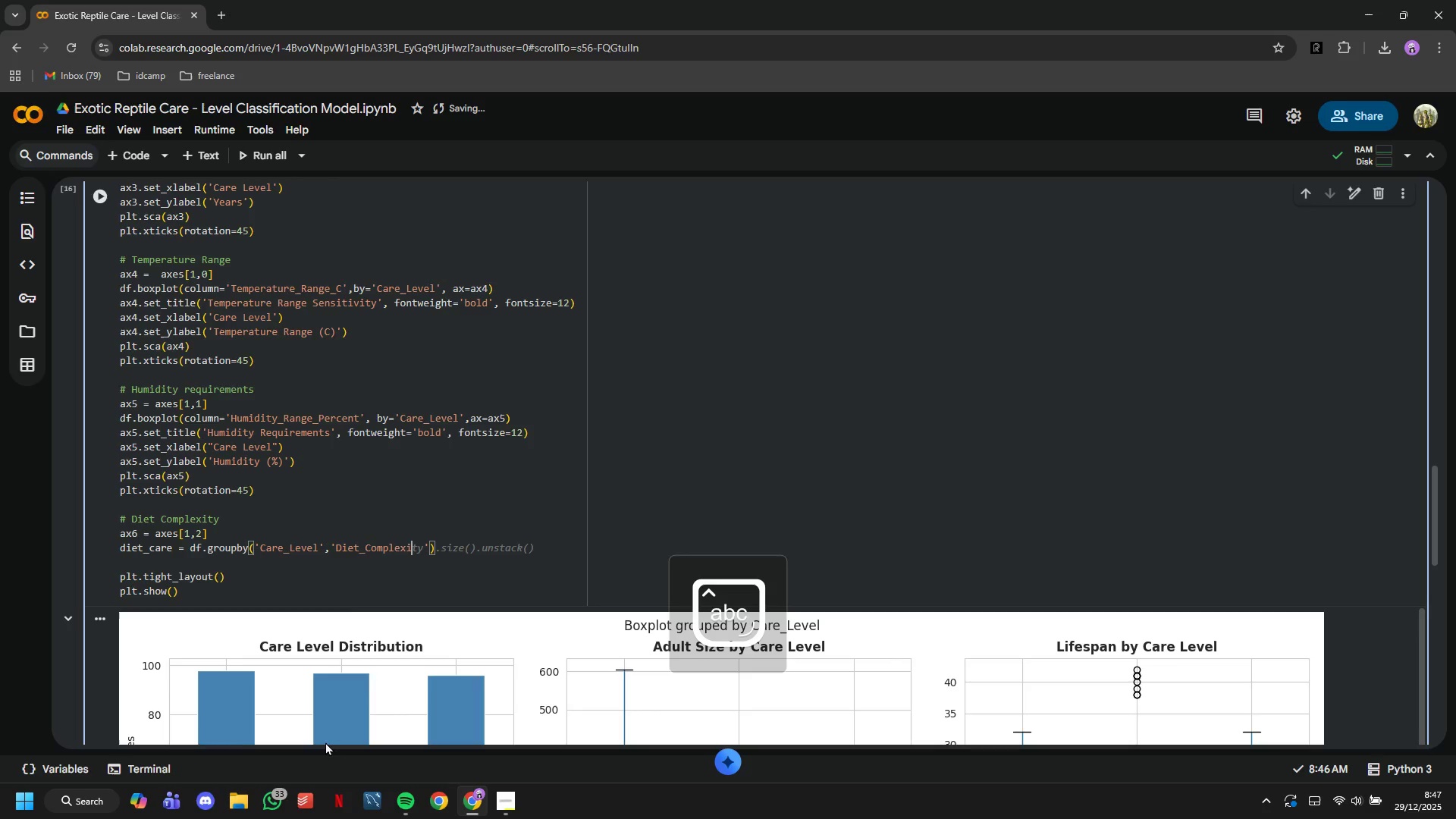 
key(ArrowRight)
 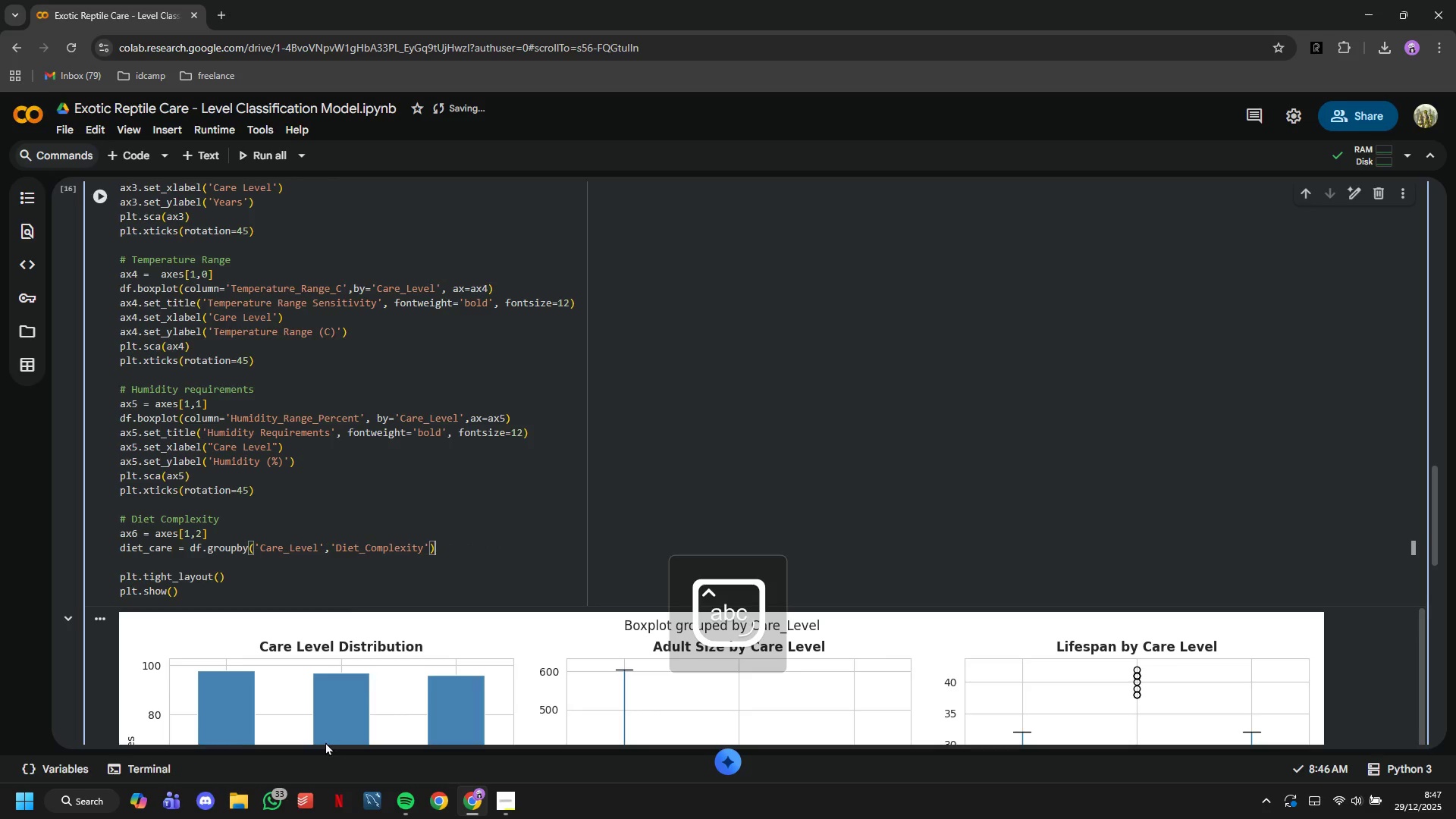 
key(ArrowRight)
 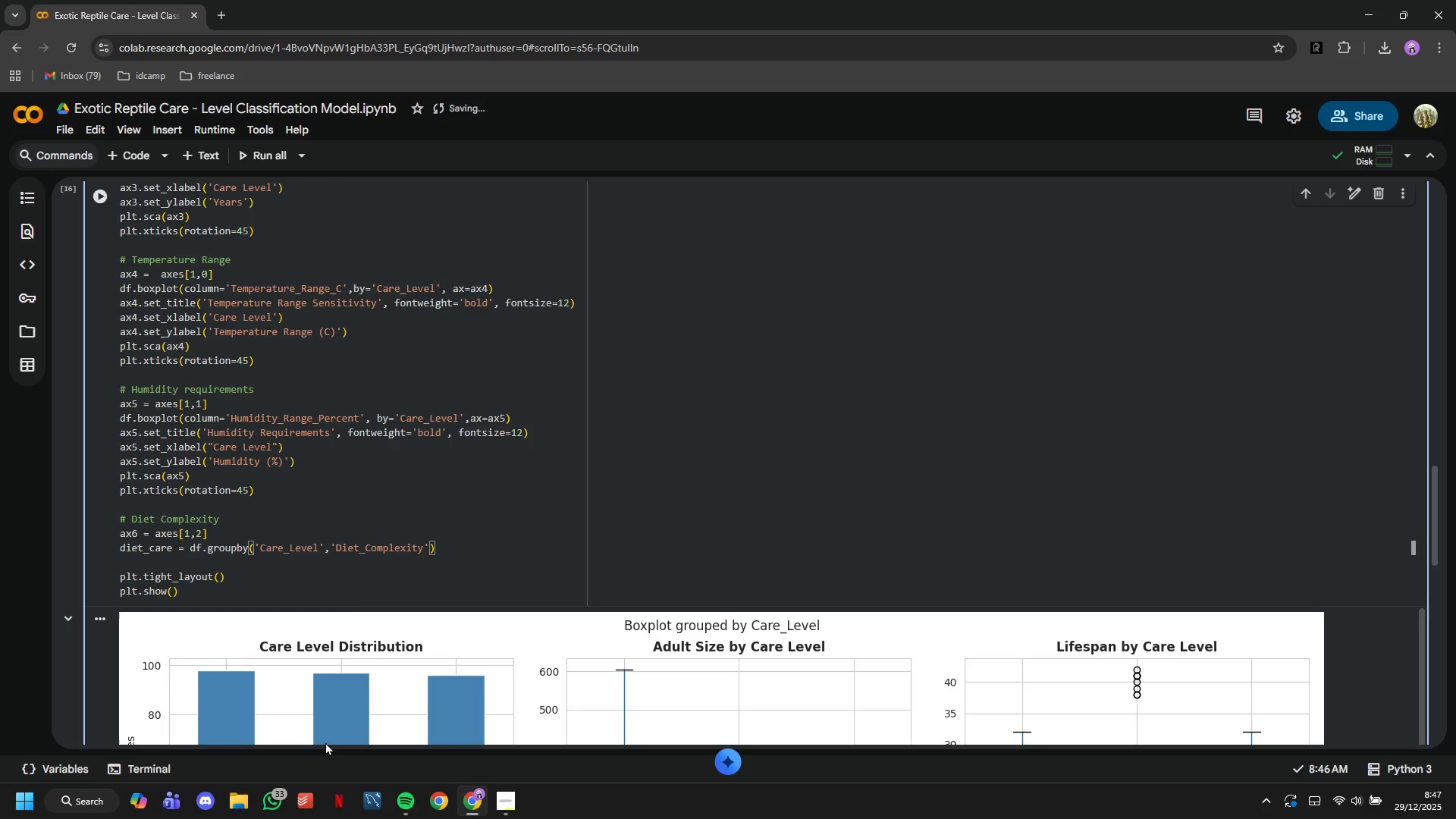 
type(.size()
 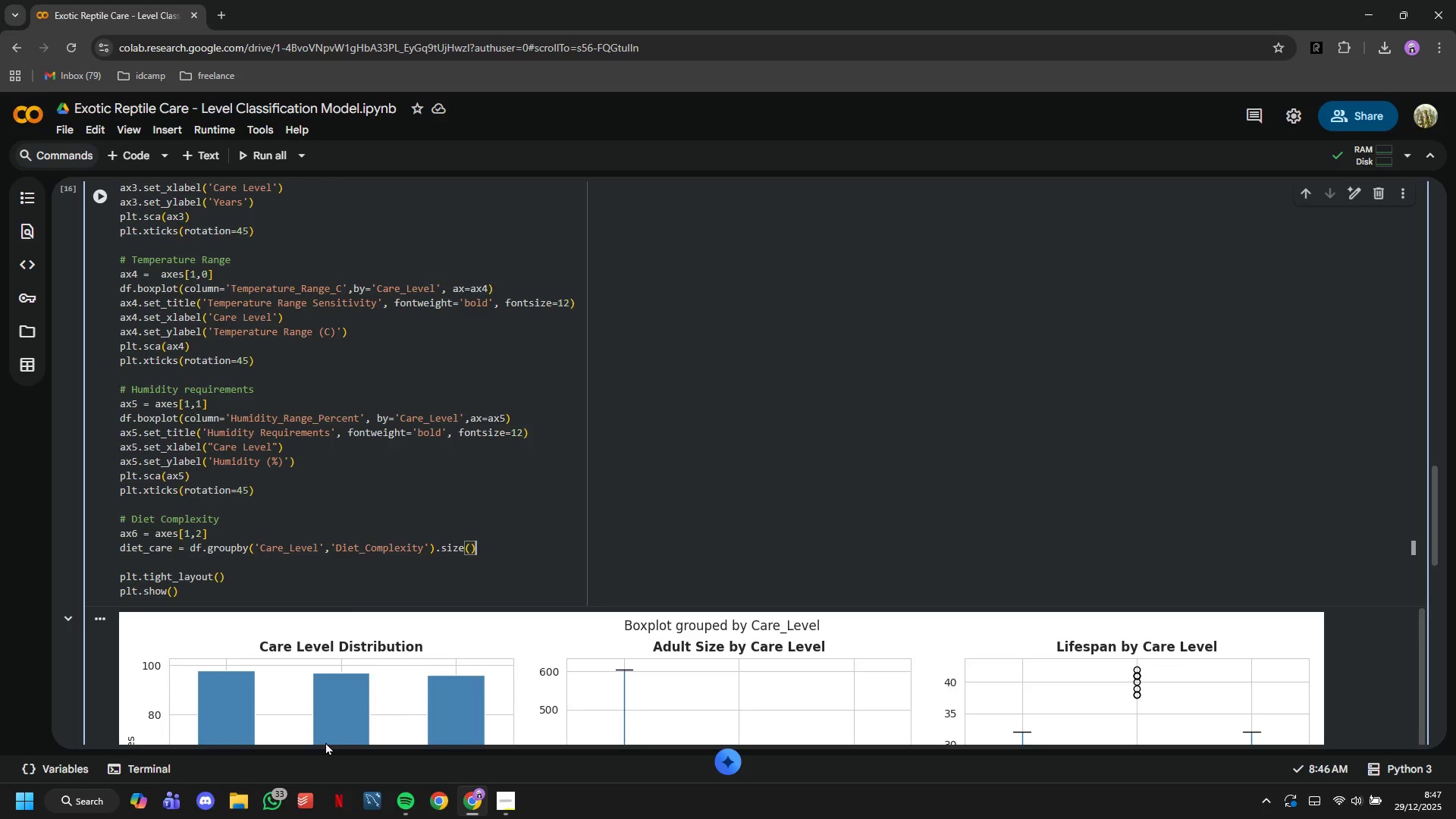 
key(ArrowRight)
 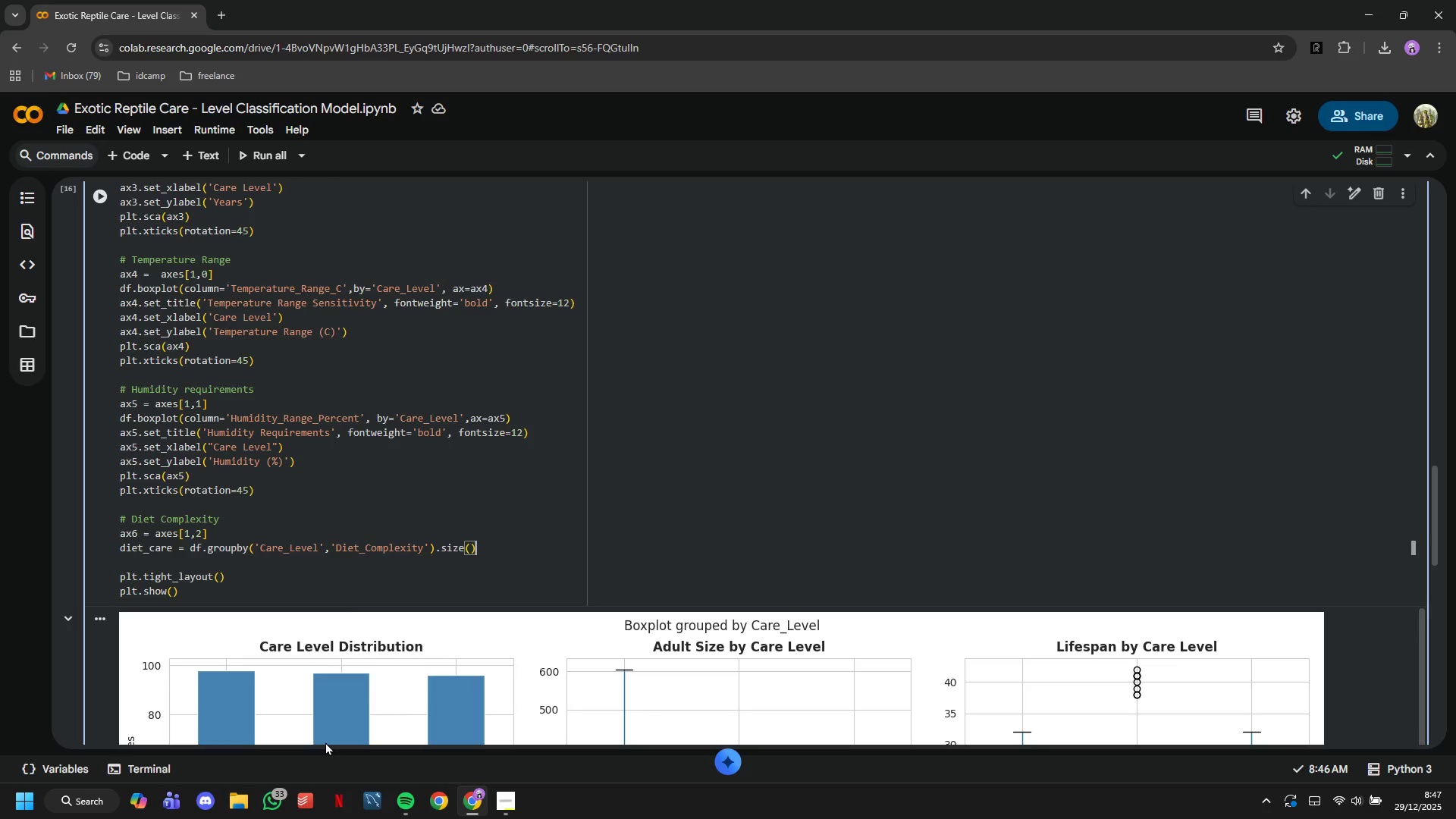 
type(.unstack(fill_)
 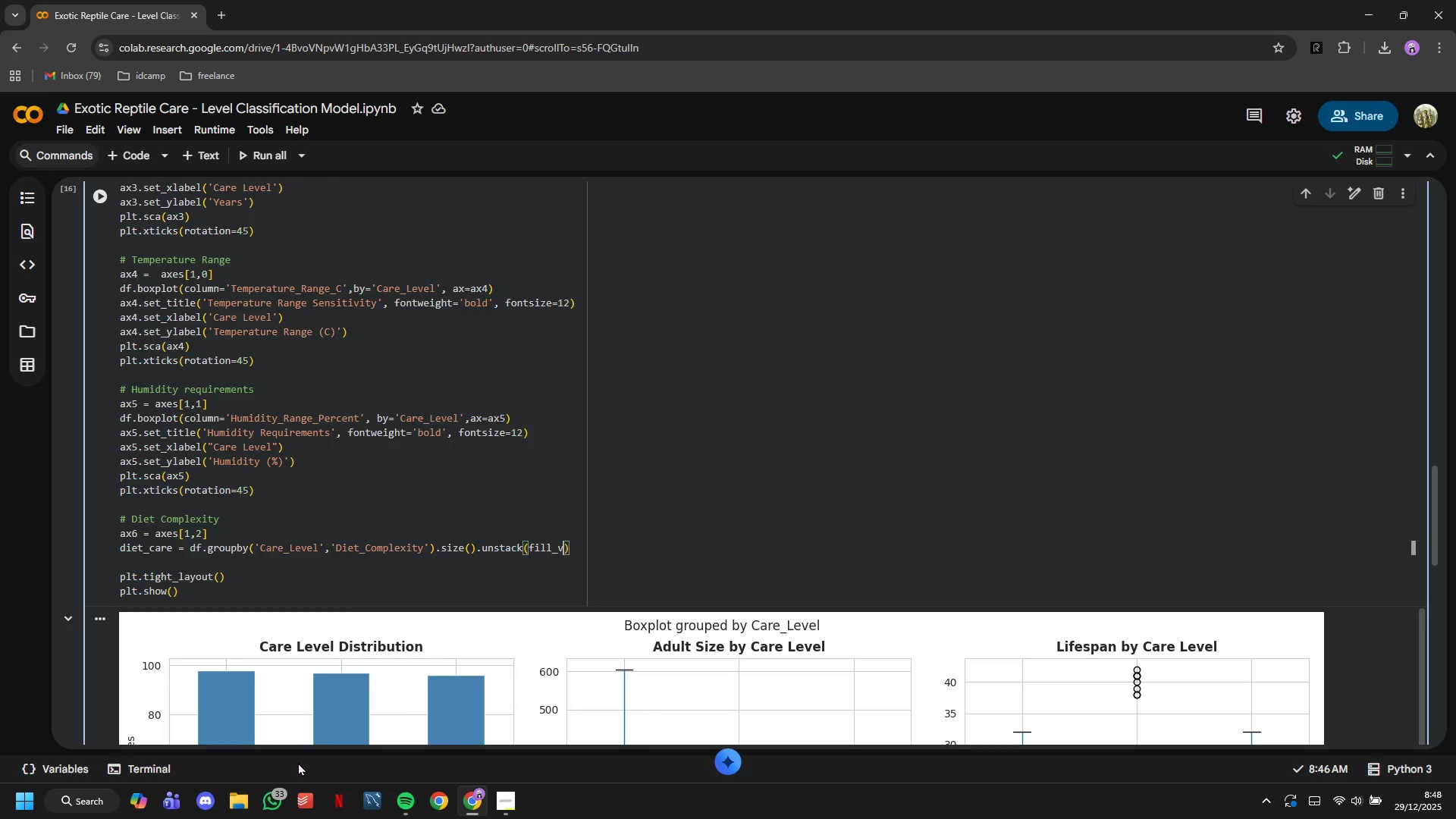 
 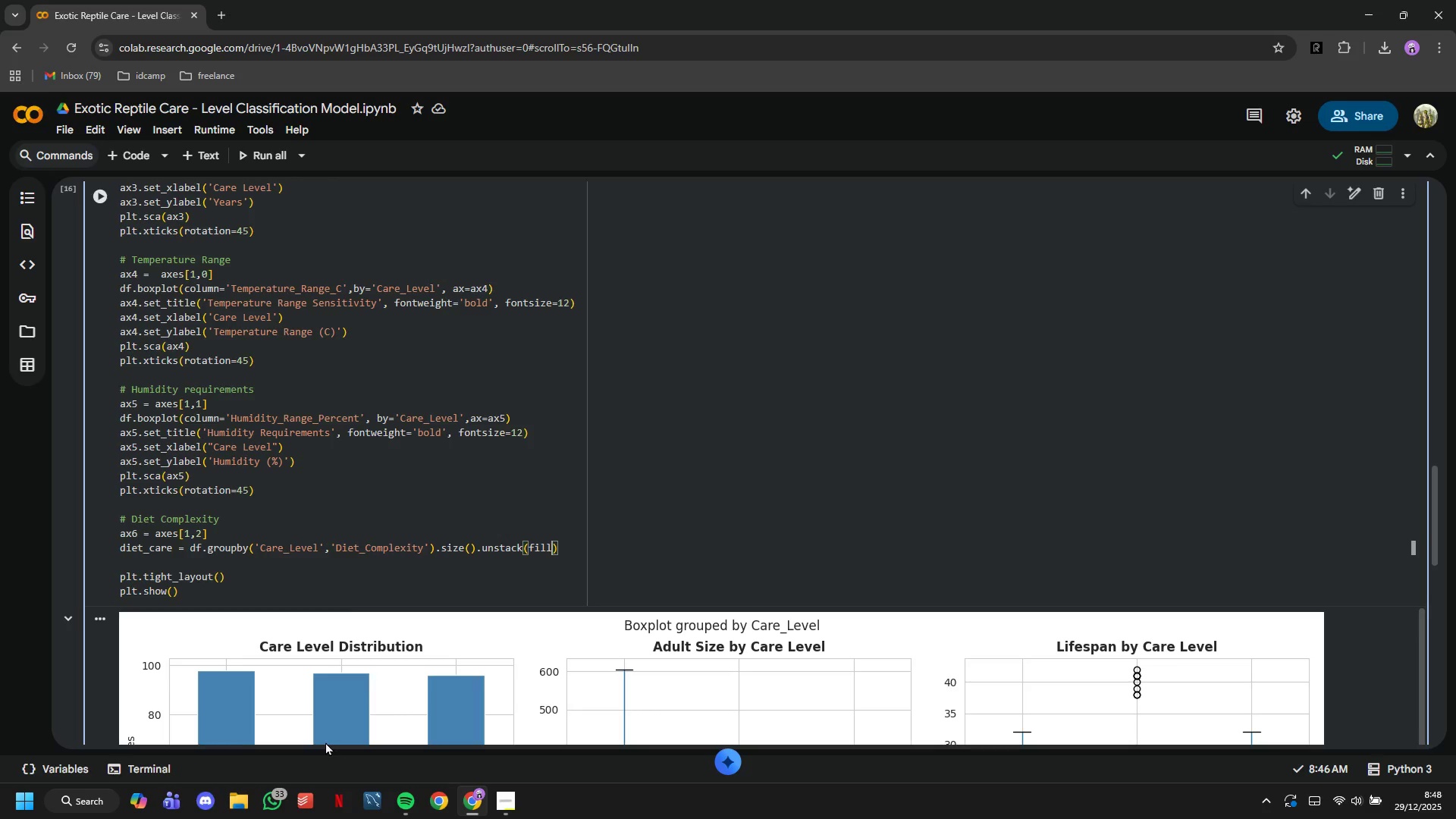 
type(value=0)
 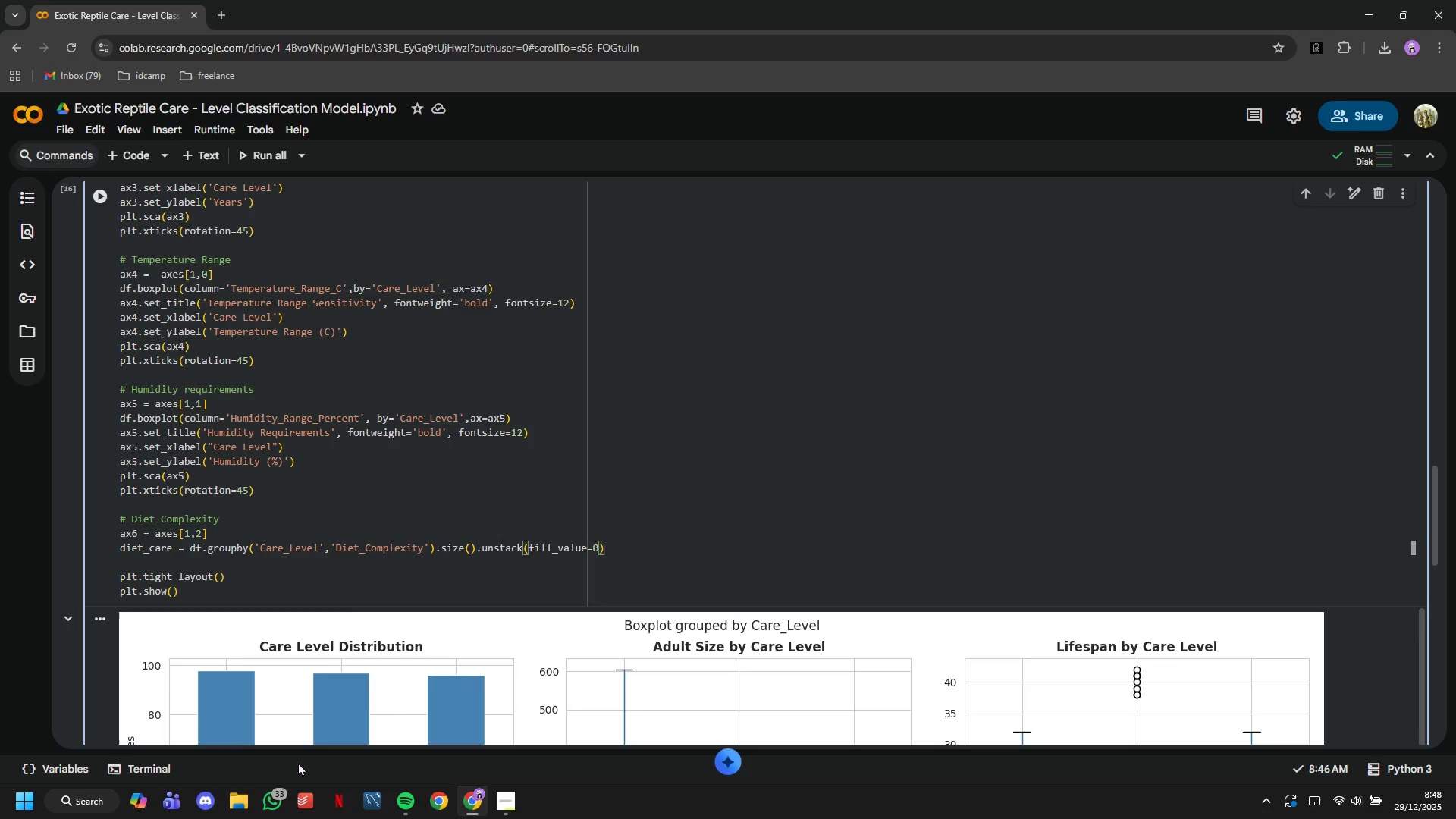 
key(ArrowRight)
 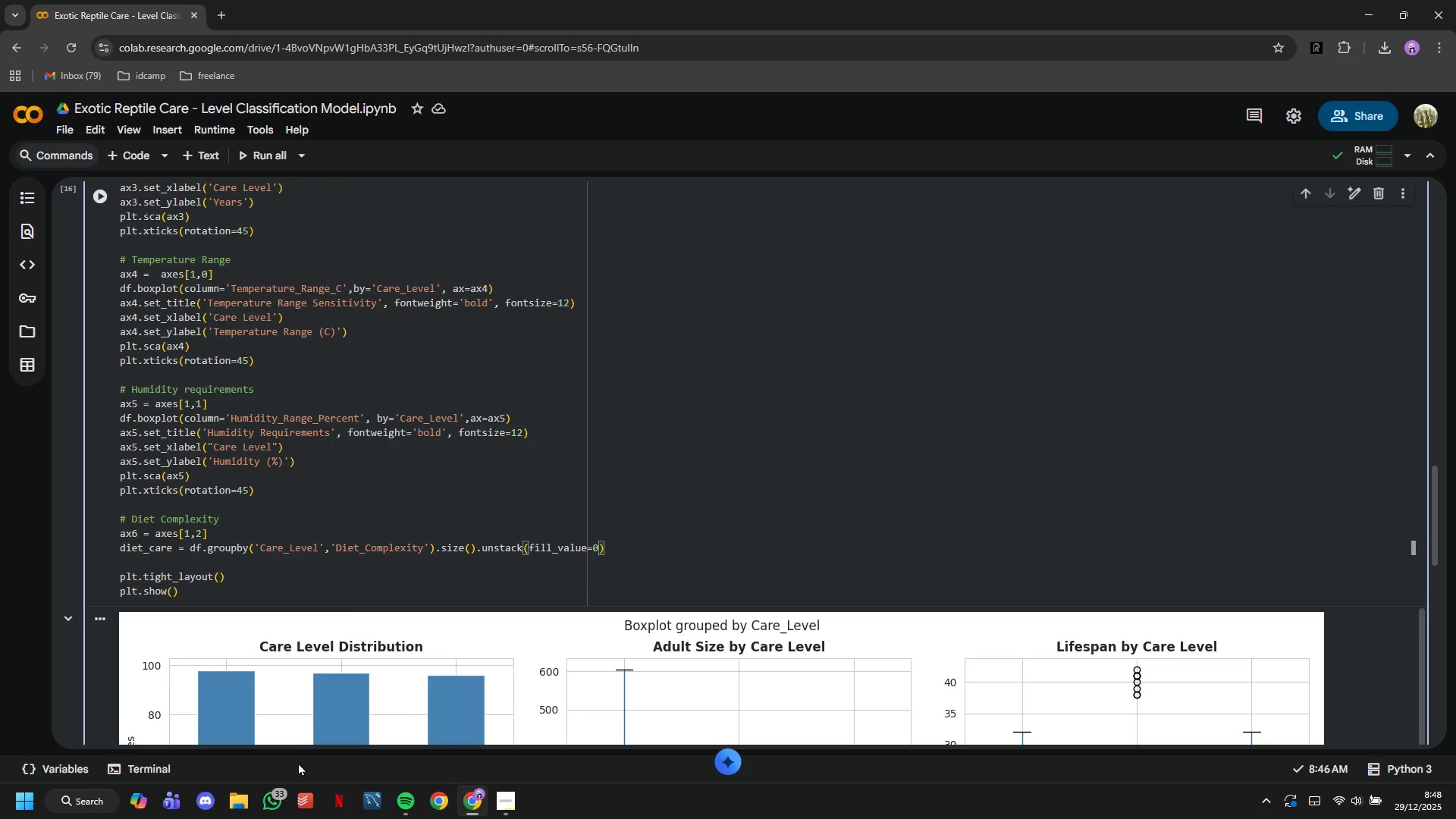 
wait(13.52)
 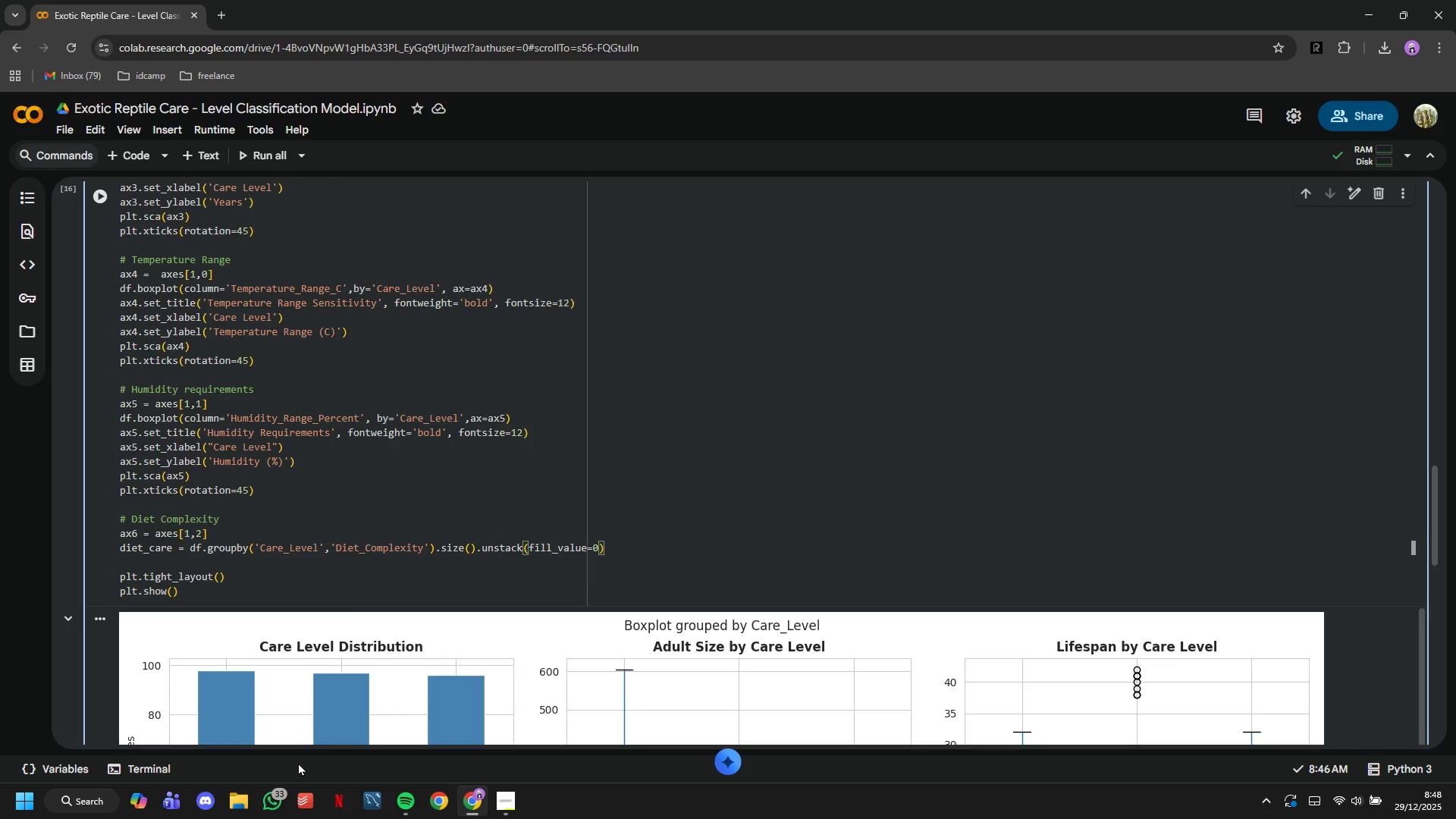 
key(Shift+ShiftRight)
 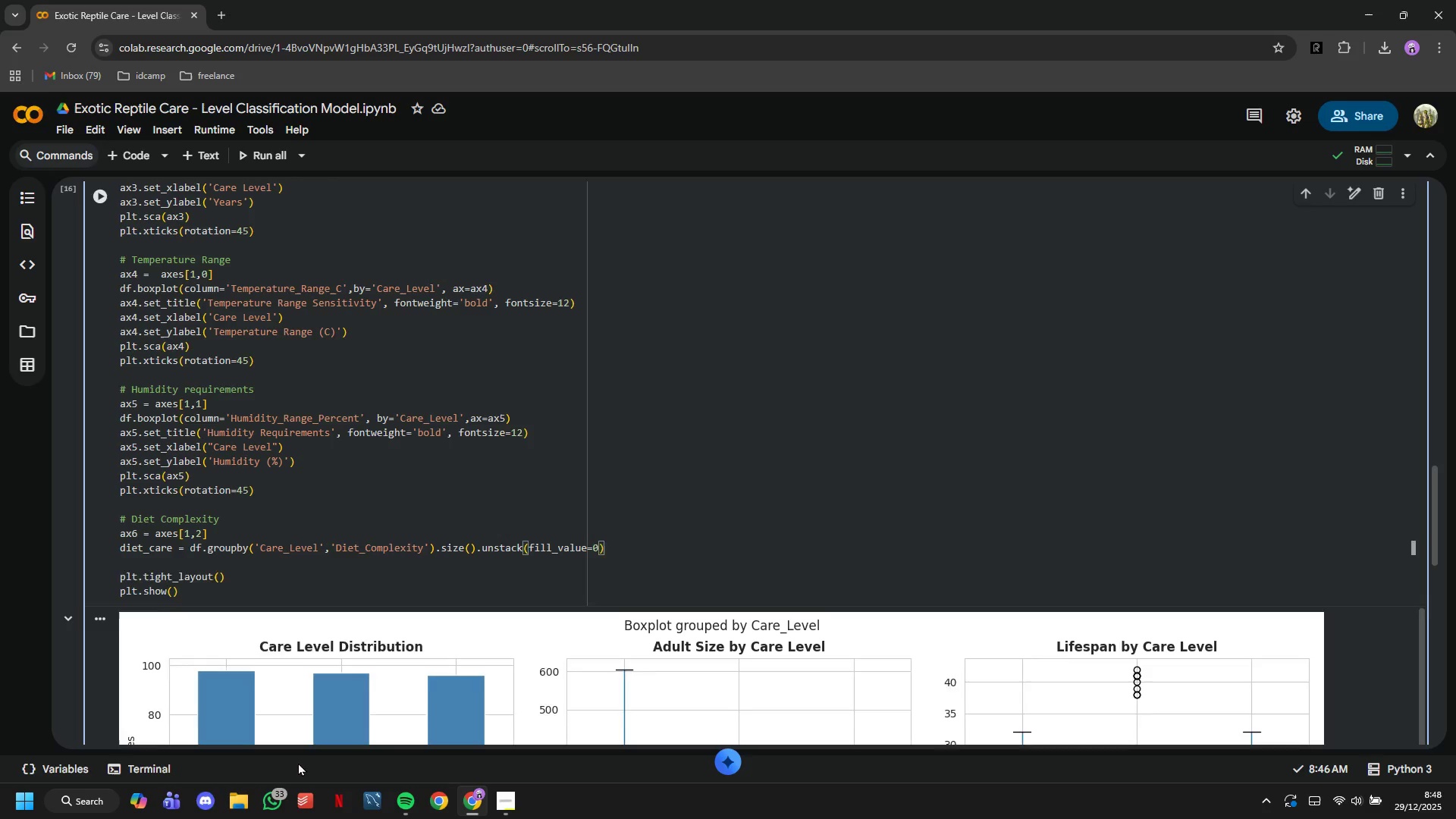 
key(Enter)
 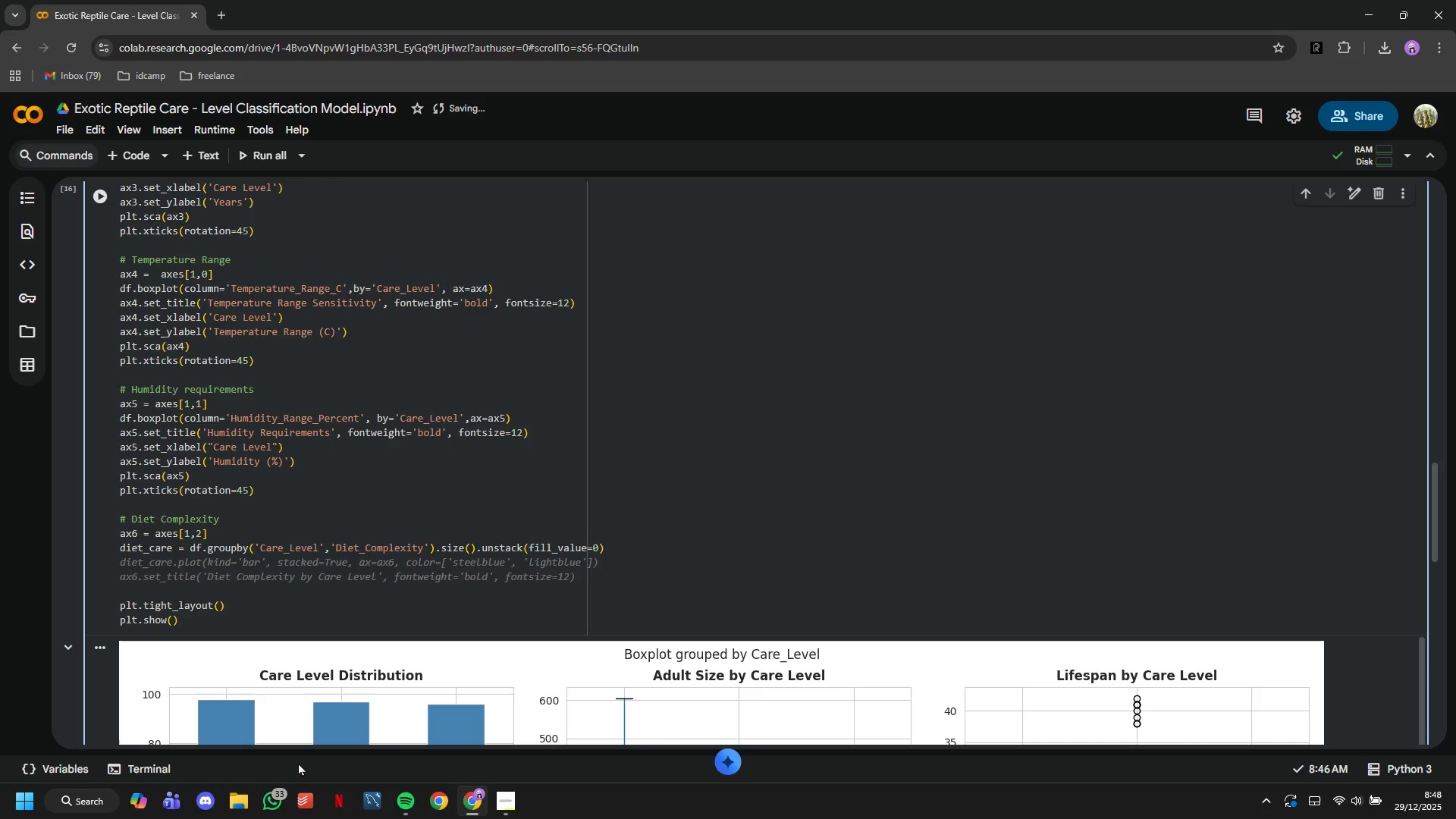 
wait(6.78)
 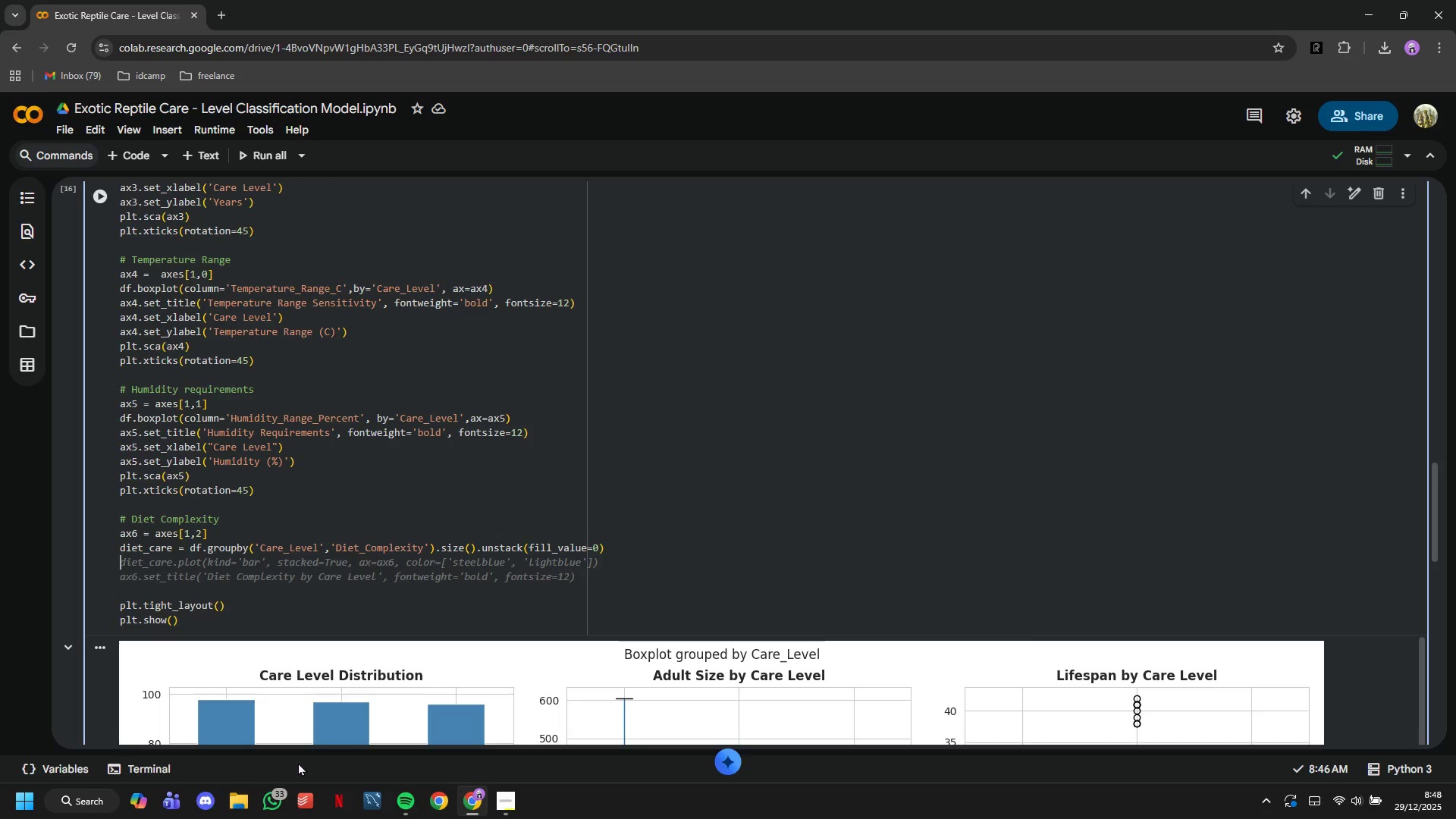 
type(diet_care.plot()
 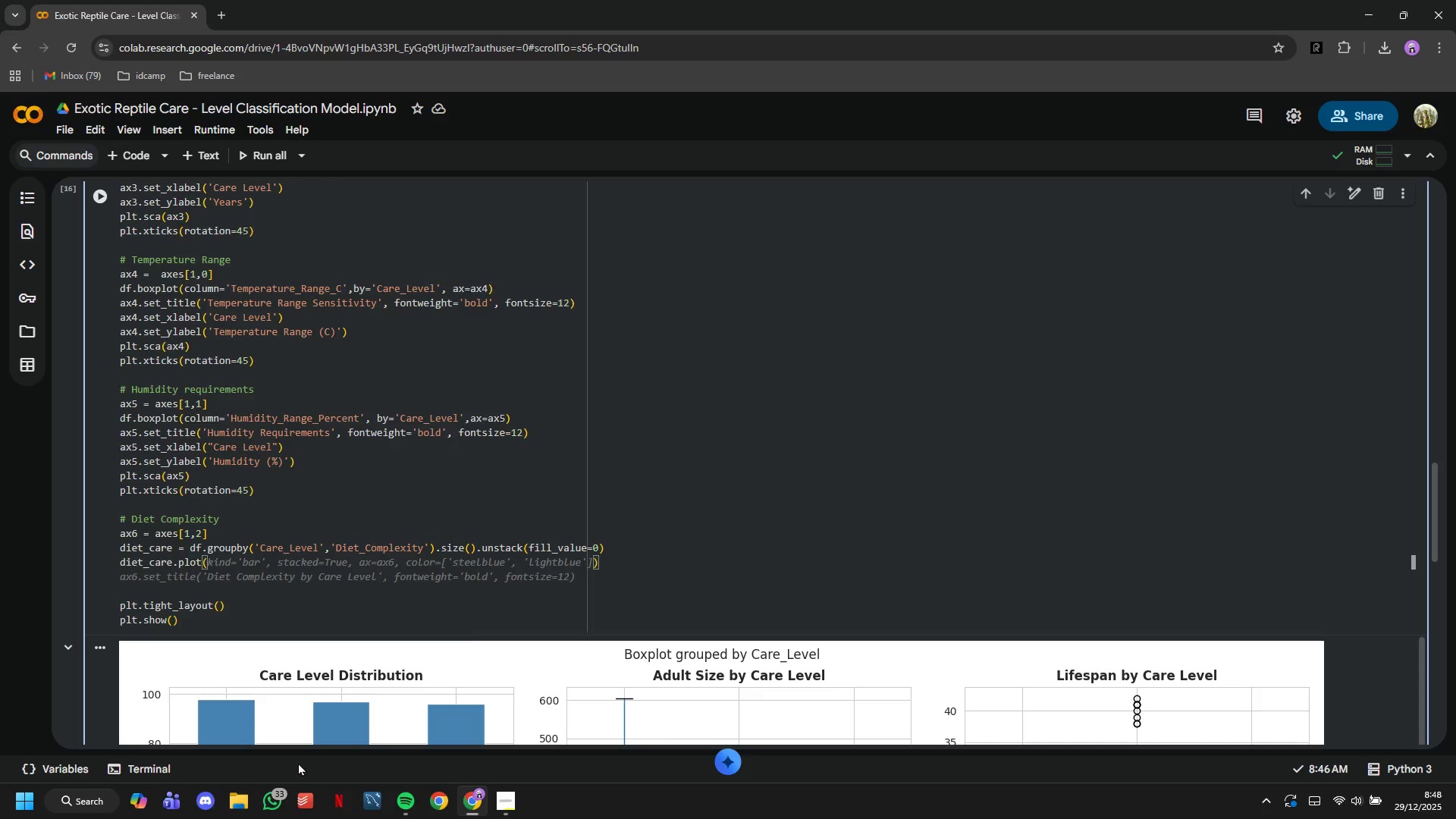 
type(kind='bar)
 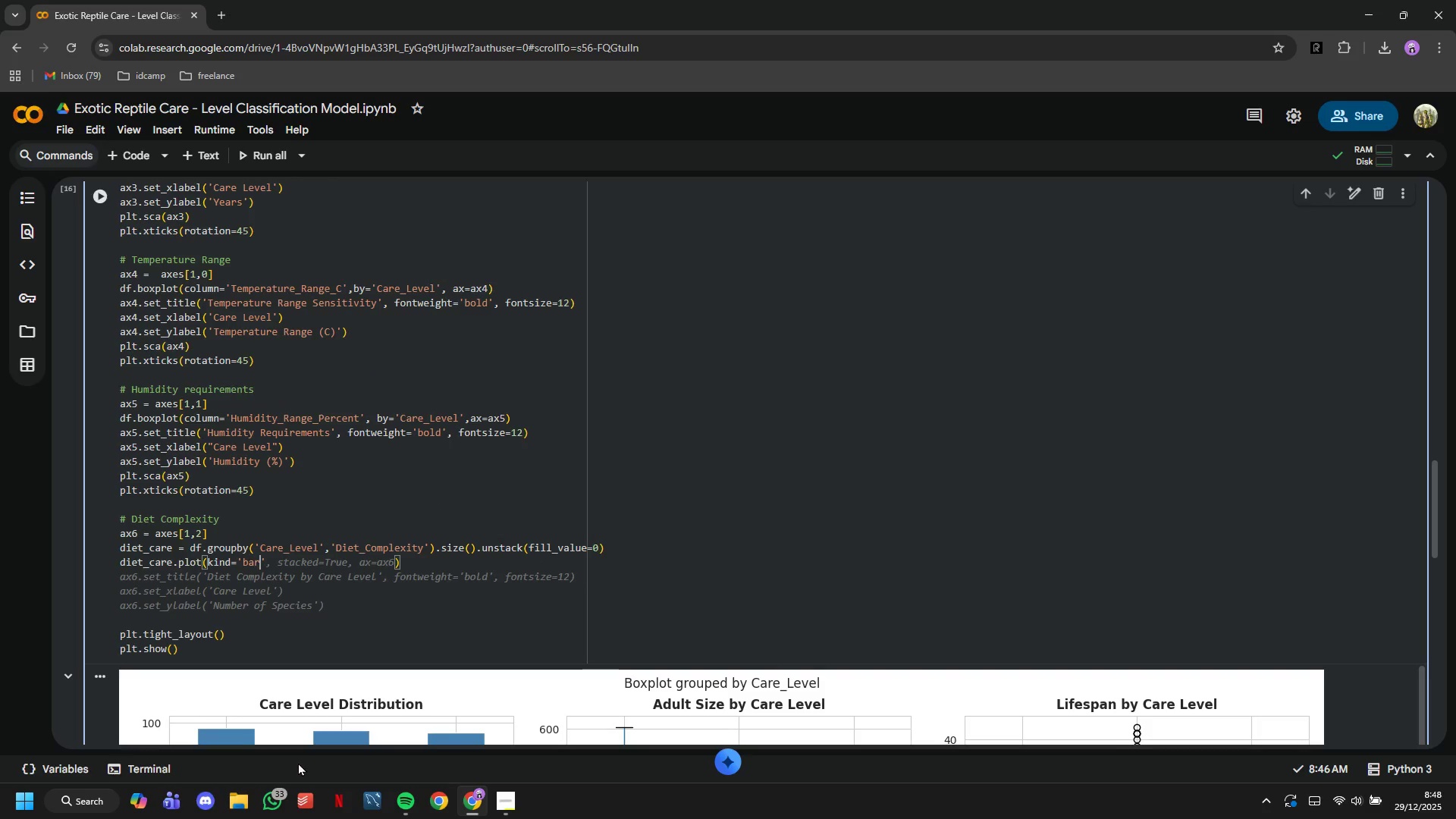 
key(ArrowRight)
 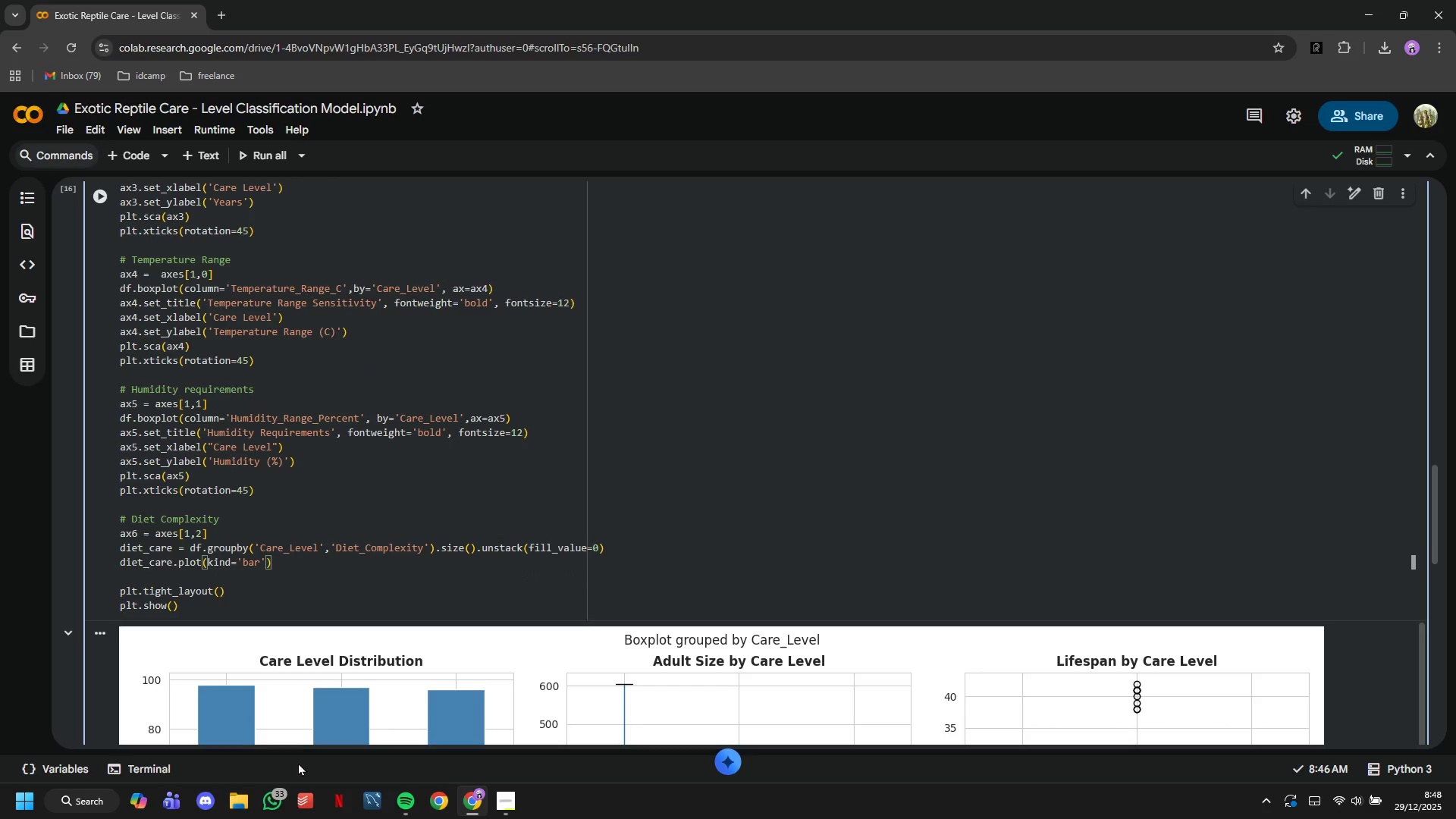 
type(, stacked=True,ax=ax6,)
key(Tab)
 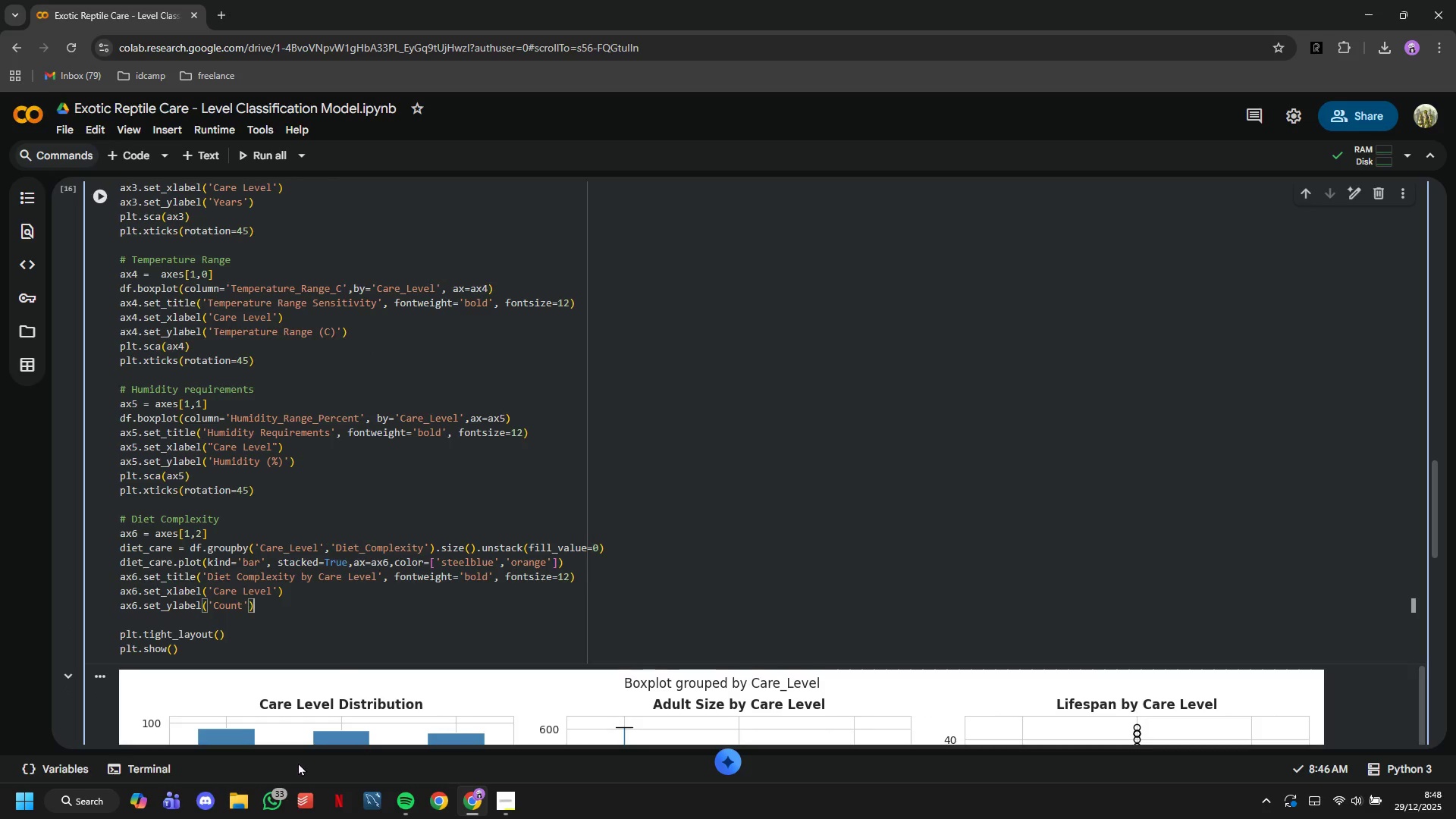 
key(Enter)
 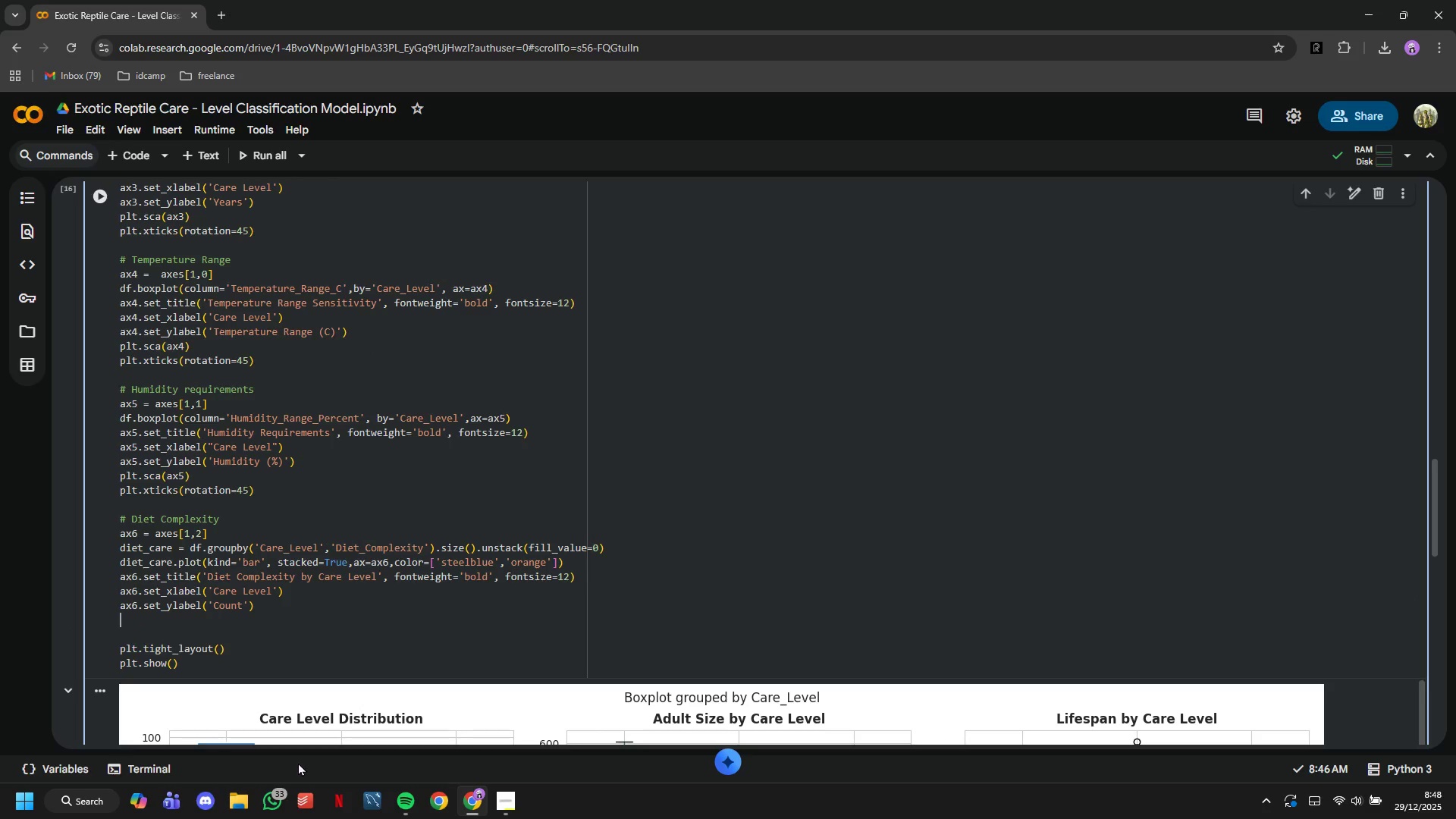 
type(ax6.legend(title=;Diet)
key(Backspace)
key(Backspace)
key(Backspace)
key(Backspace)
key(Backspace)
type(")
key(Backspace)
 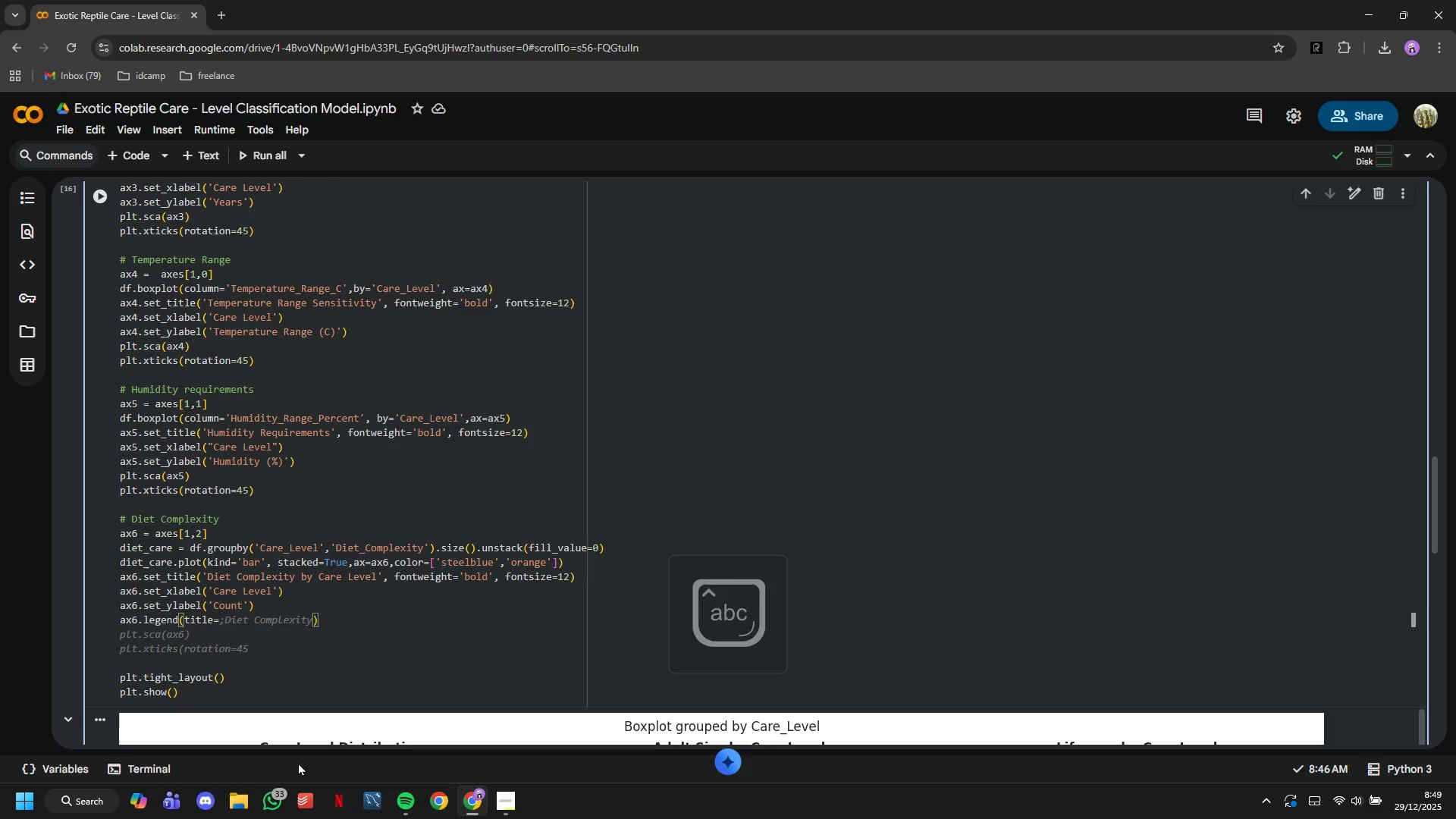 
key(Shift+Enter)
 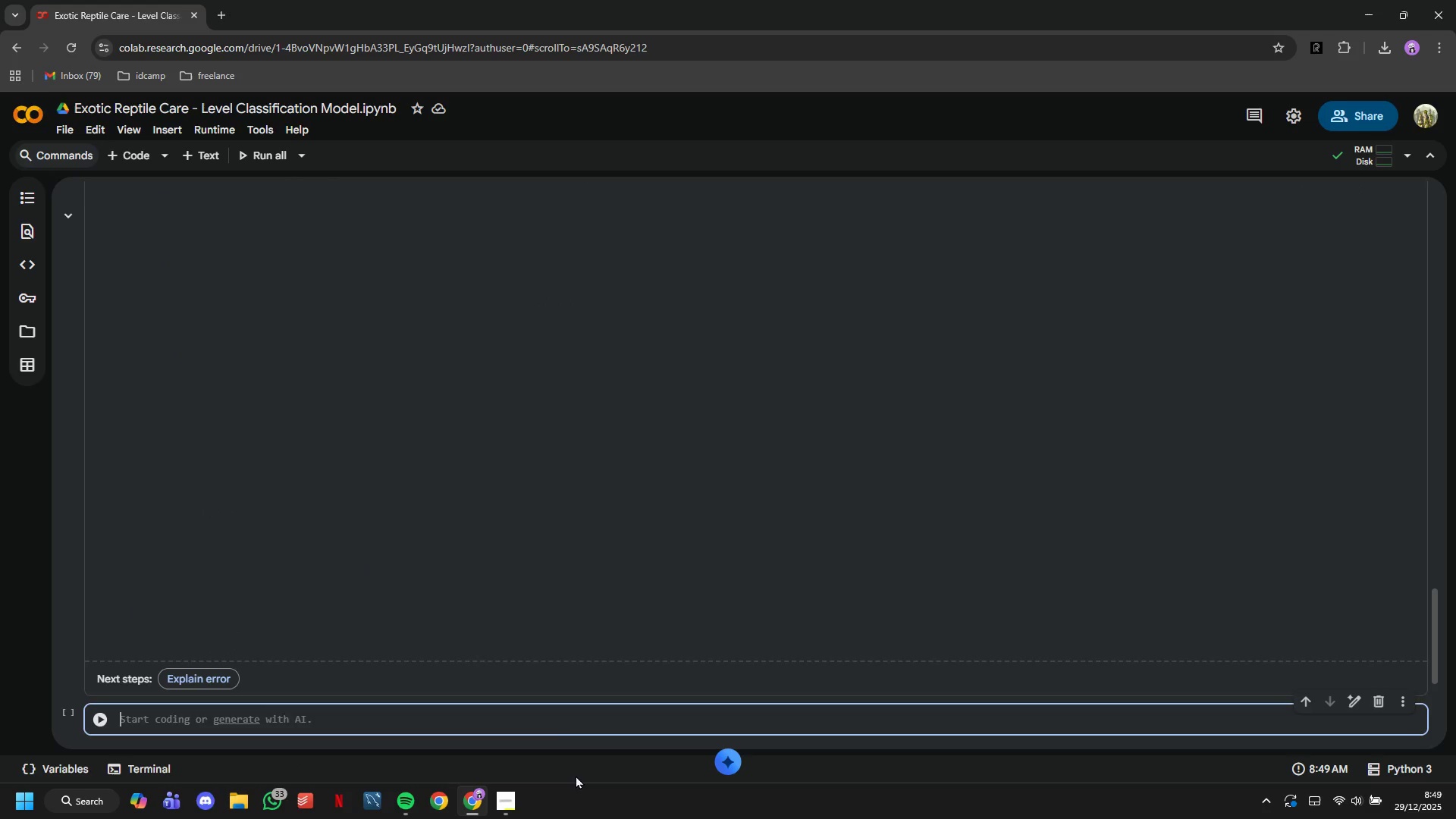 
scroll: coordinate [448, 564], scroll_direction: none, amount: 0.0
 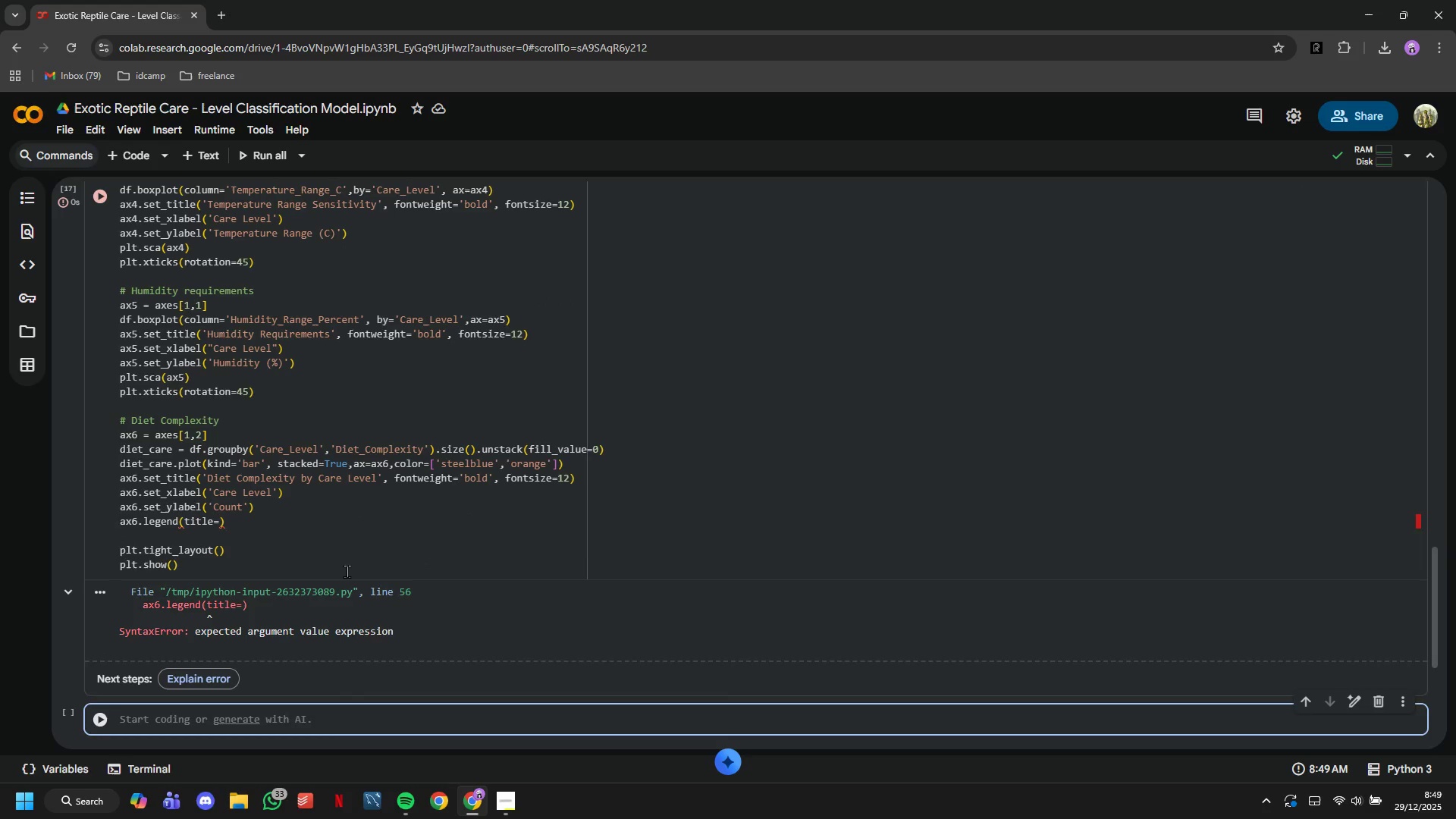 
left_click([342, 565])
 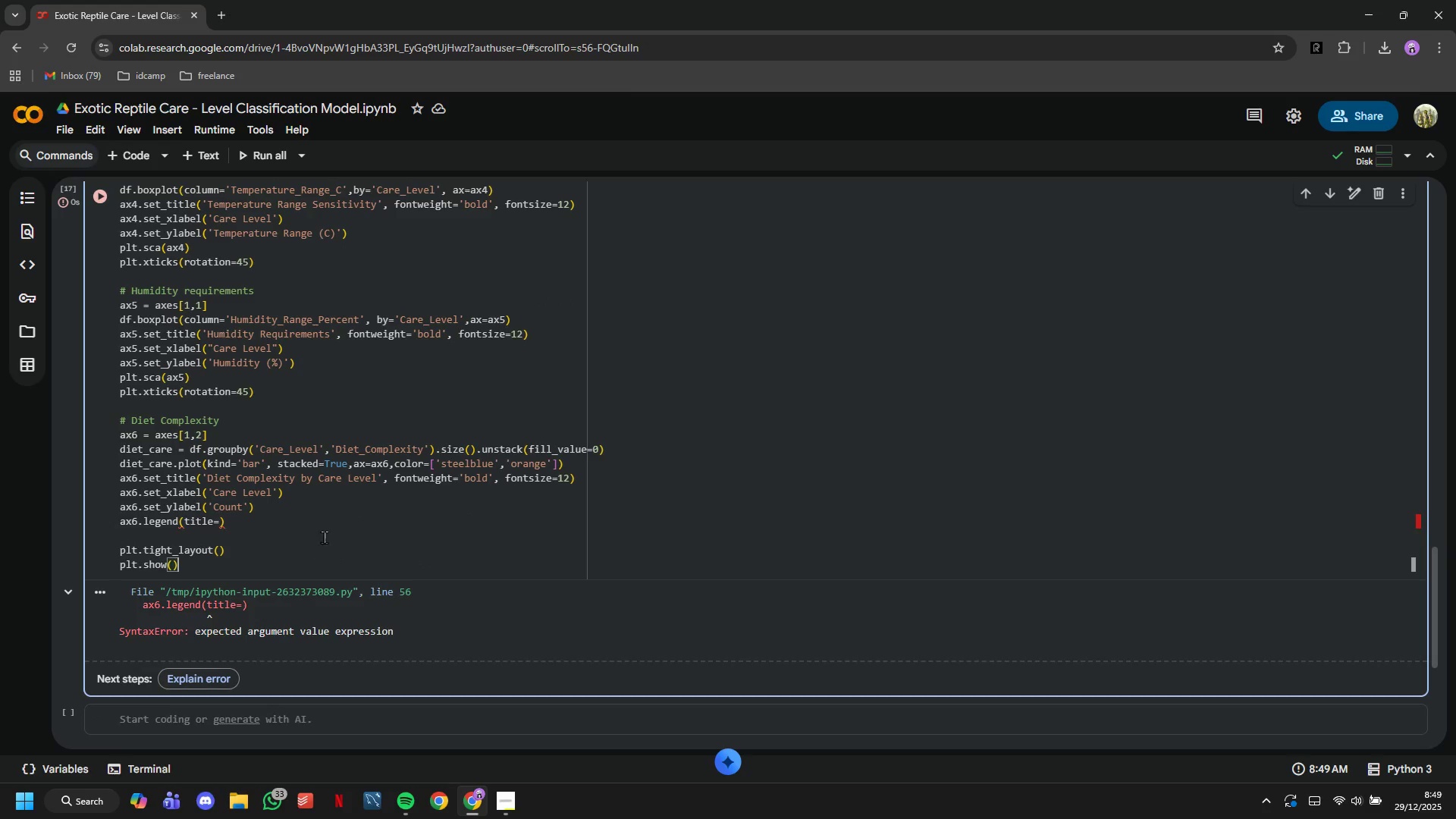 
left_click([324, 519])
 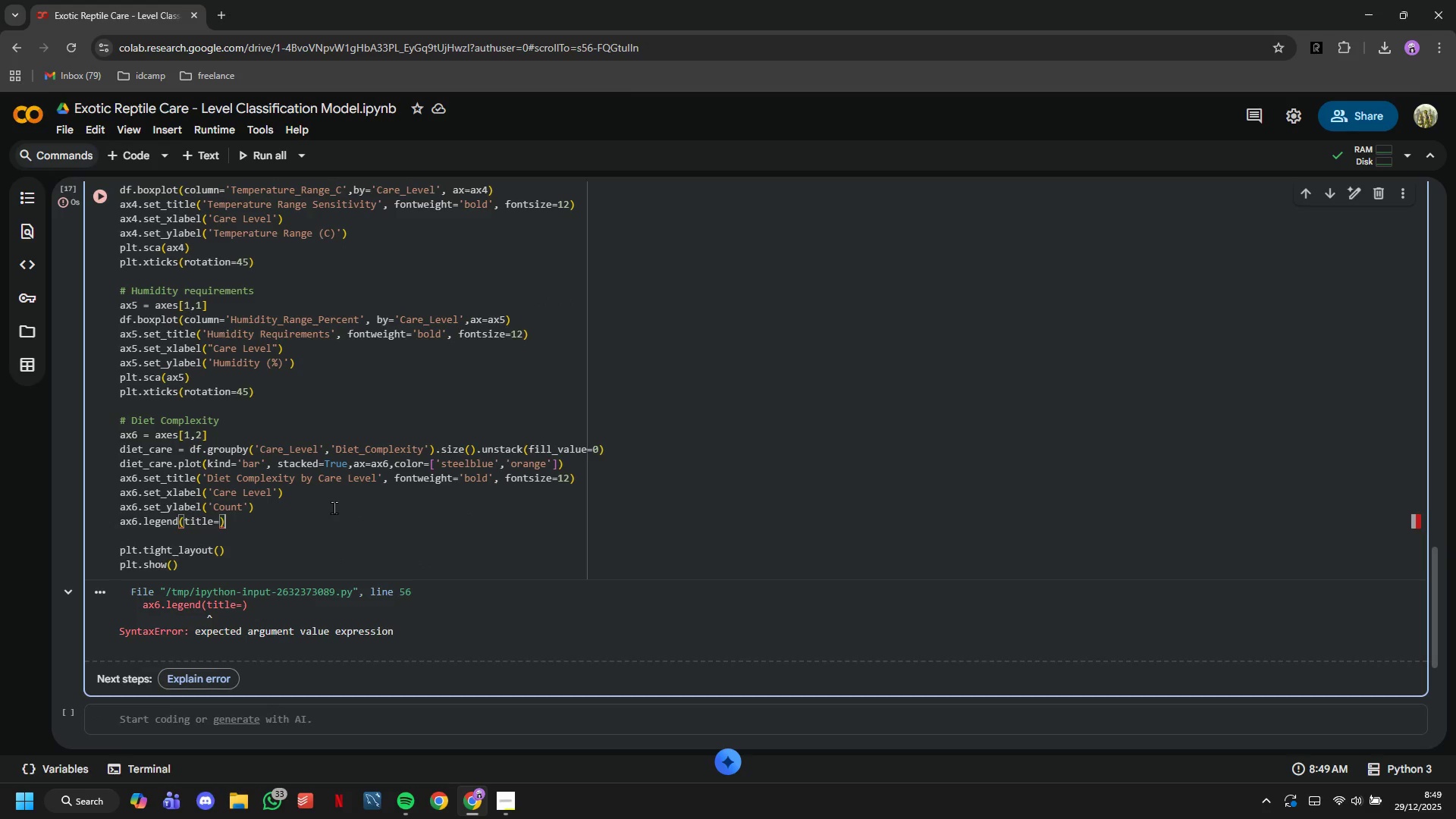 
key(ArrowLeft)
 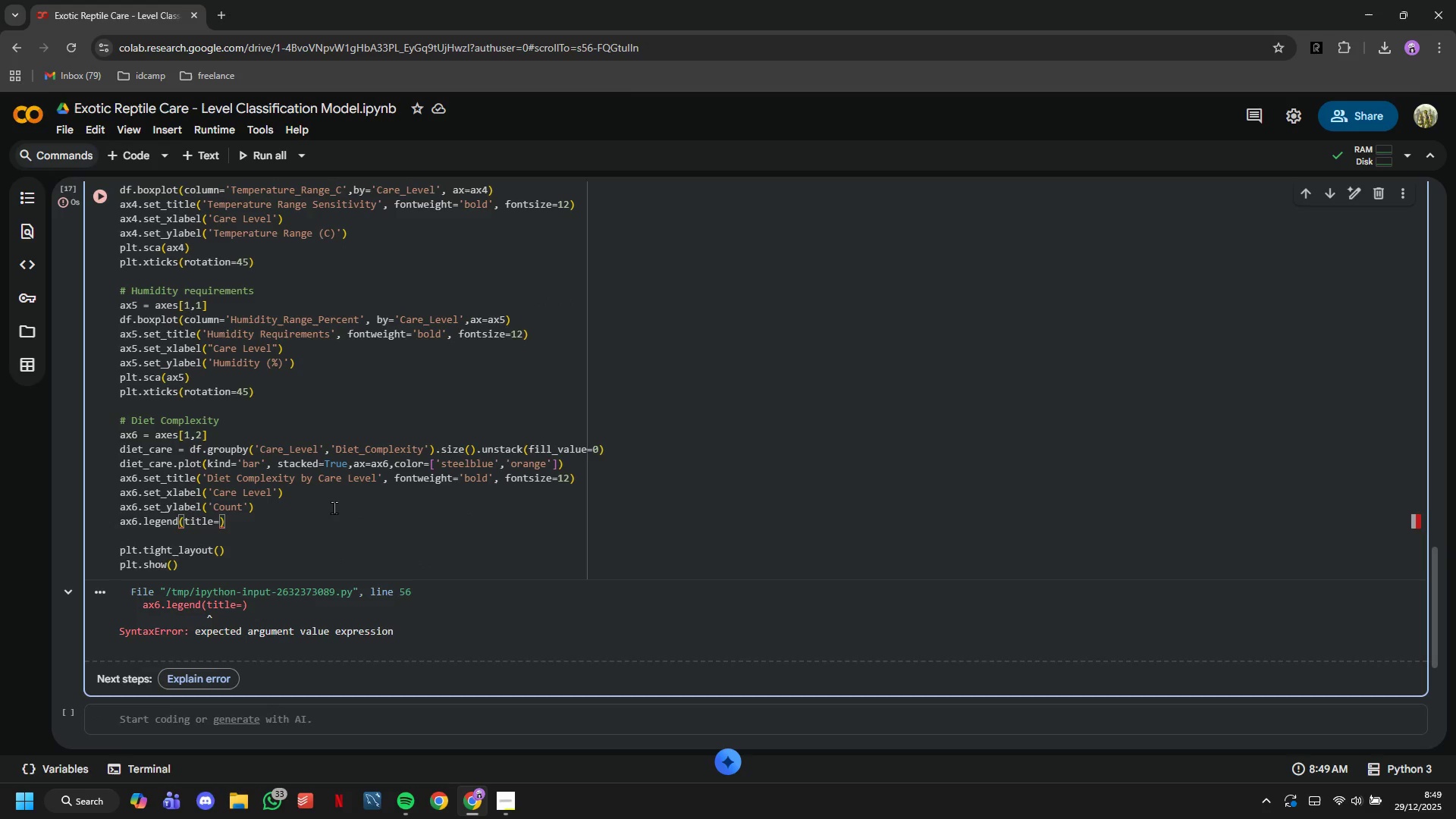 
type("C)
key(Backspace)
type(Diet Complexity)
 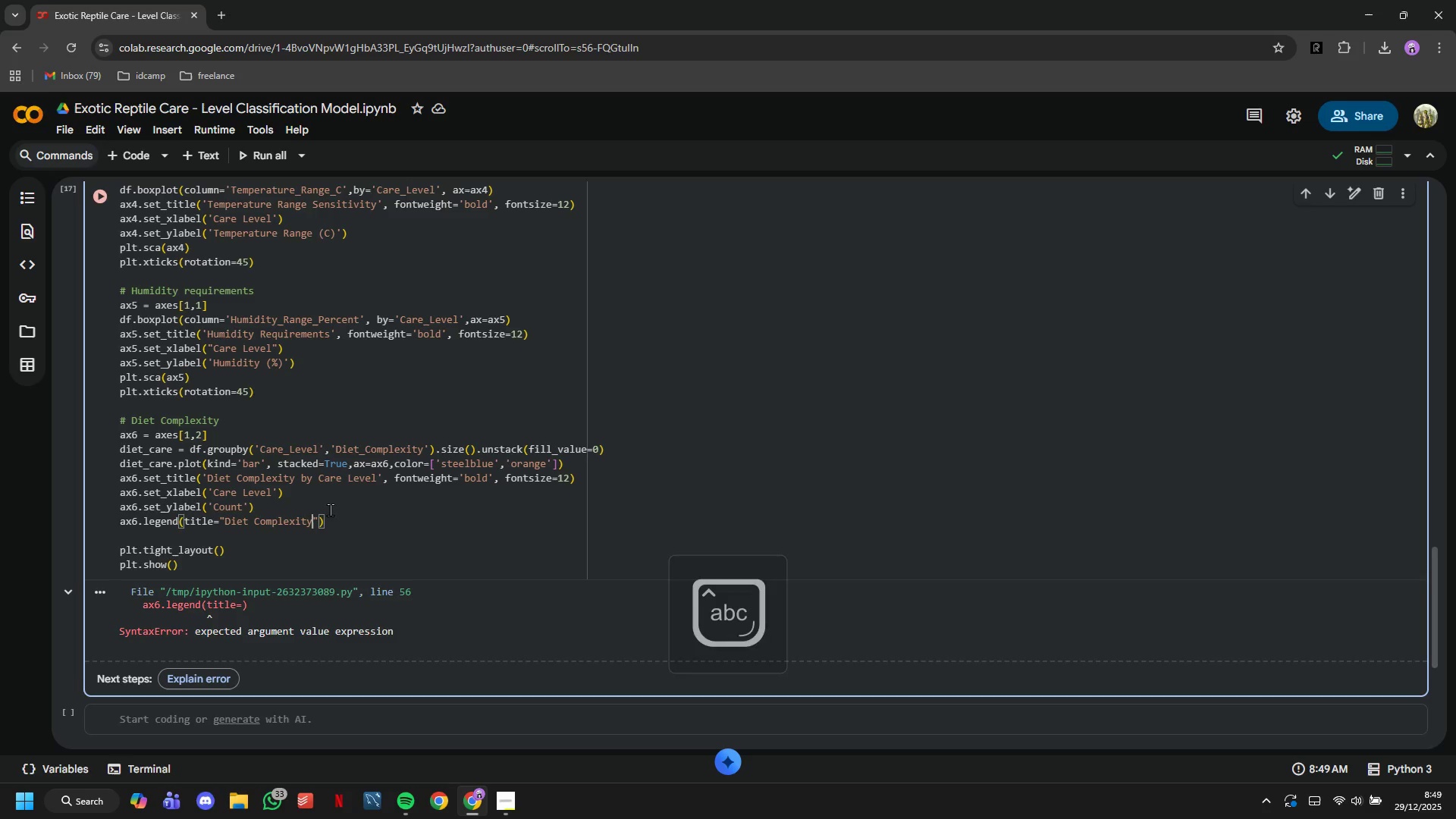 
key(ArrowRight)
 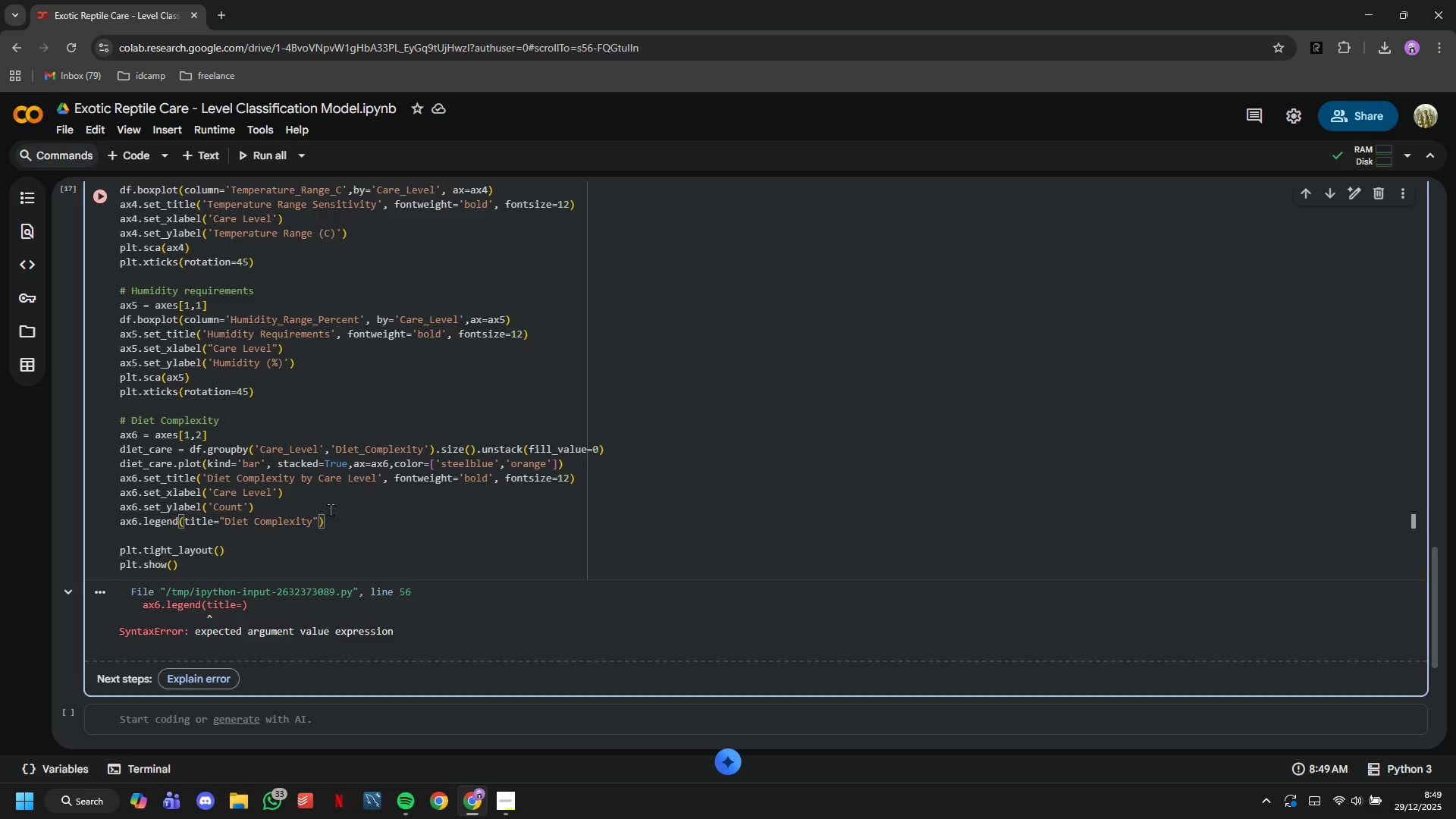 
type(,b)
key(Backspace)
type(labels=['Simple)
 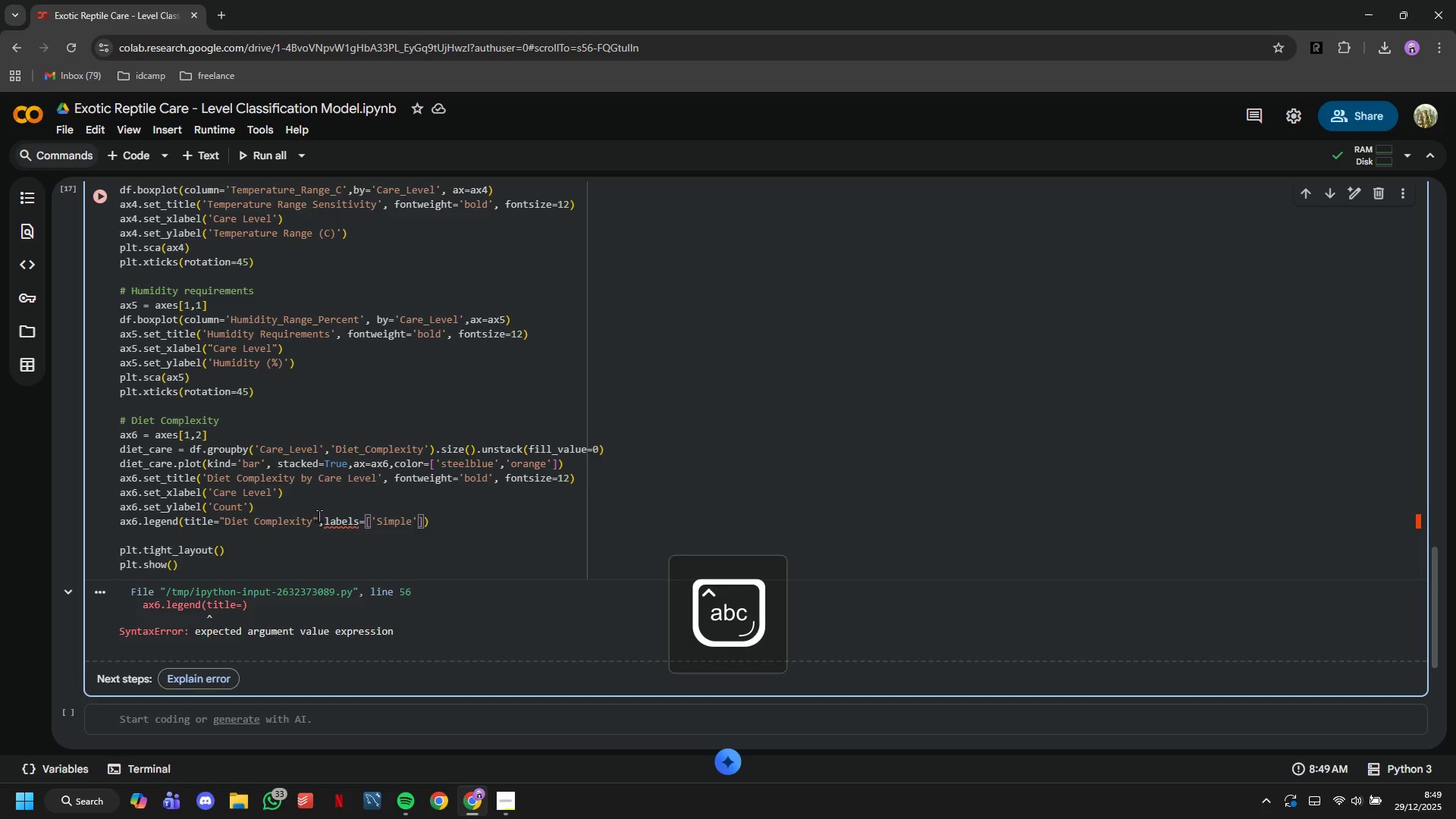 
key(ArrowRight)
 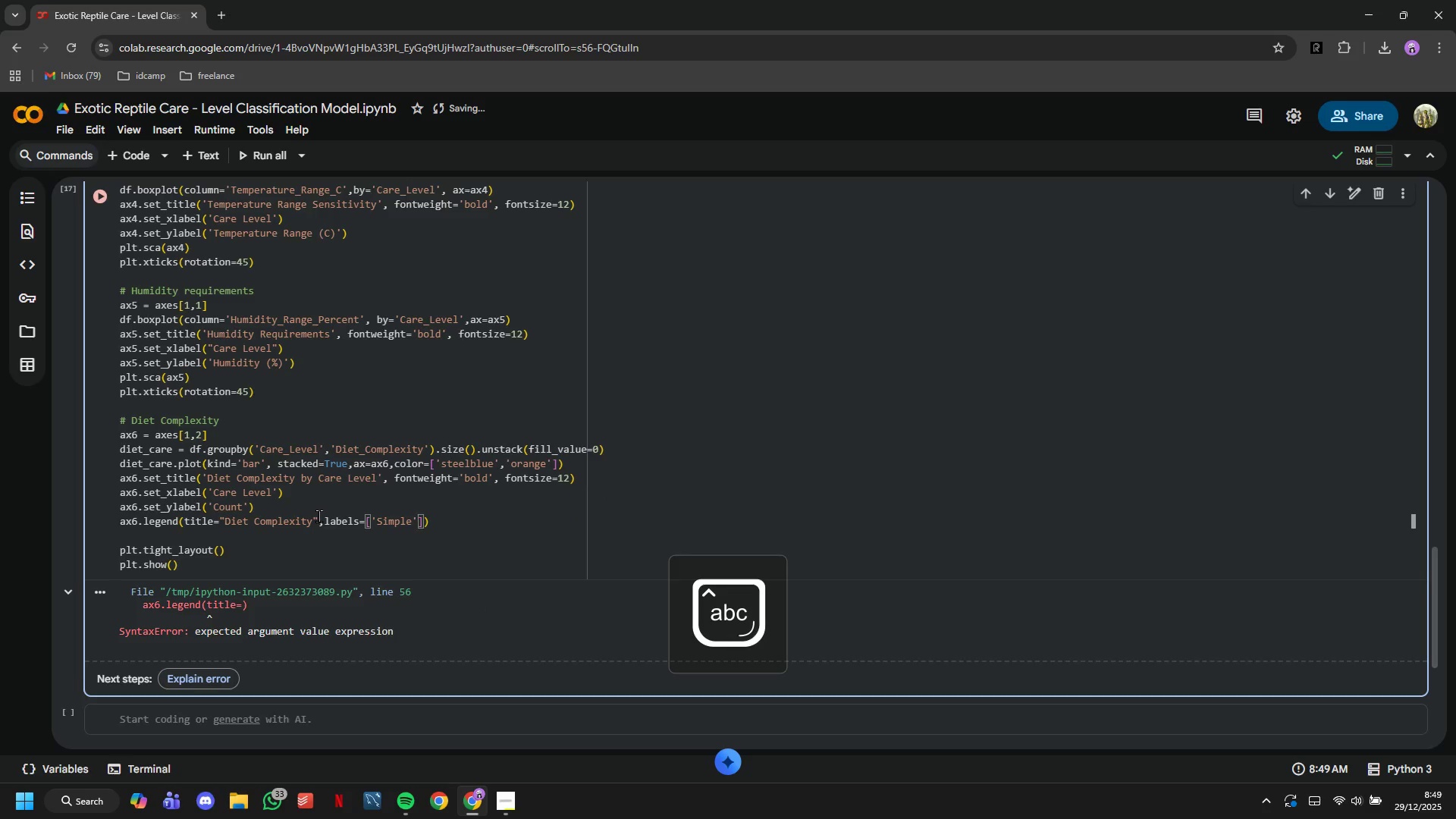 
key(Comma)
 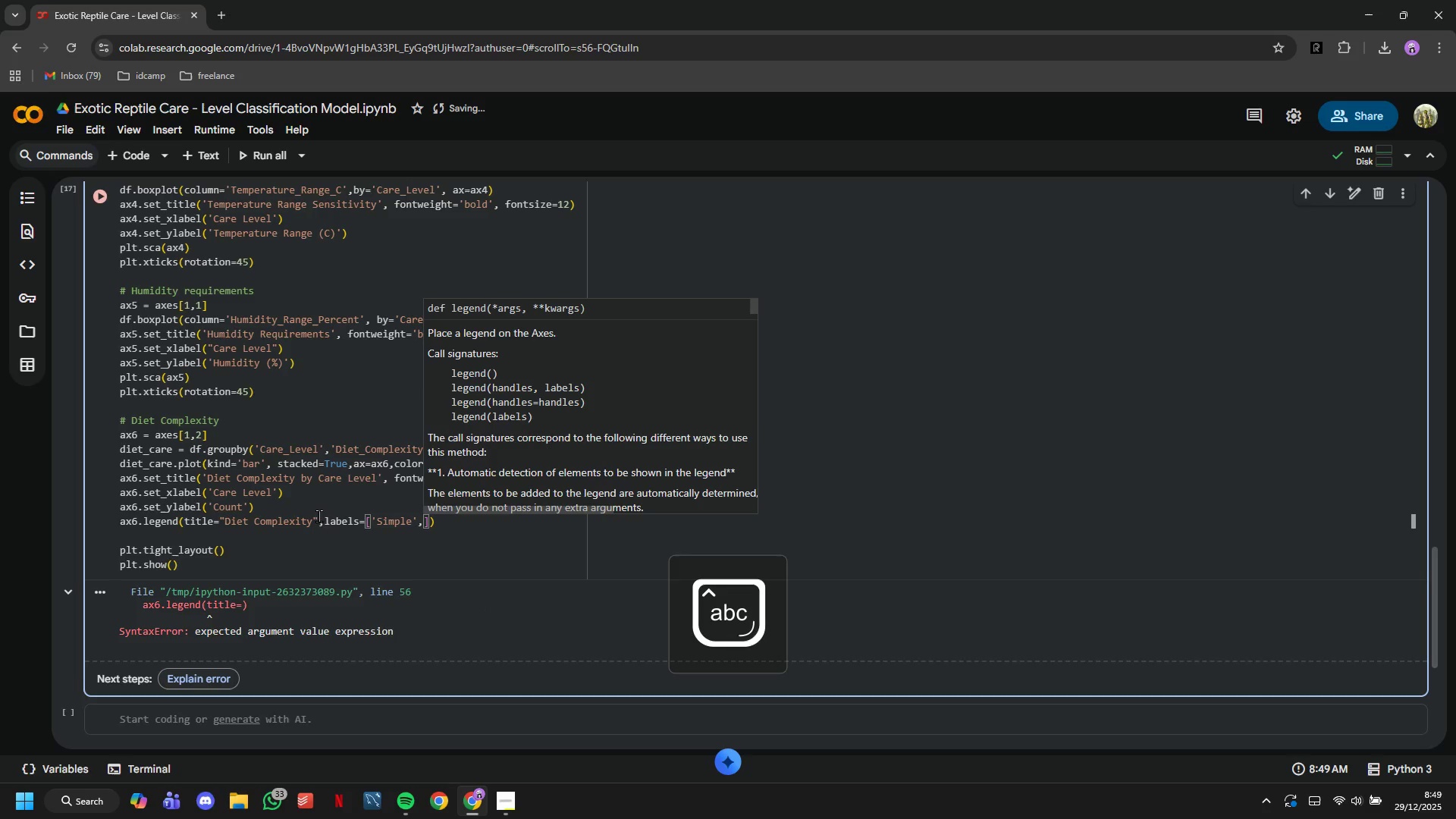 
key(Enter)
 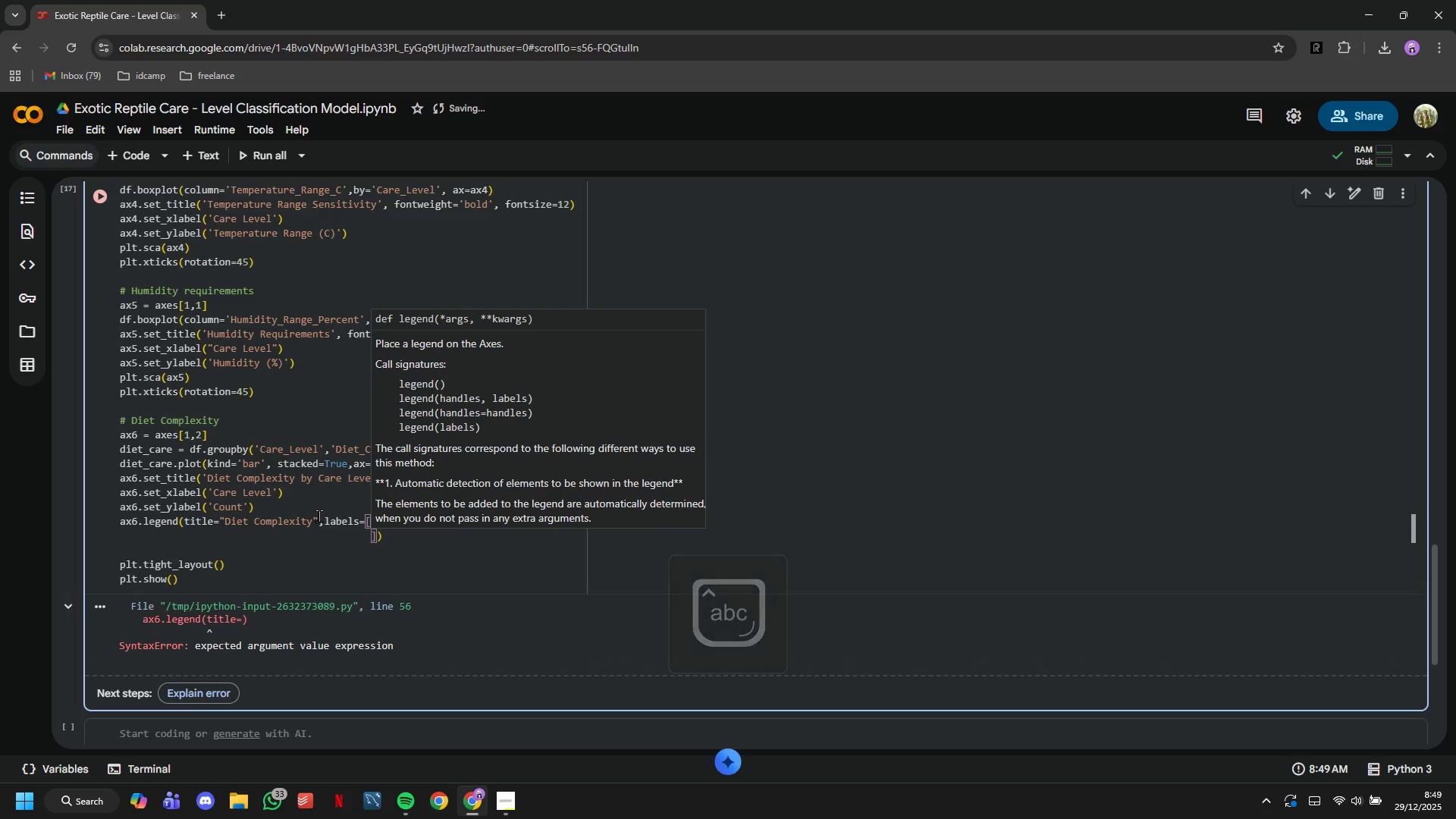 
key(Backspace)
key(Backspace)
key(Backspace)
key(Backspace)
key(Backspace)
key(Backspace)
key(Backspace)
key(Backspace)
key(Backspace)
key(Backspace)
key(Backspace)
type('Moderate)
 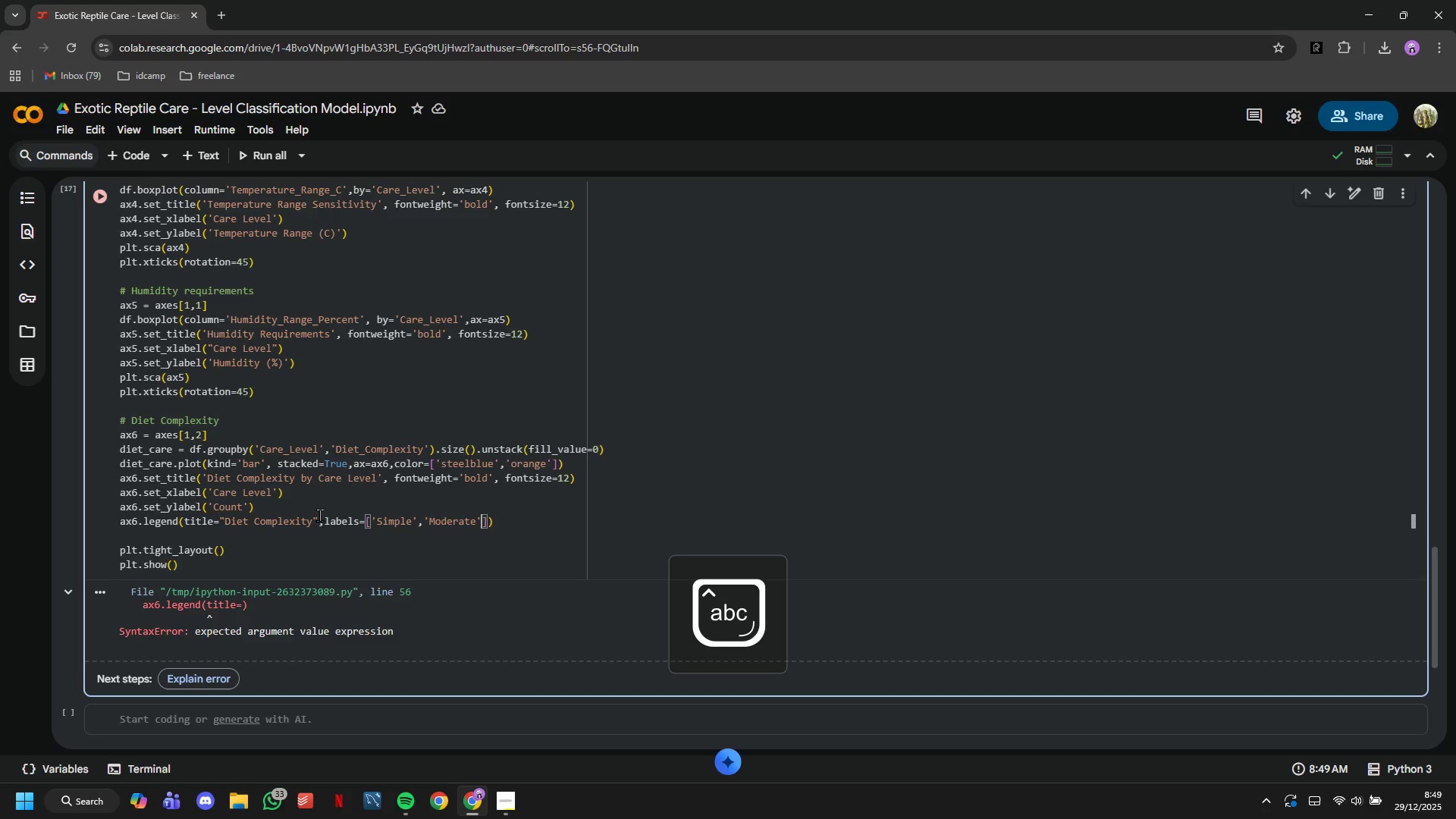 
key(ArrowRight)
 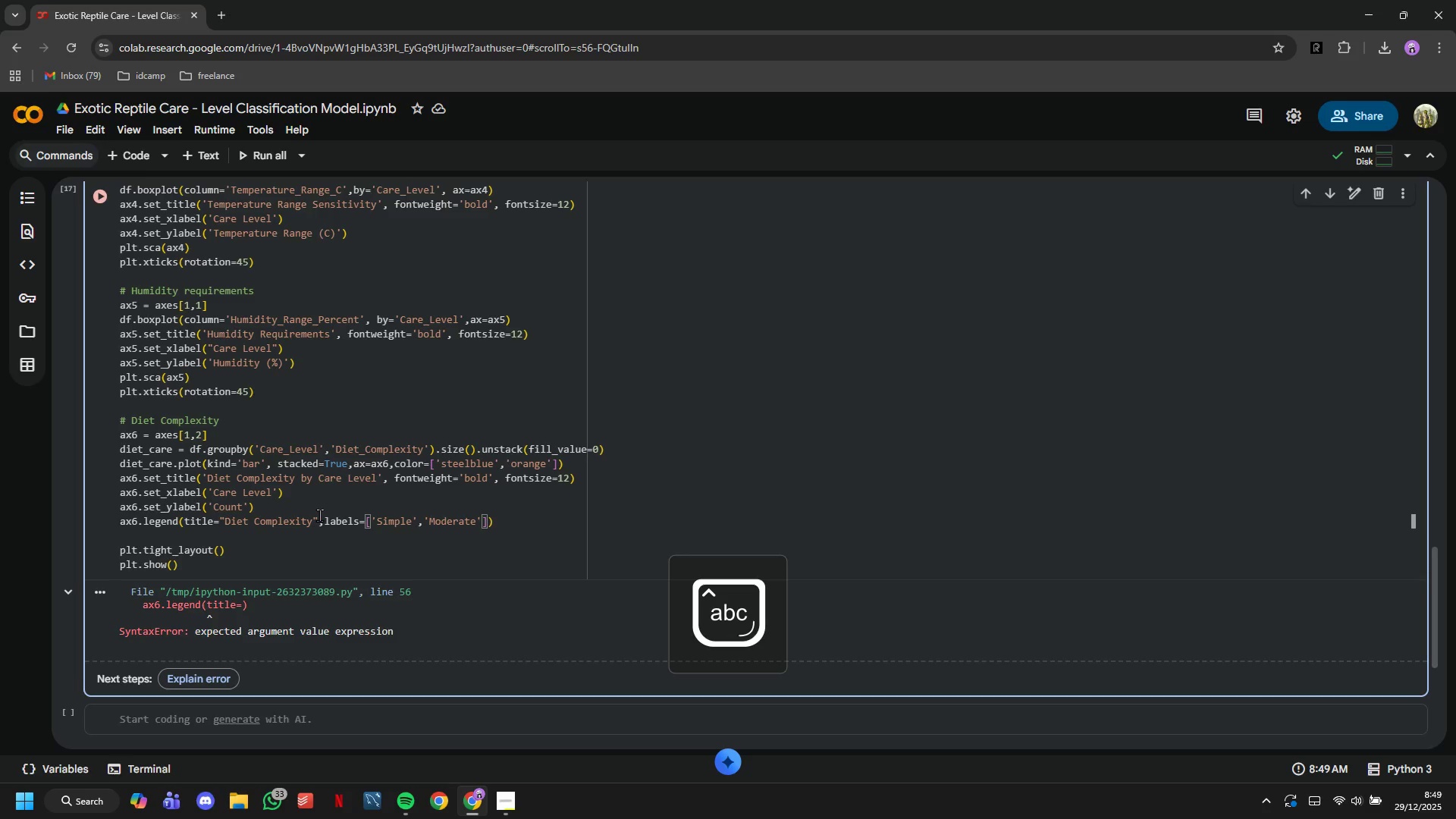 
type(,'Complex)
 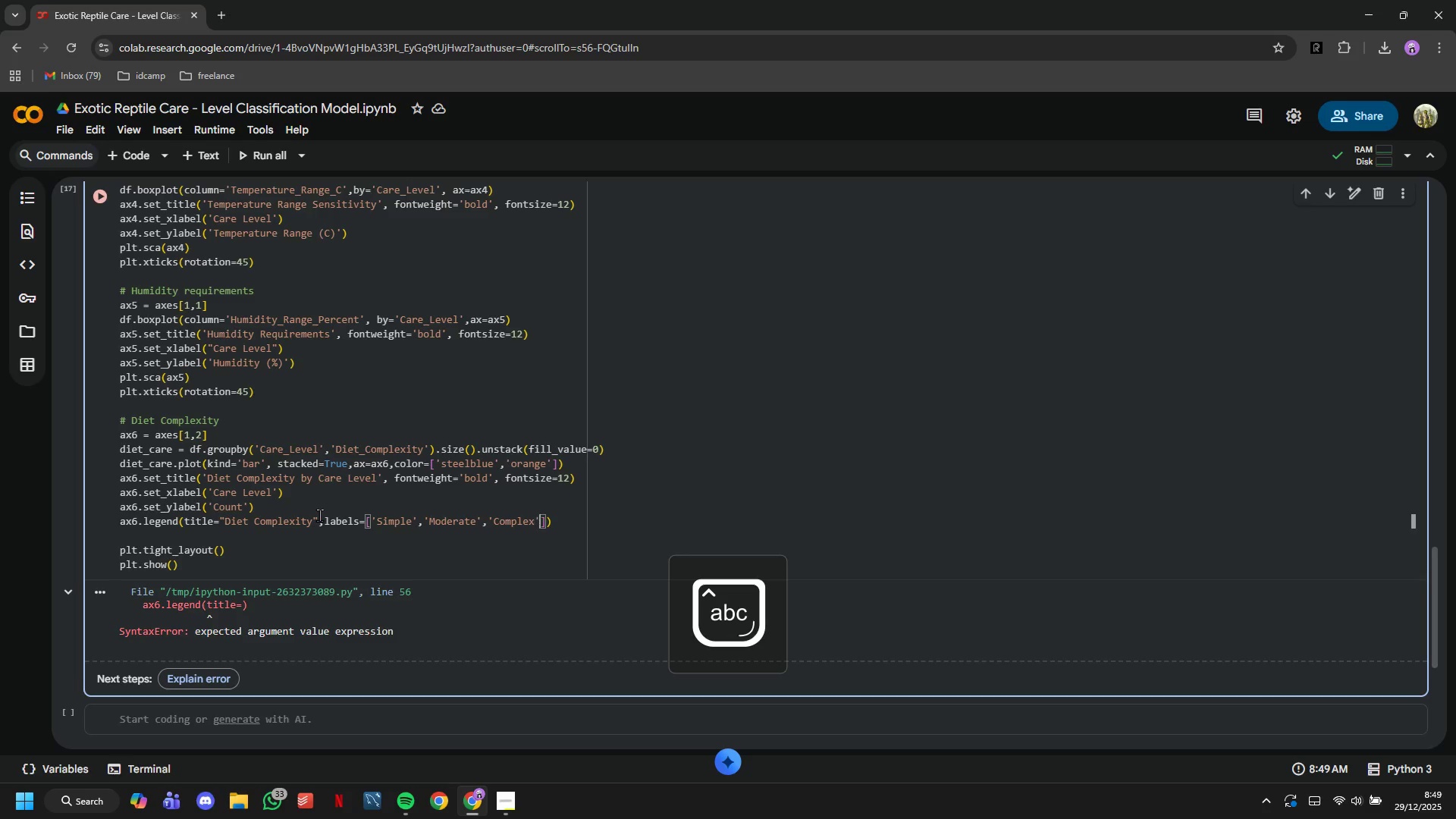 
key(ArrowRight)
 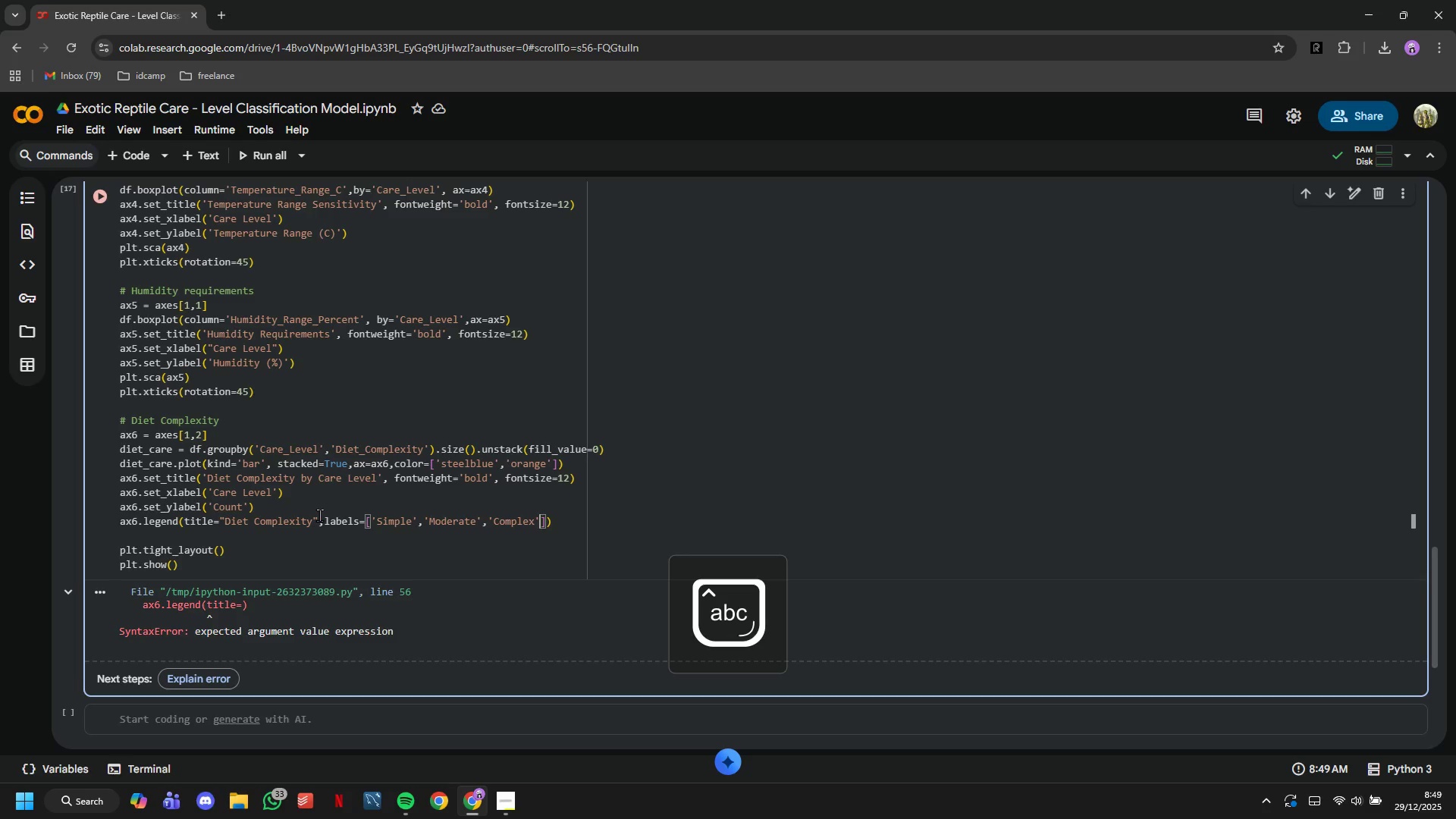 
key(ArrowRight)
 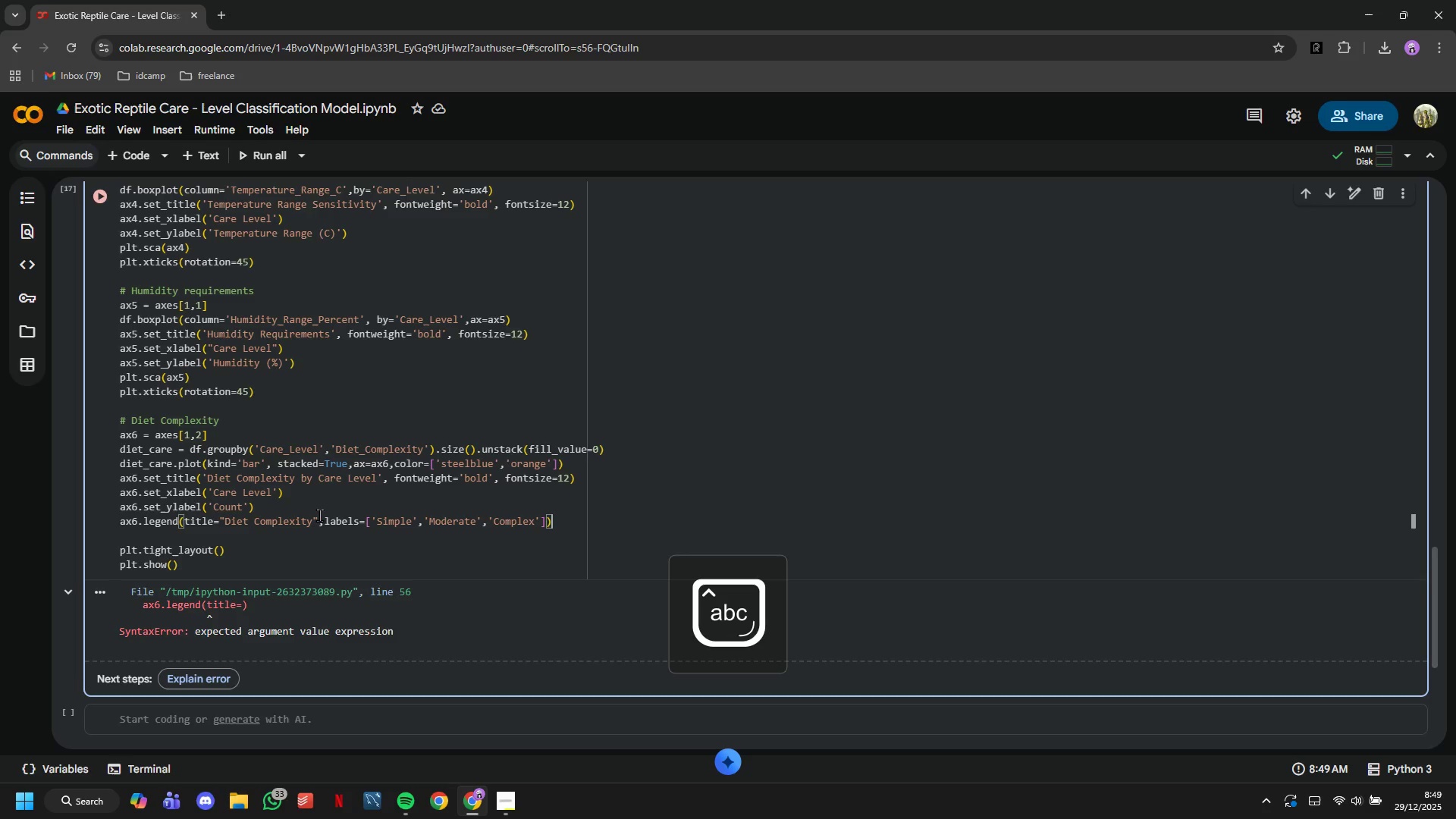 
key(ArrowRight)
 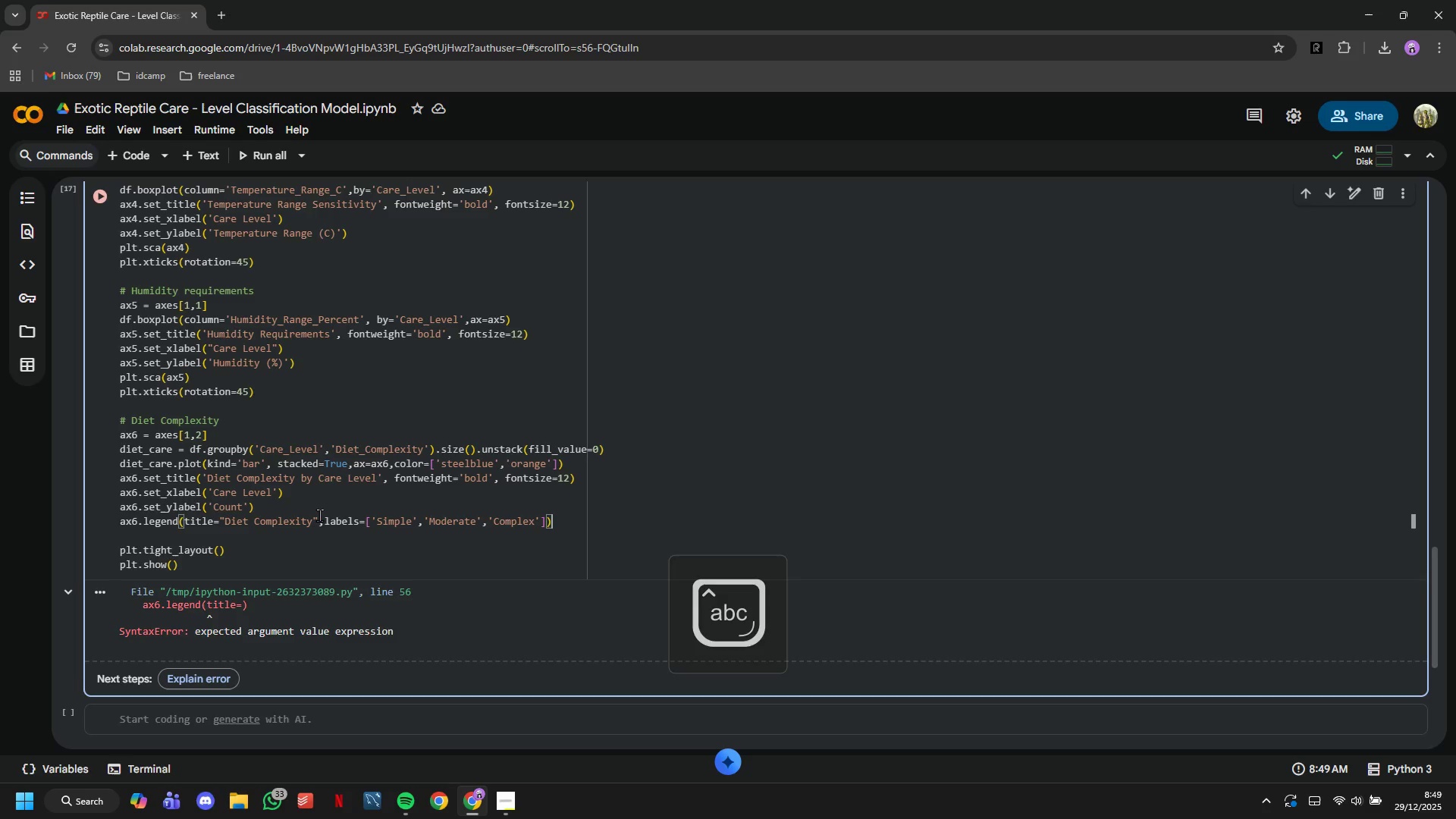 
key(Enter)
 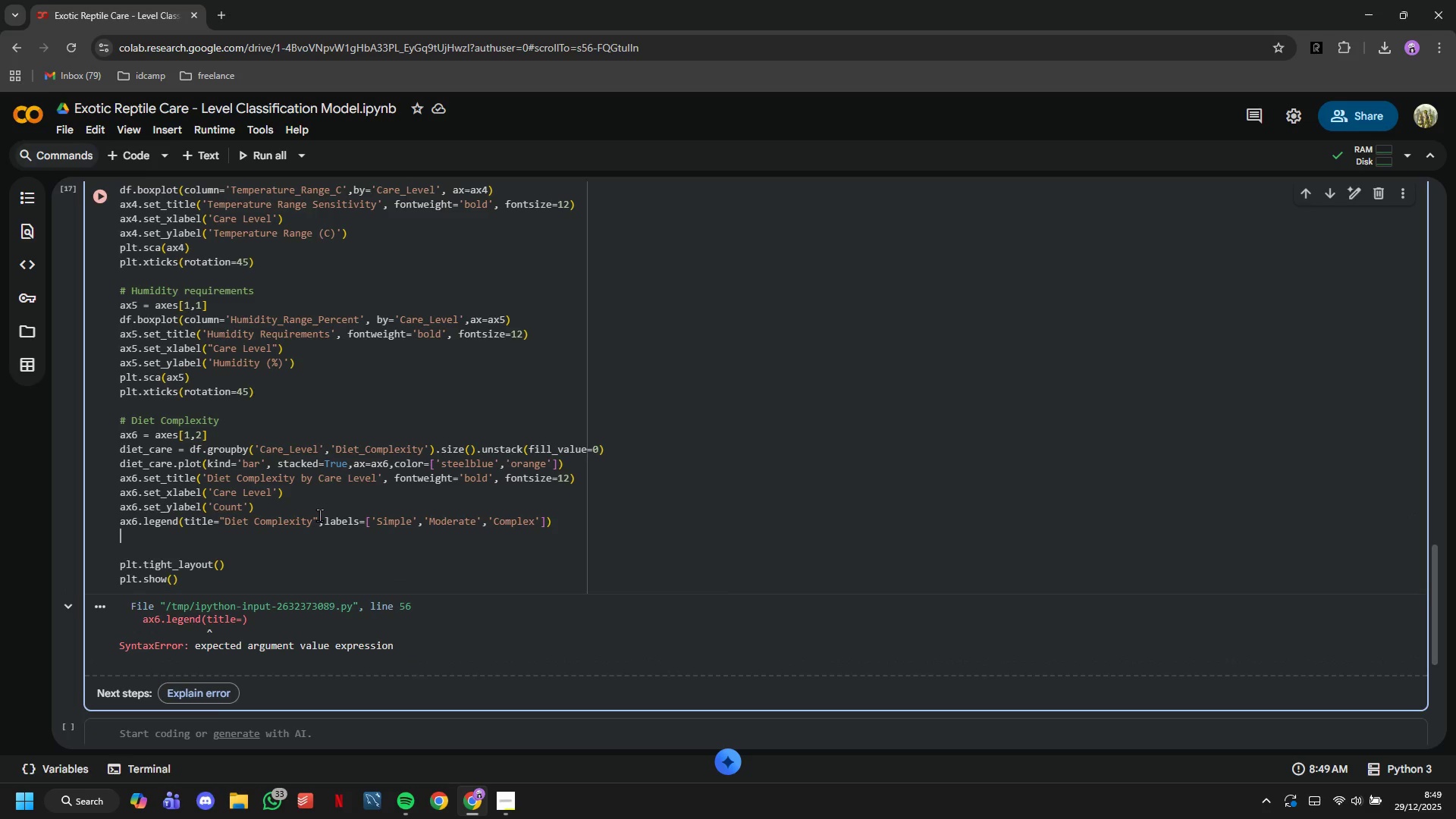 
type(plt.gca\\)
key(Backspace)
key(Backspace)
key(Backspace)
key(Backspace)
key(Backspace)
type(sca()
 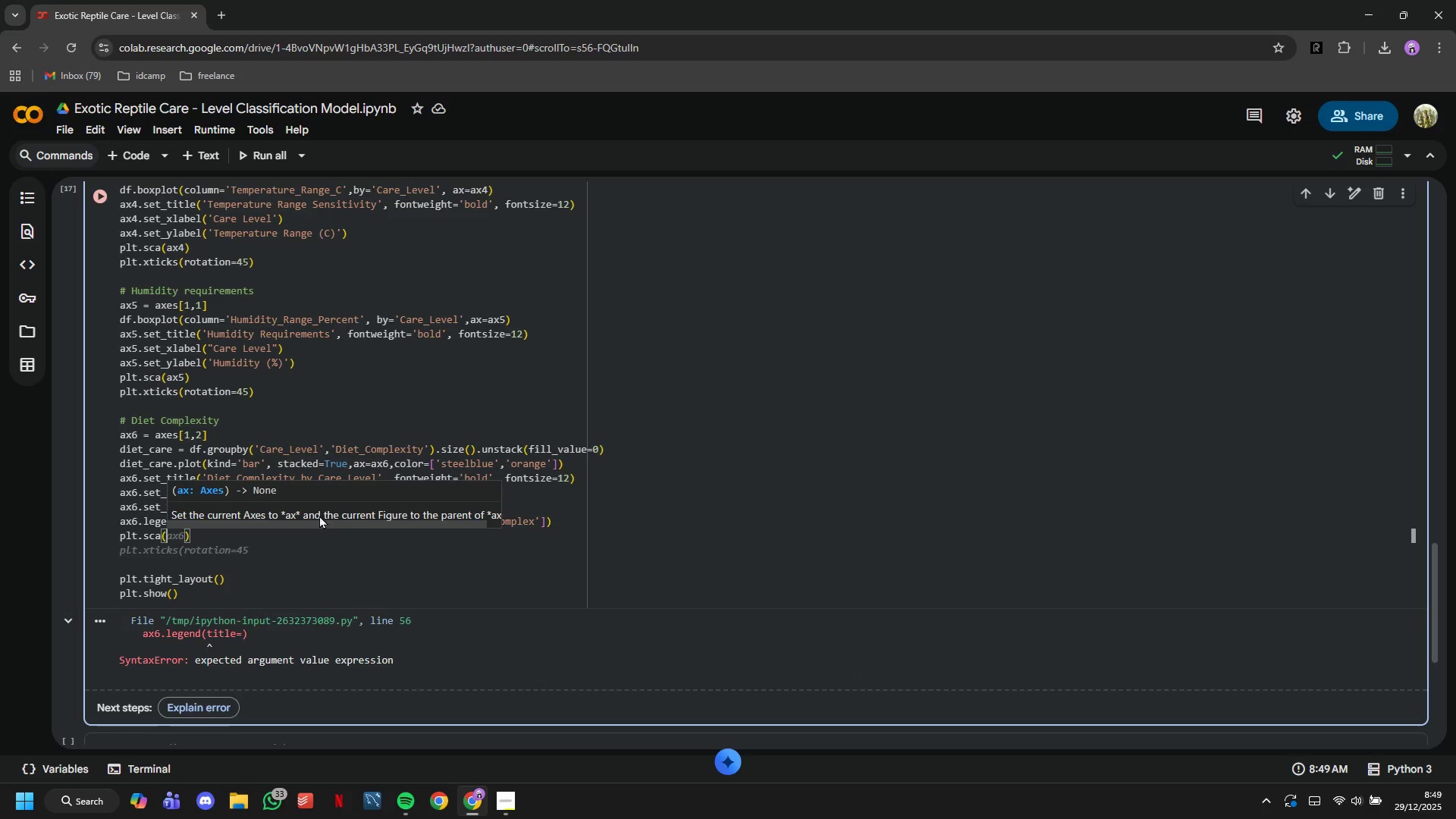 
key(Tab)
 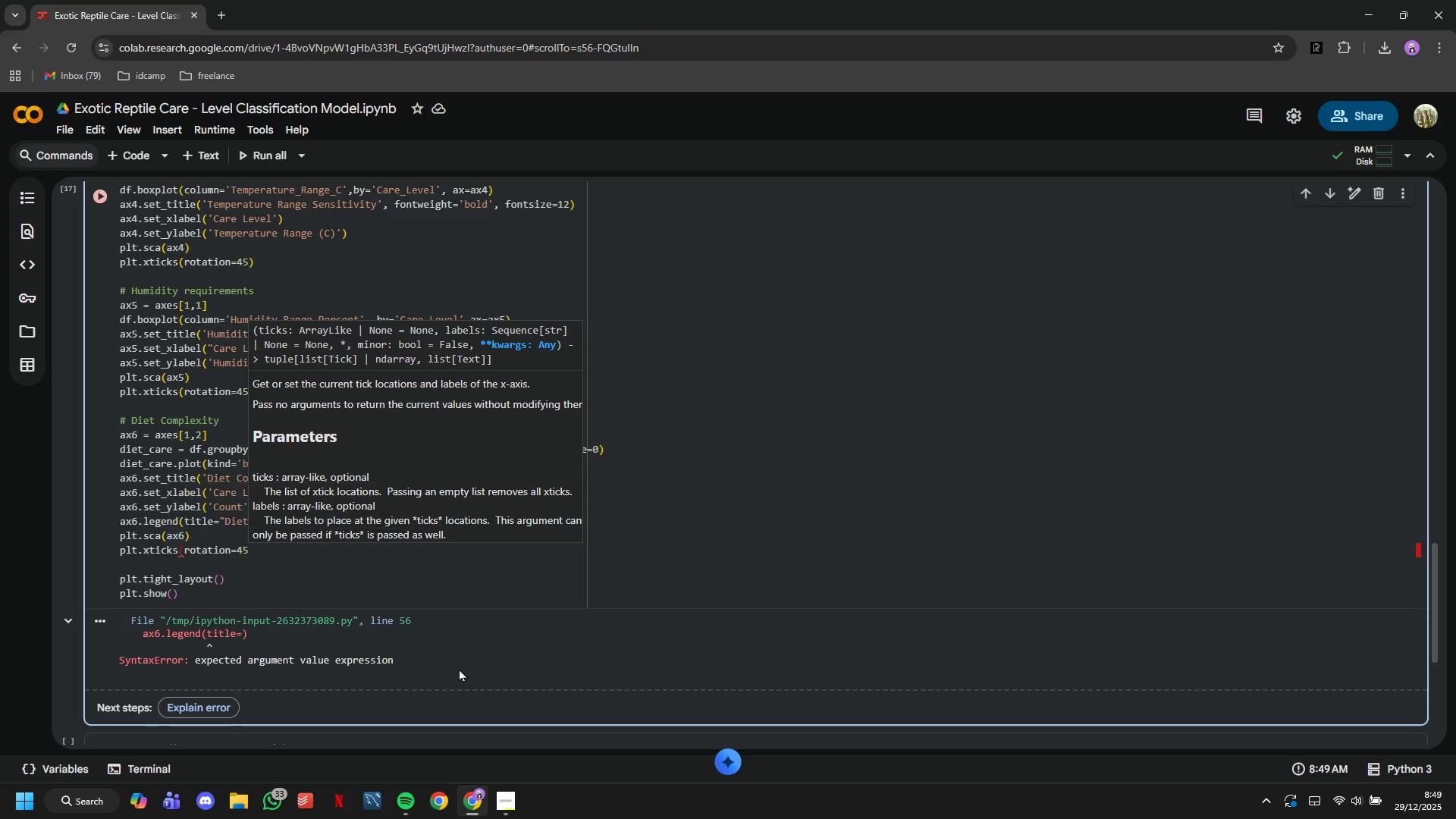 
wait(5.11)
 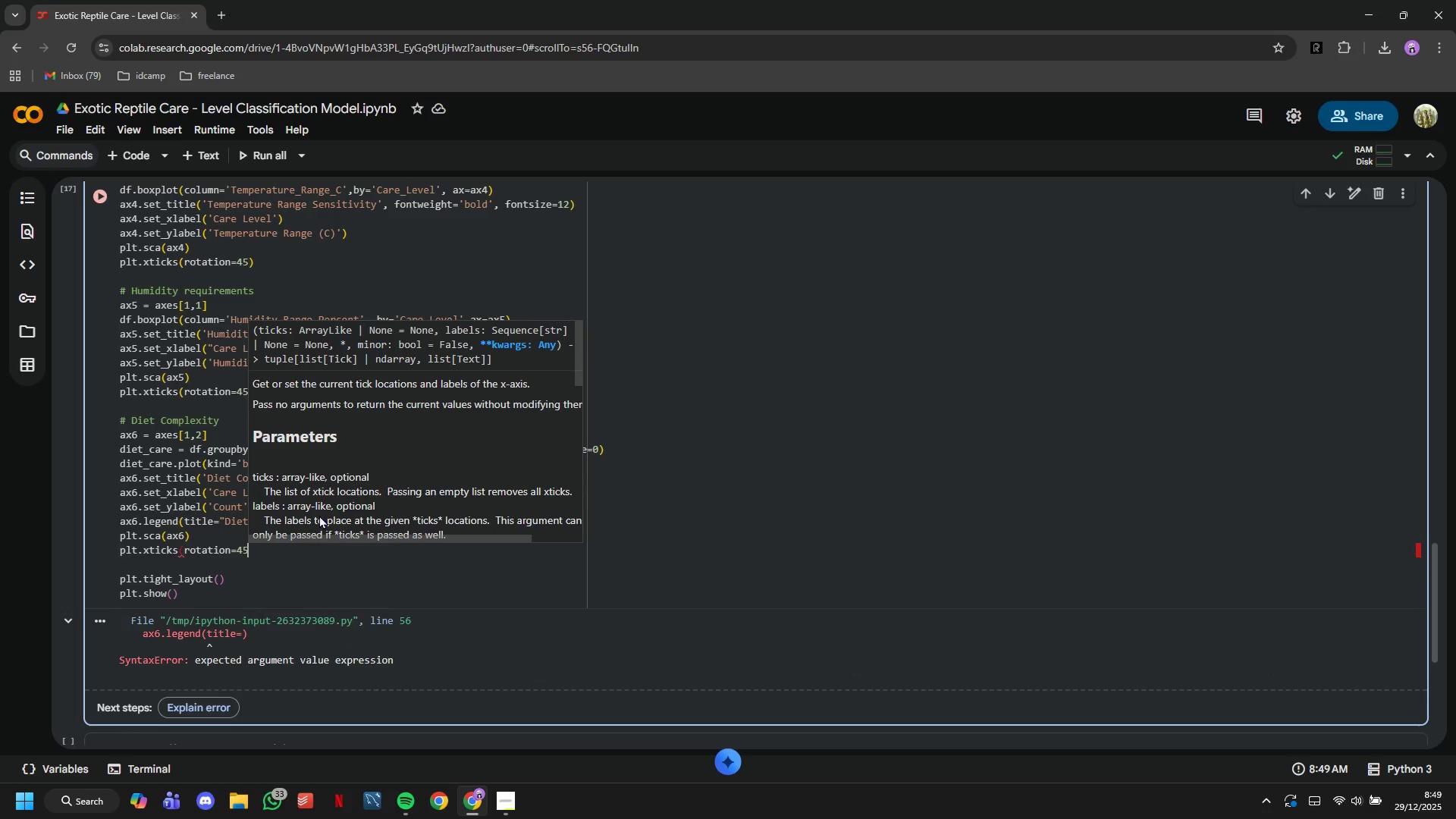 
key(Shift+ShiftLeft)
 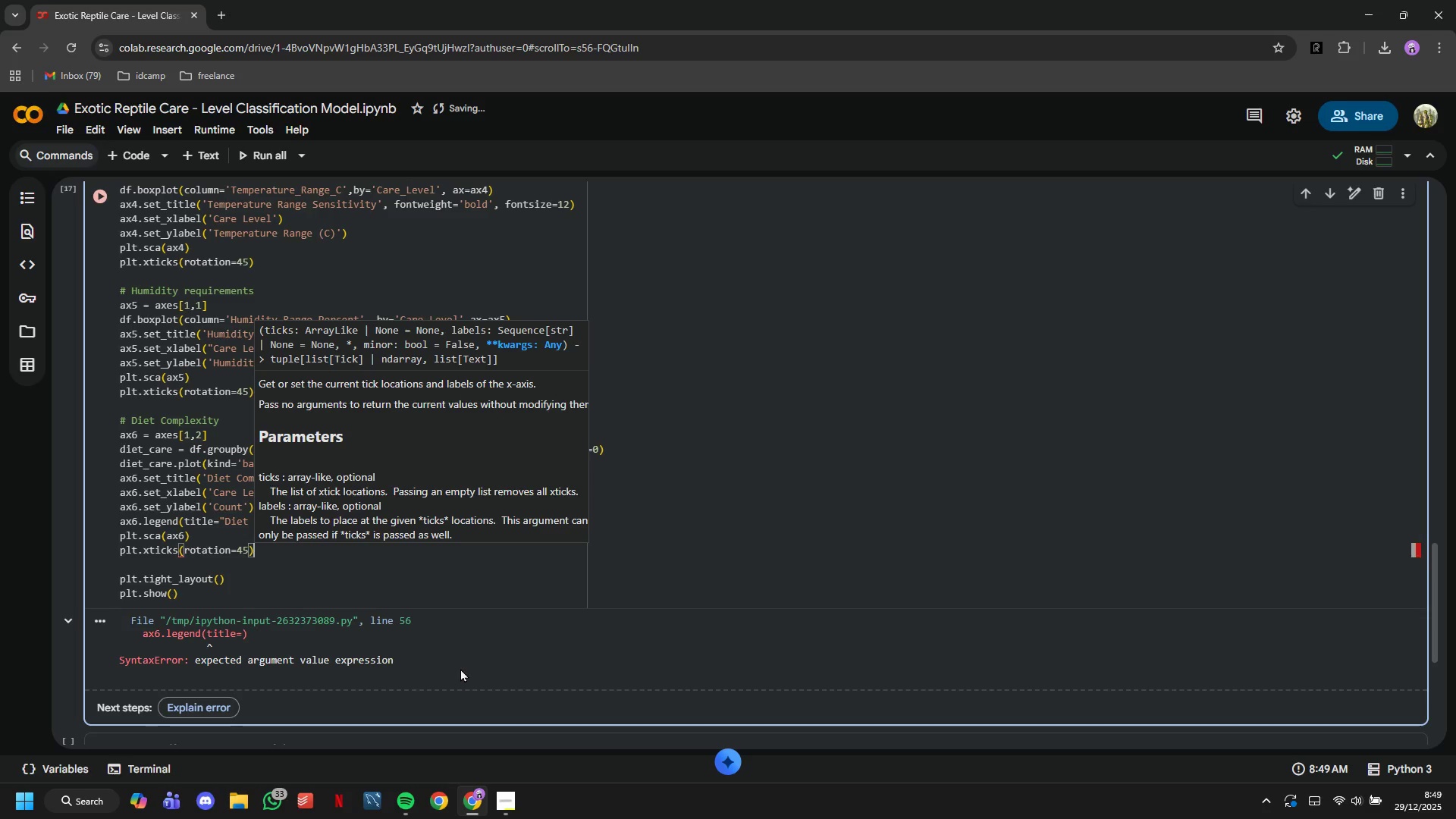 
key(Shift+0)
 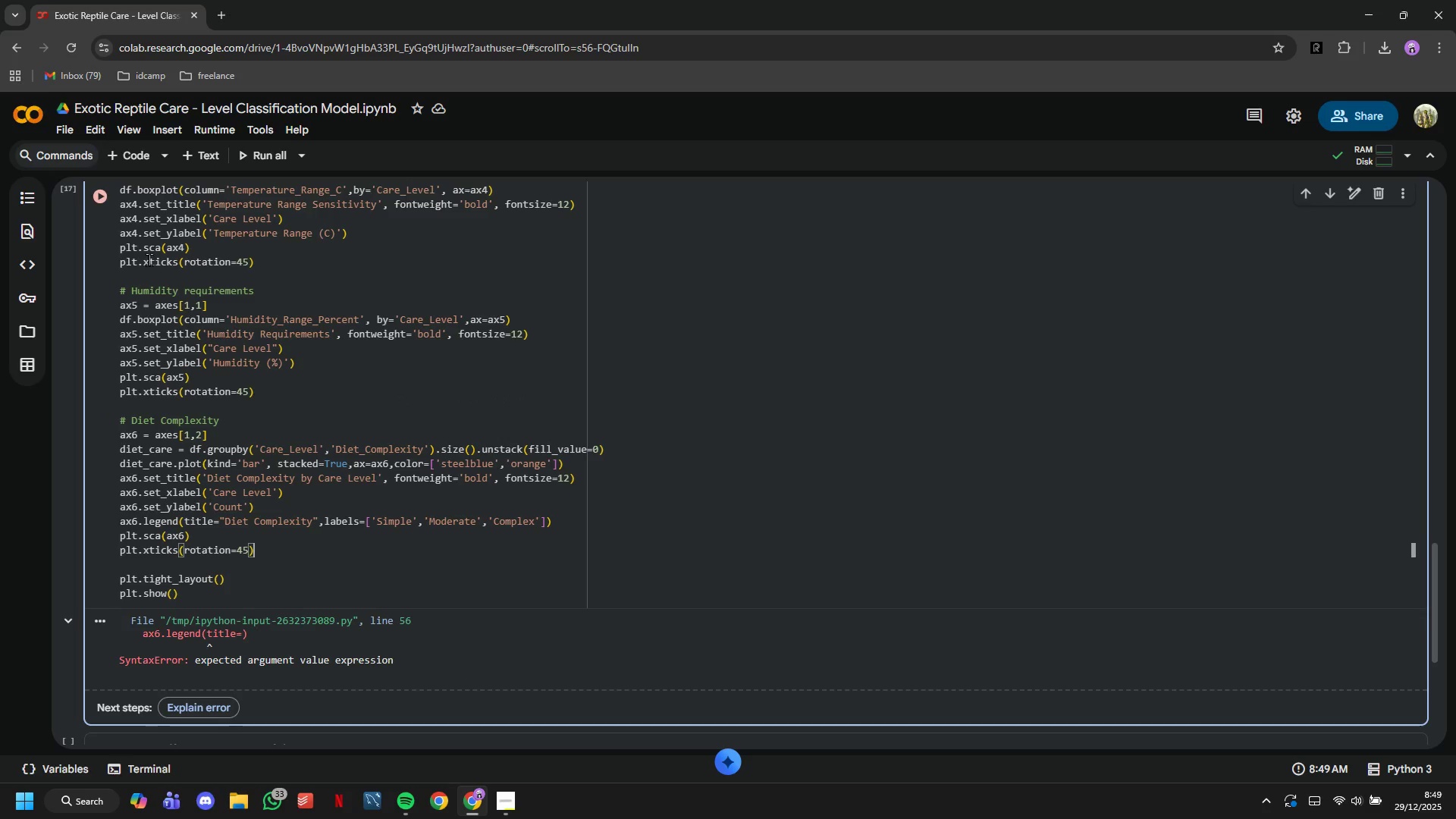 
left_click([99, 202])
 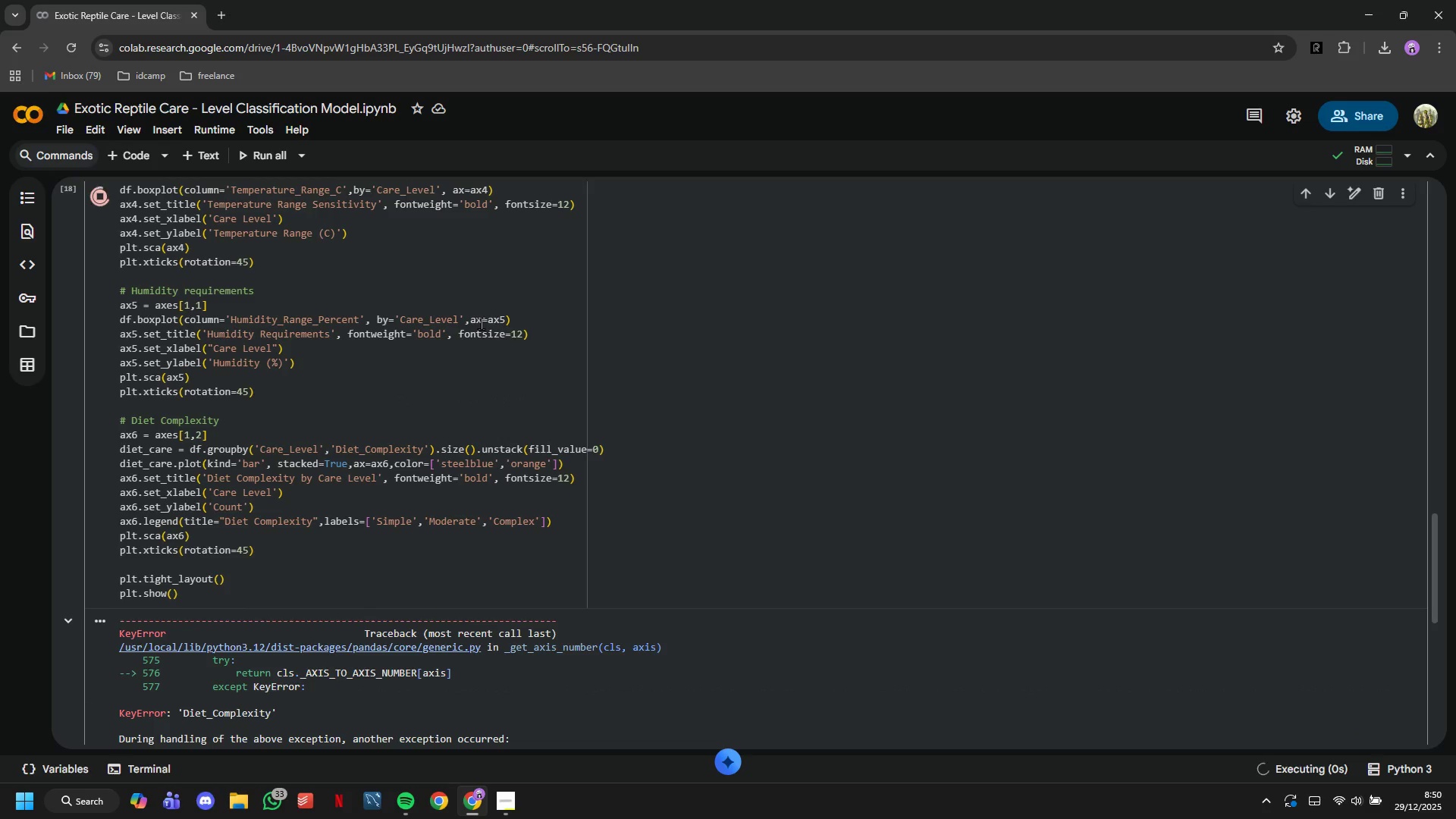 
scroll: coordinate [481, 323], scroll_direction: down, amount: 1.0
 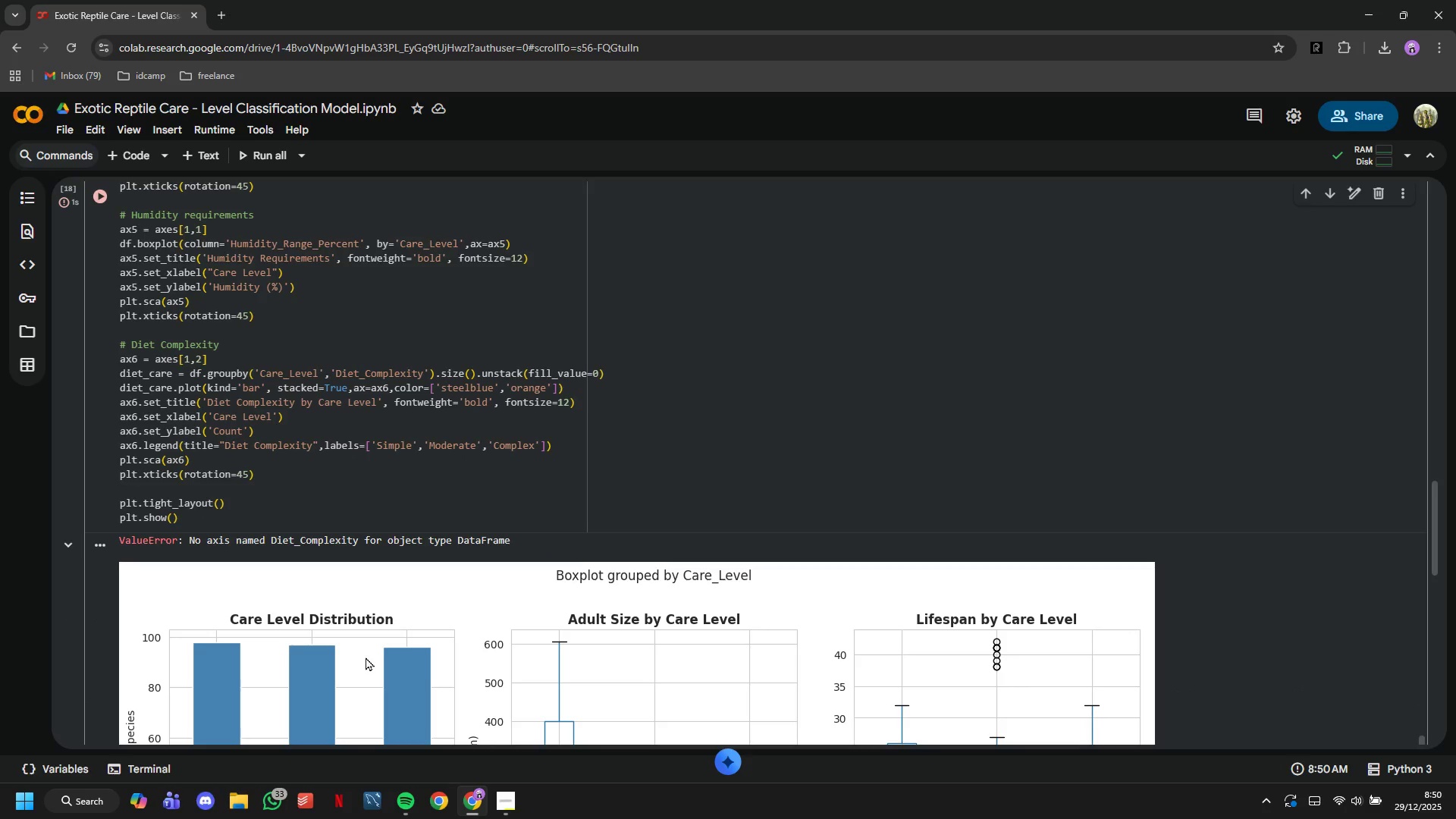 
wait(10.21)
 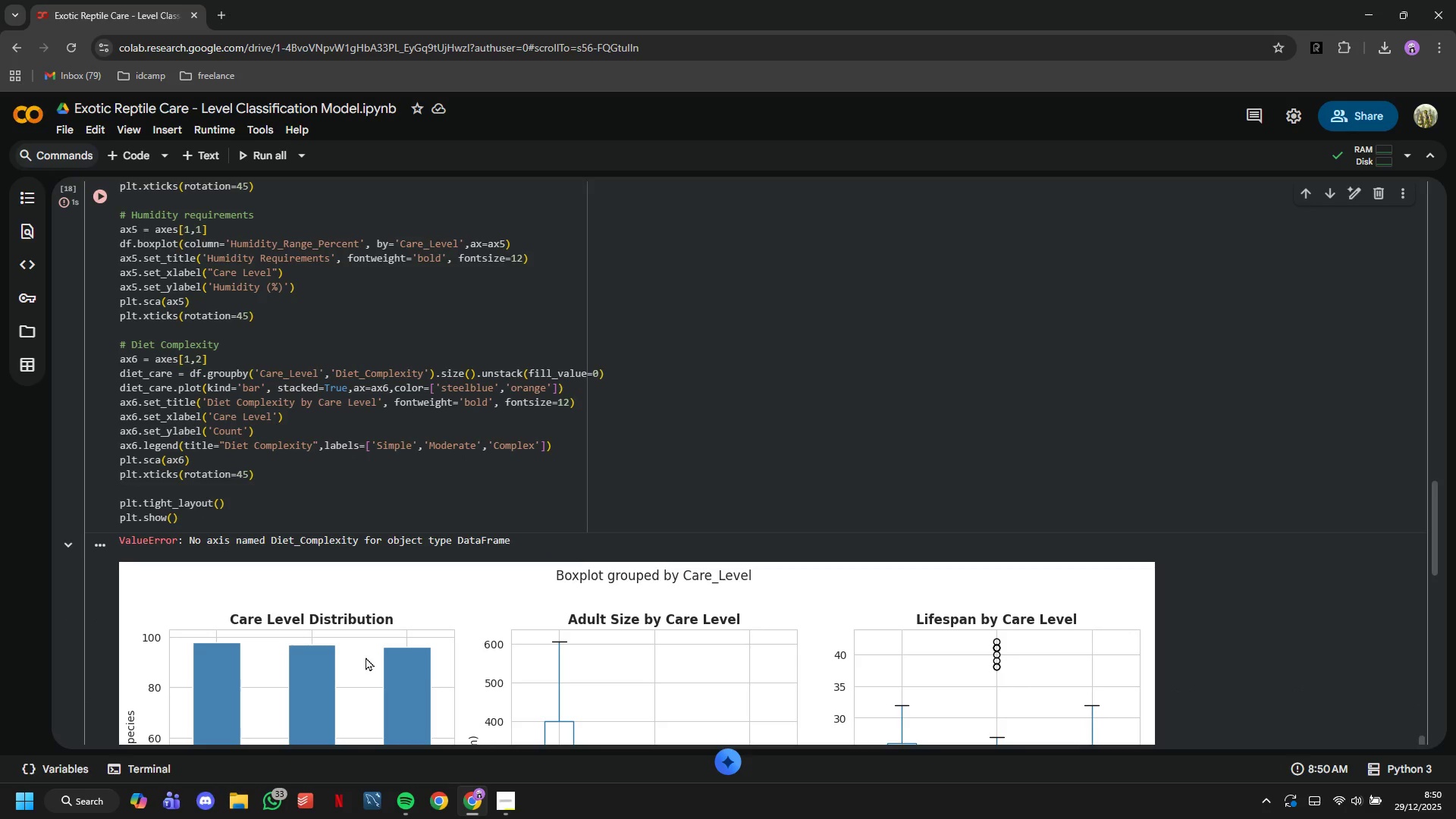 
scroll: coordinate [449, 441], scroll_direction: up, amount: 24.0
 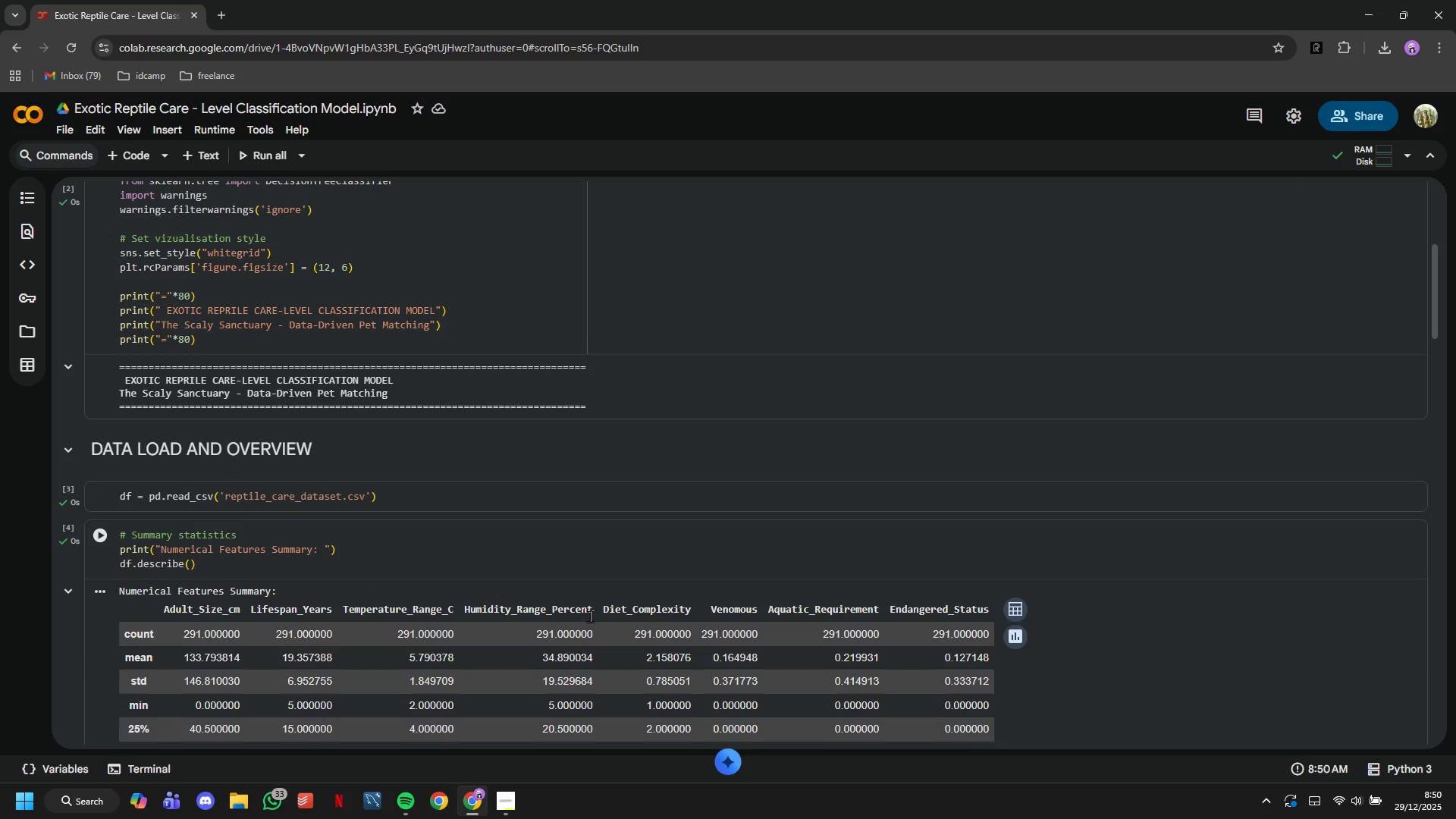 
left_click_drag(start_coordinate=[603, 610], to_coordinate=[699, 614])
 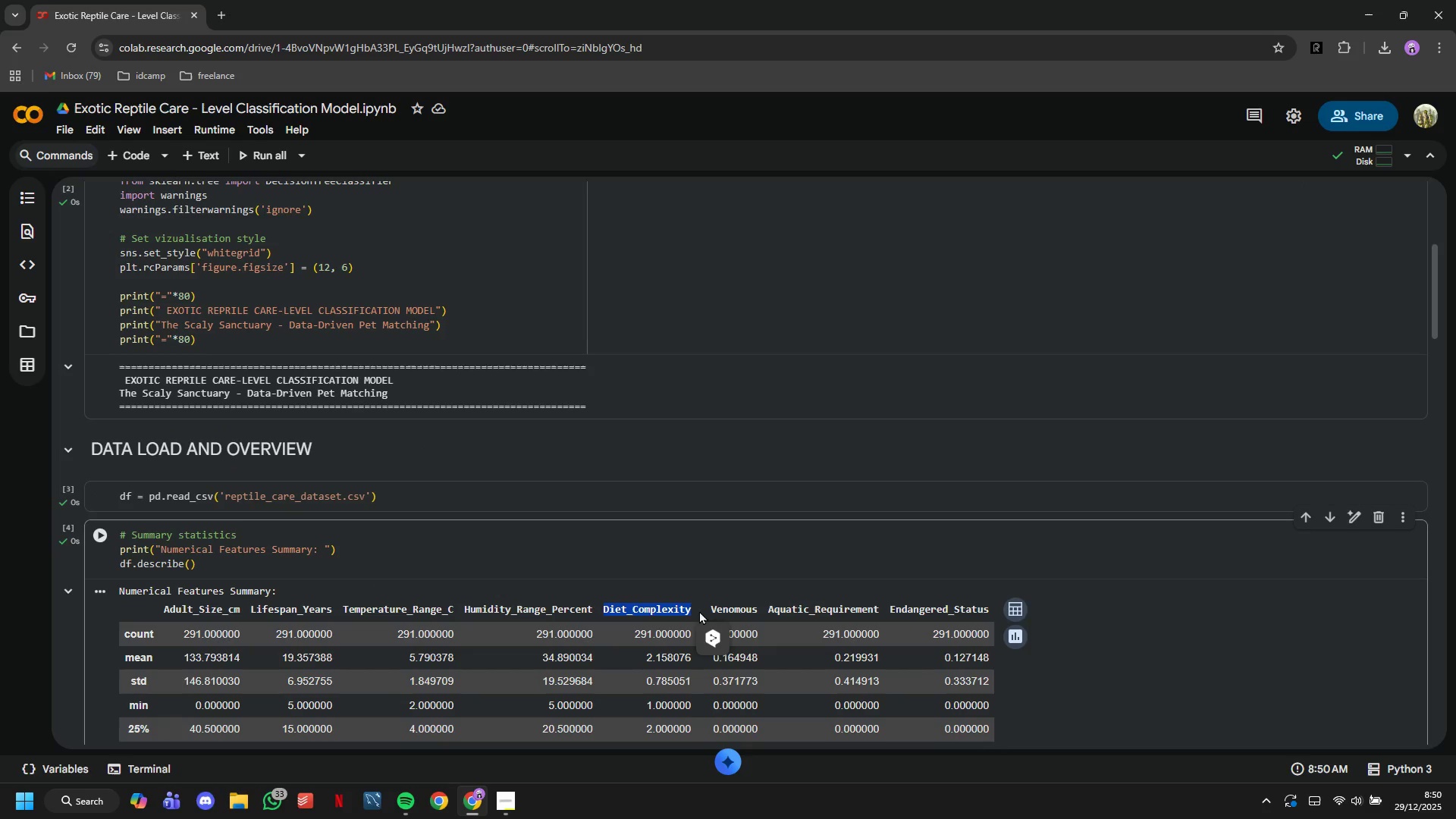 
key(Control+C)
 